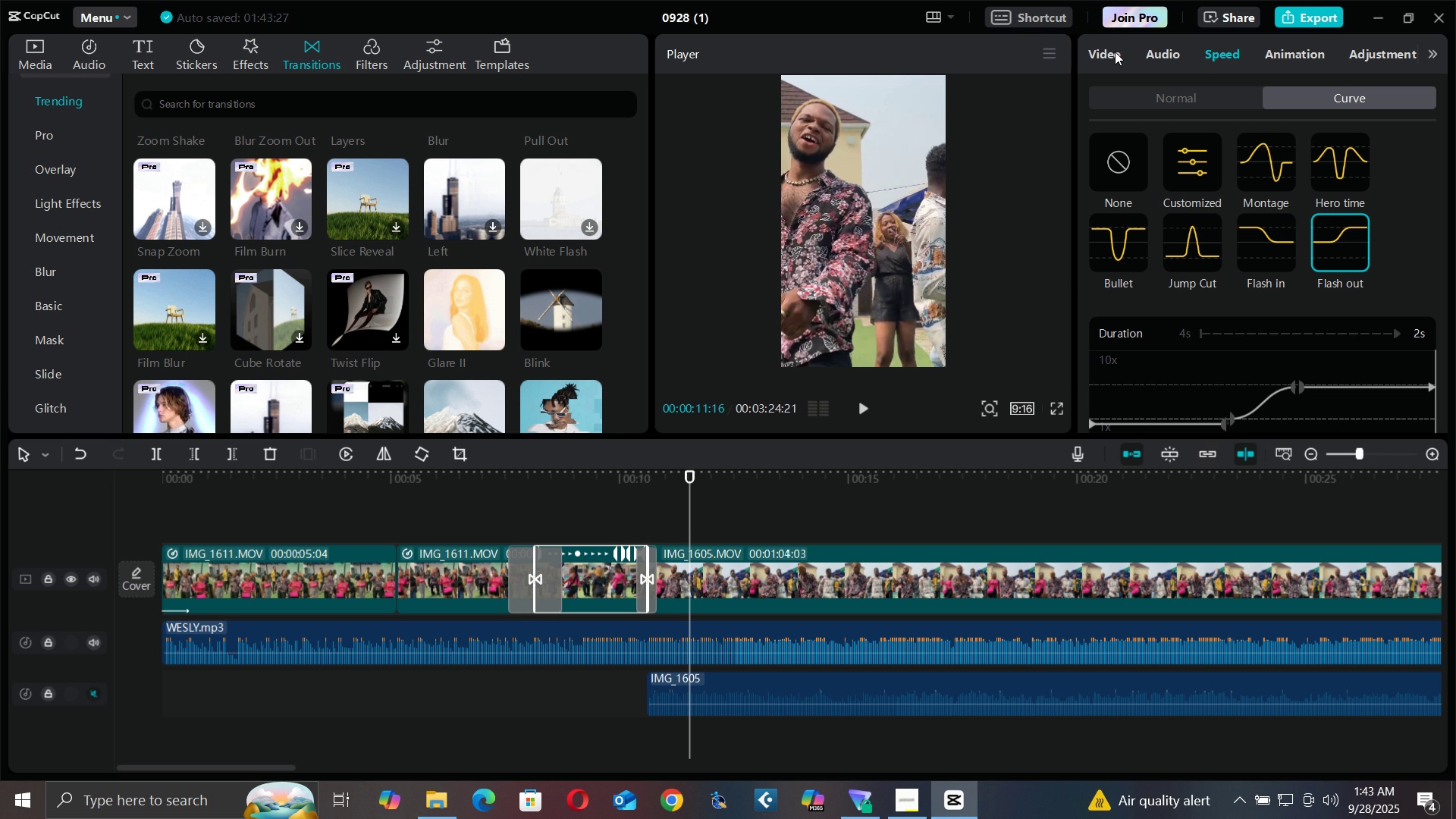 
triple_click([1115, 52])
 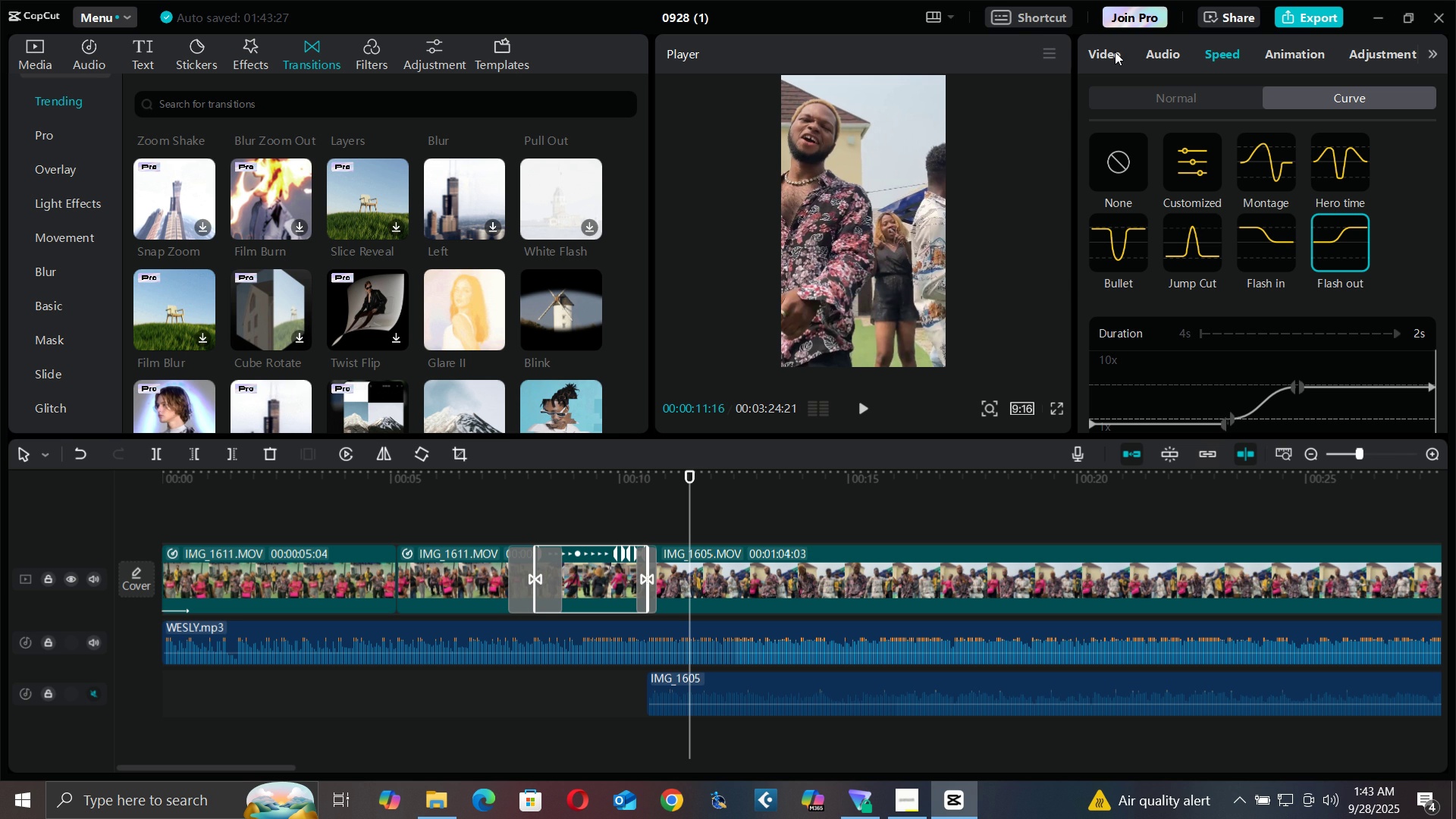 
triple_click([1115, 52])
 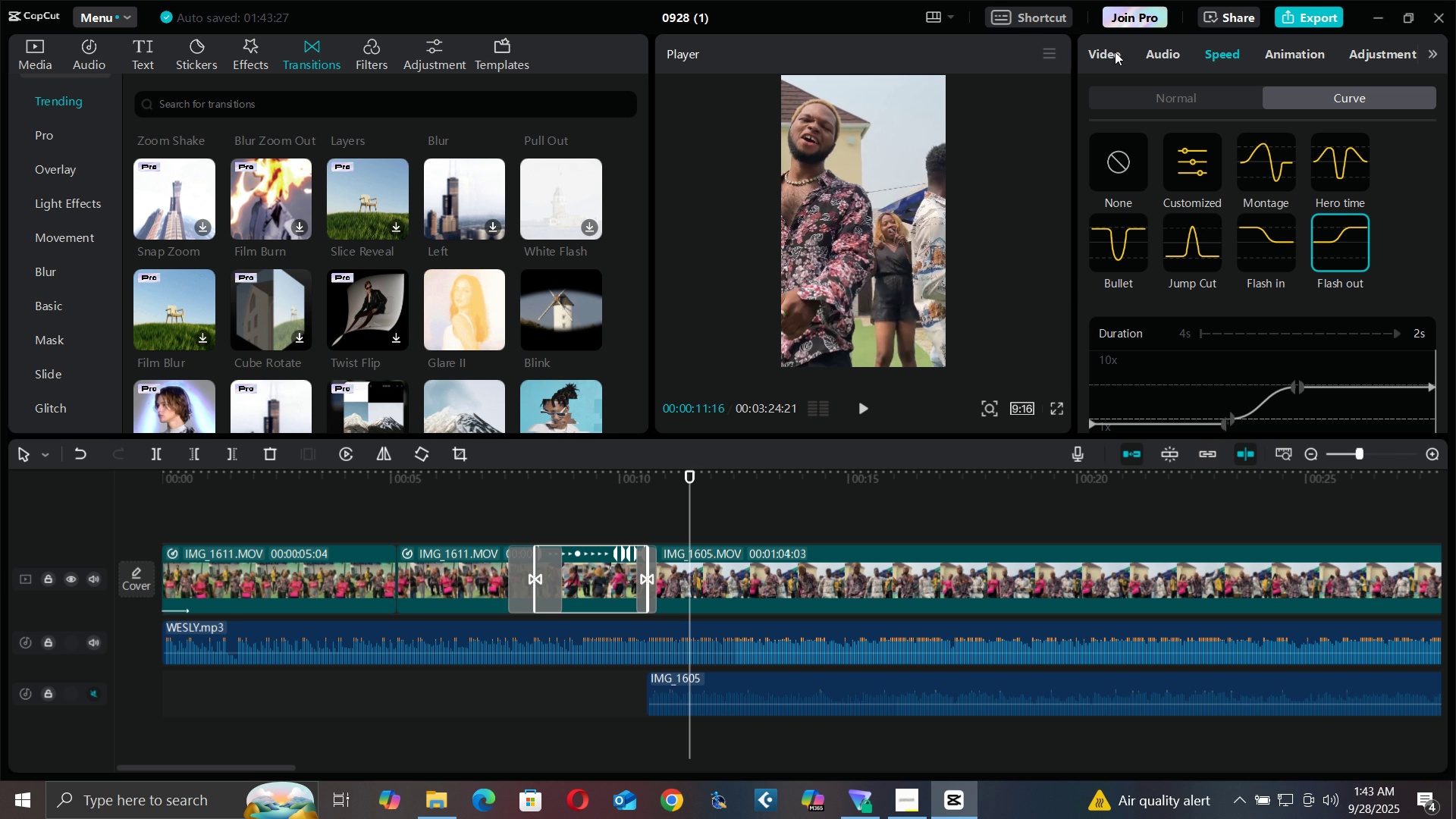 
triple_click([1115, 52])
 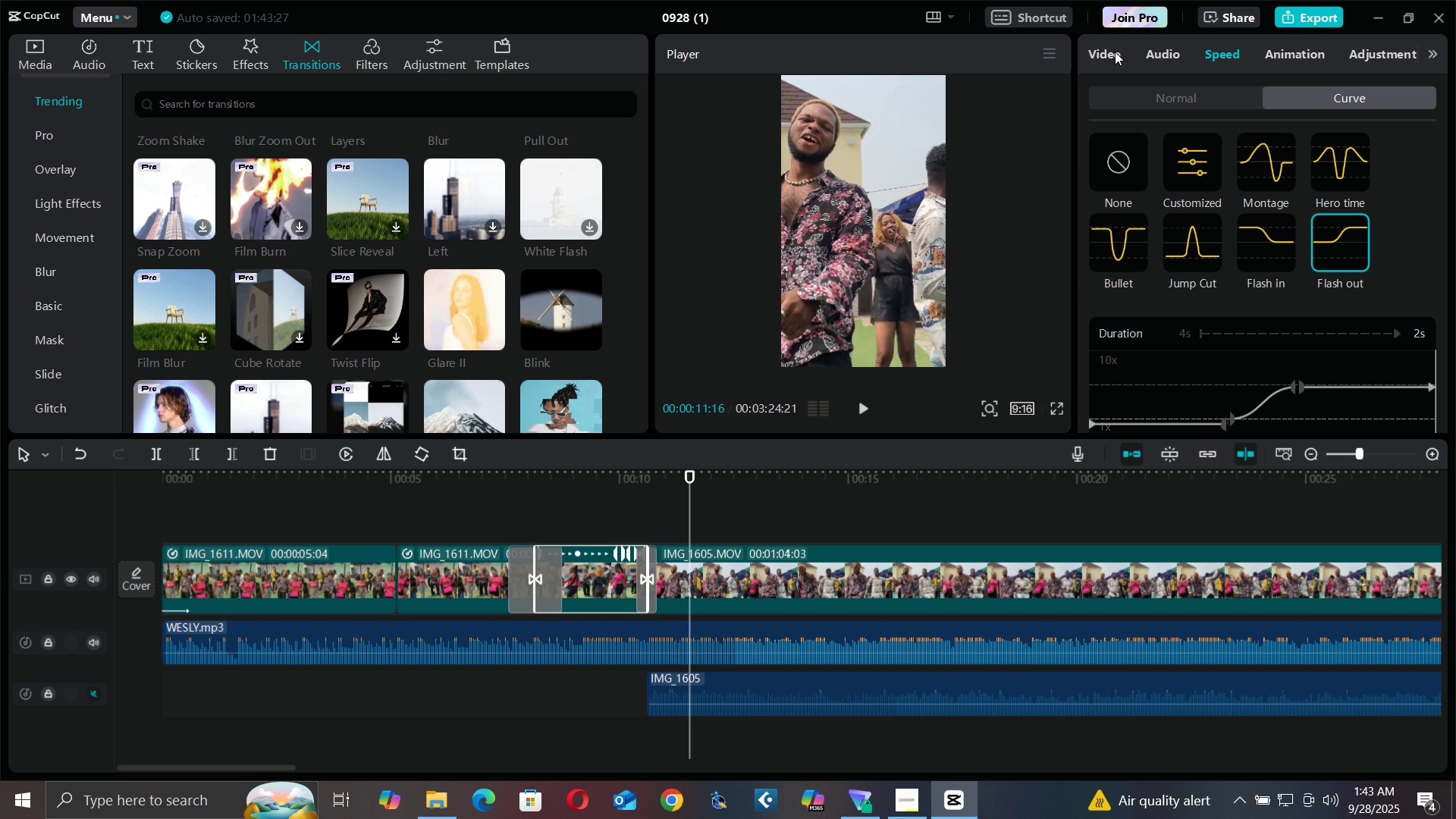 
triple_click([1115, 52])
 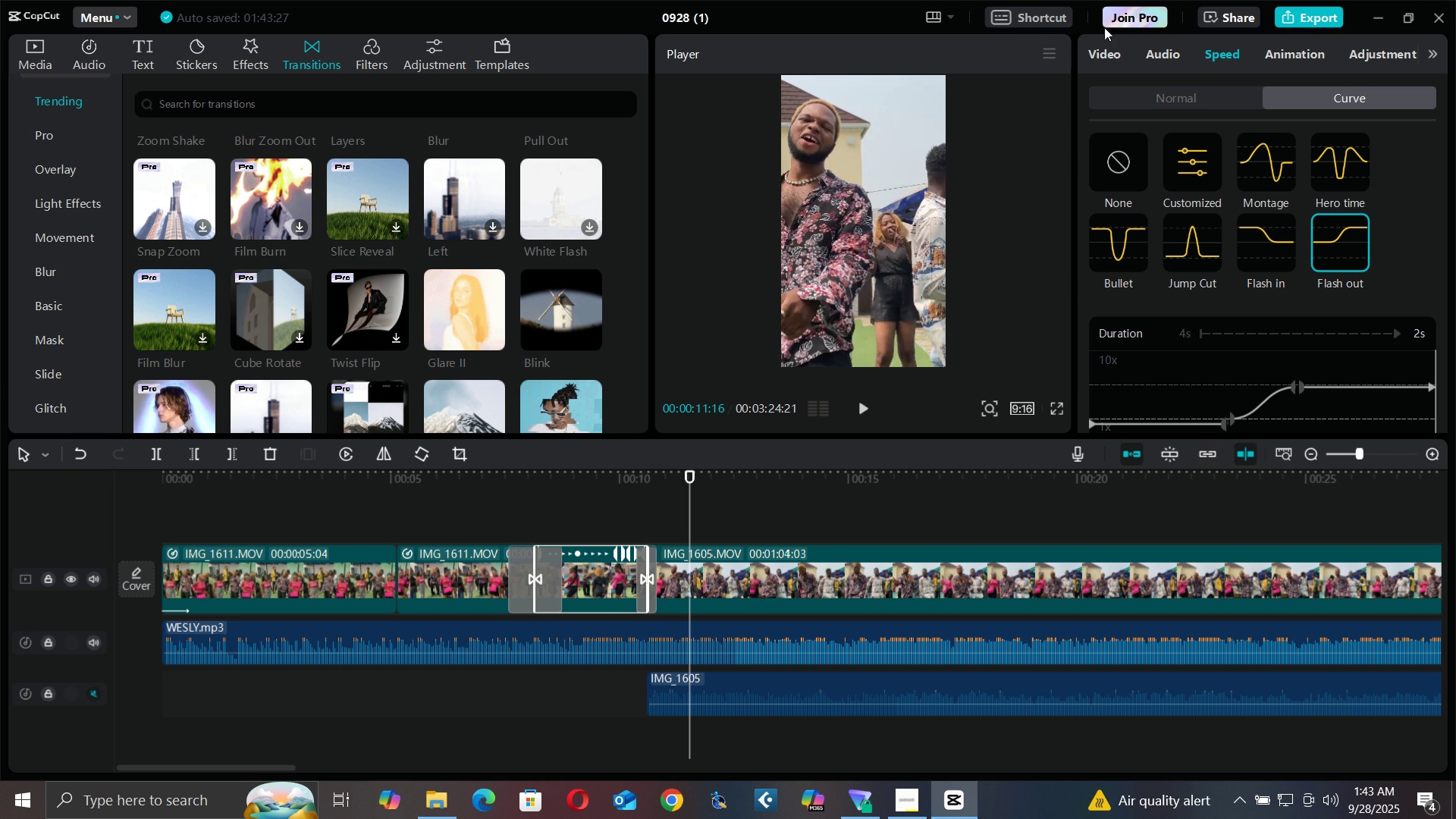 
mouse_move([1081, -9])
 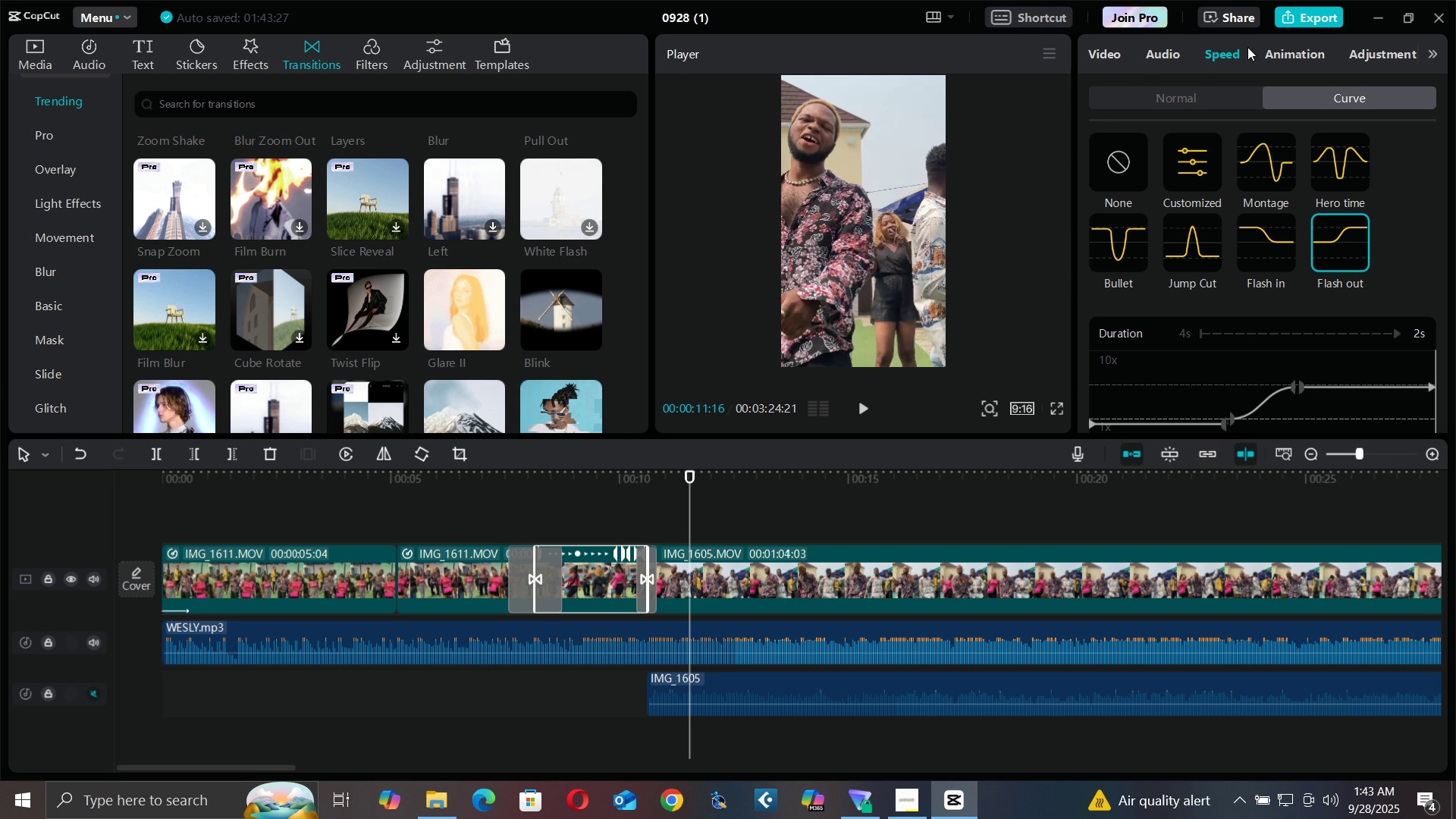 
left_click([1228, 61])
 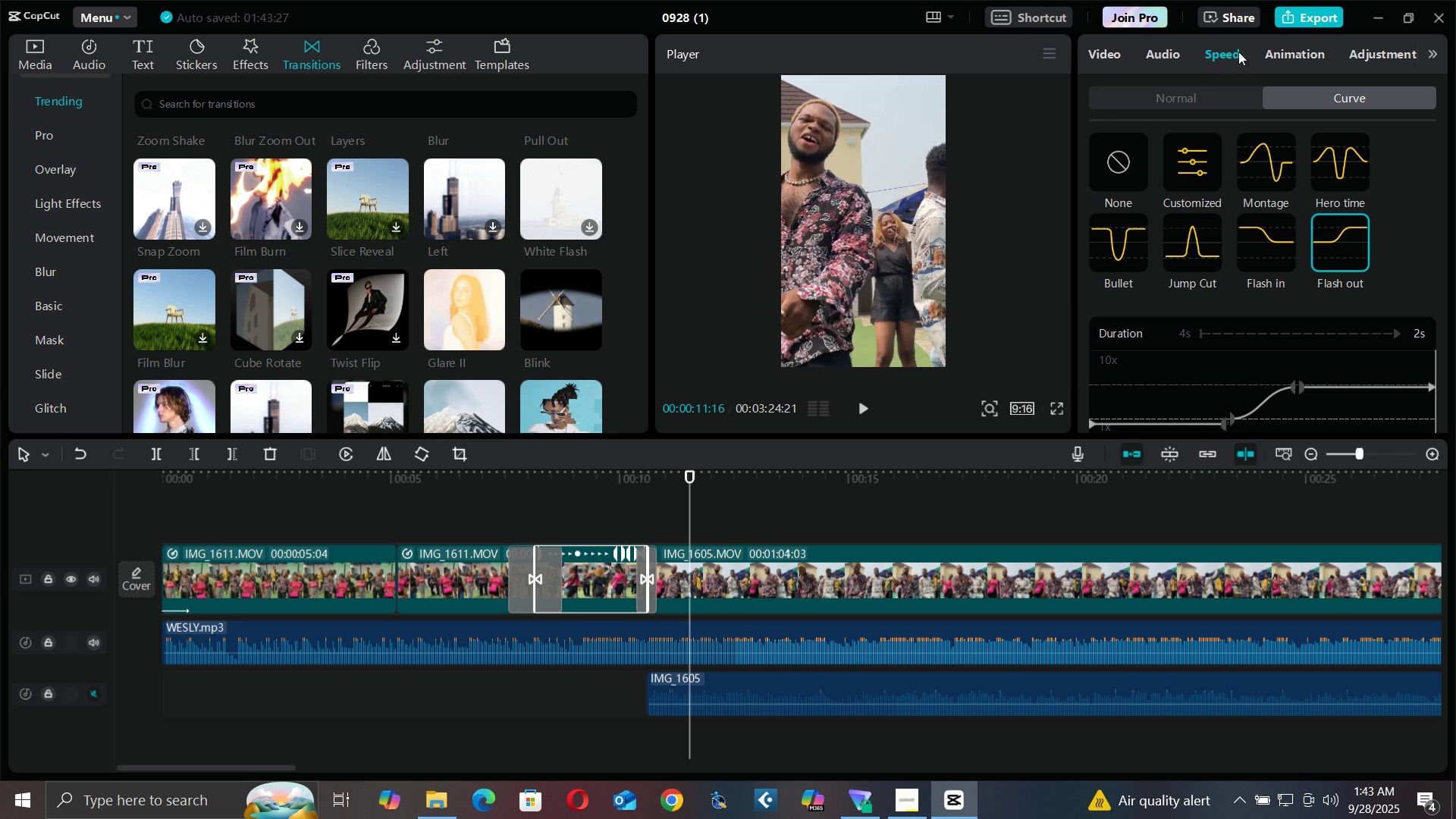 
double_click([1232, 51])
 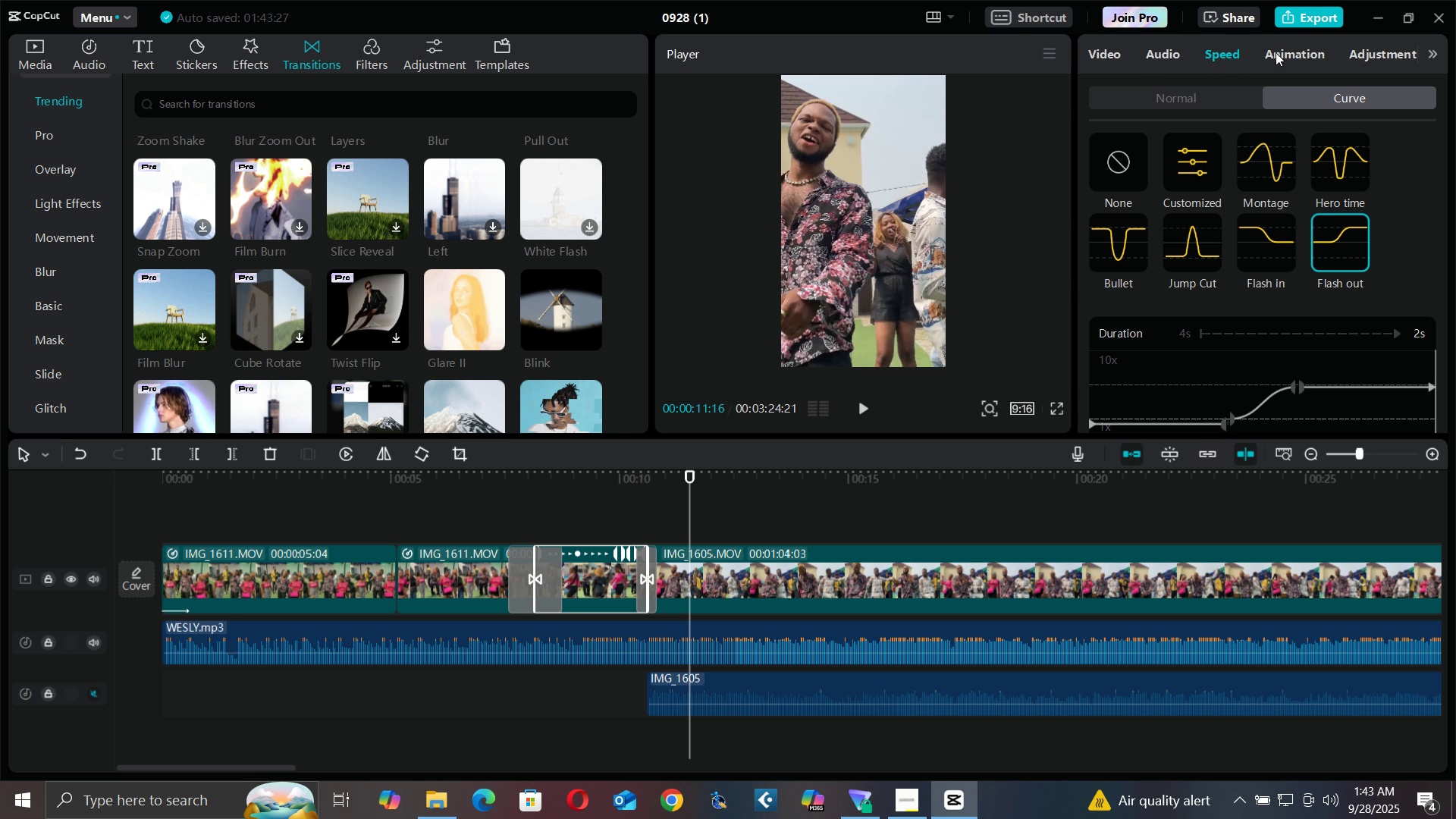 
double_click([1276, 52])
 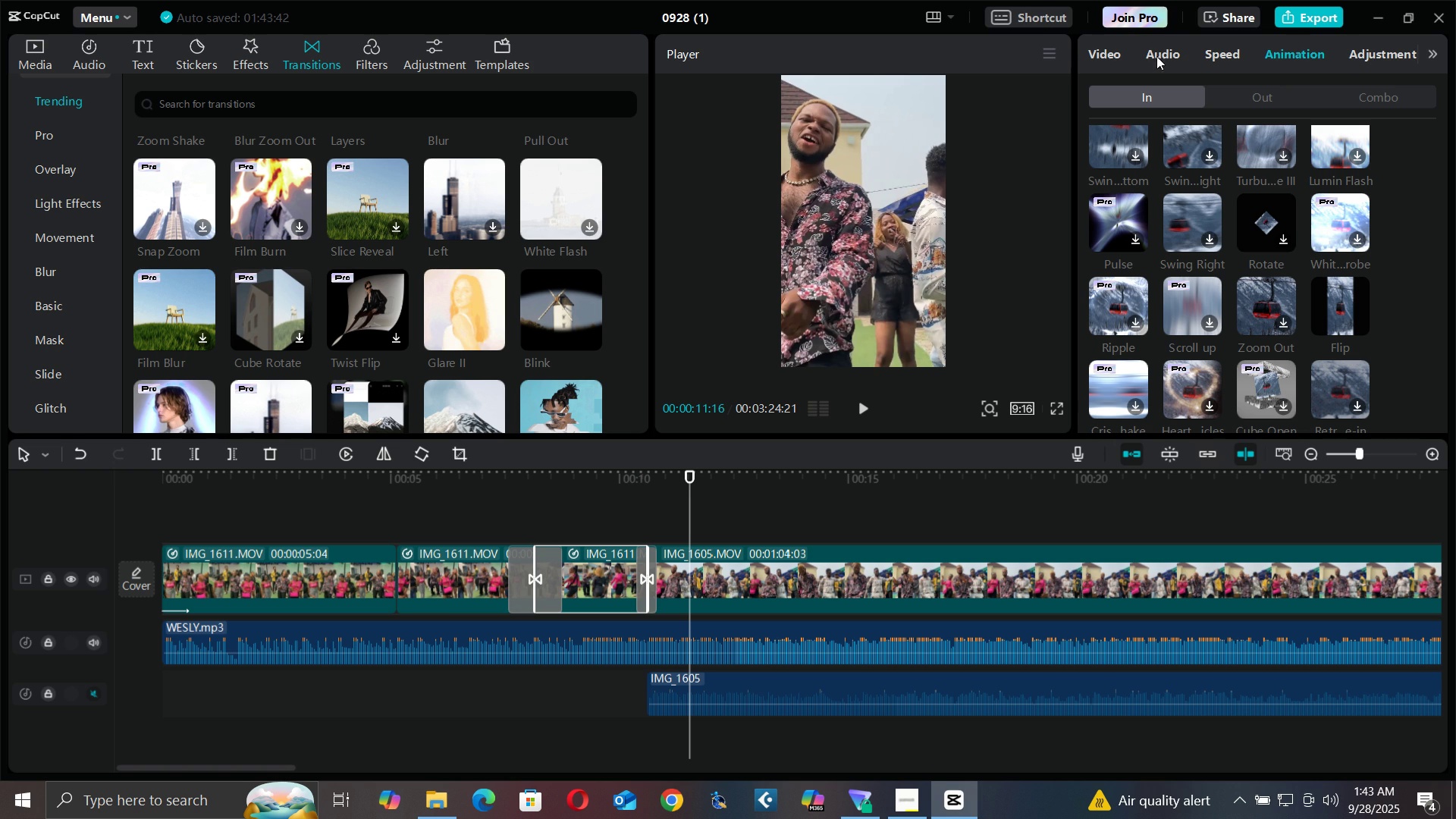 
left_click([1114, 52])
 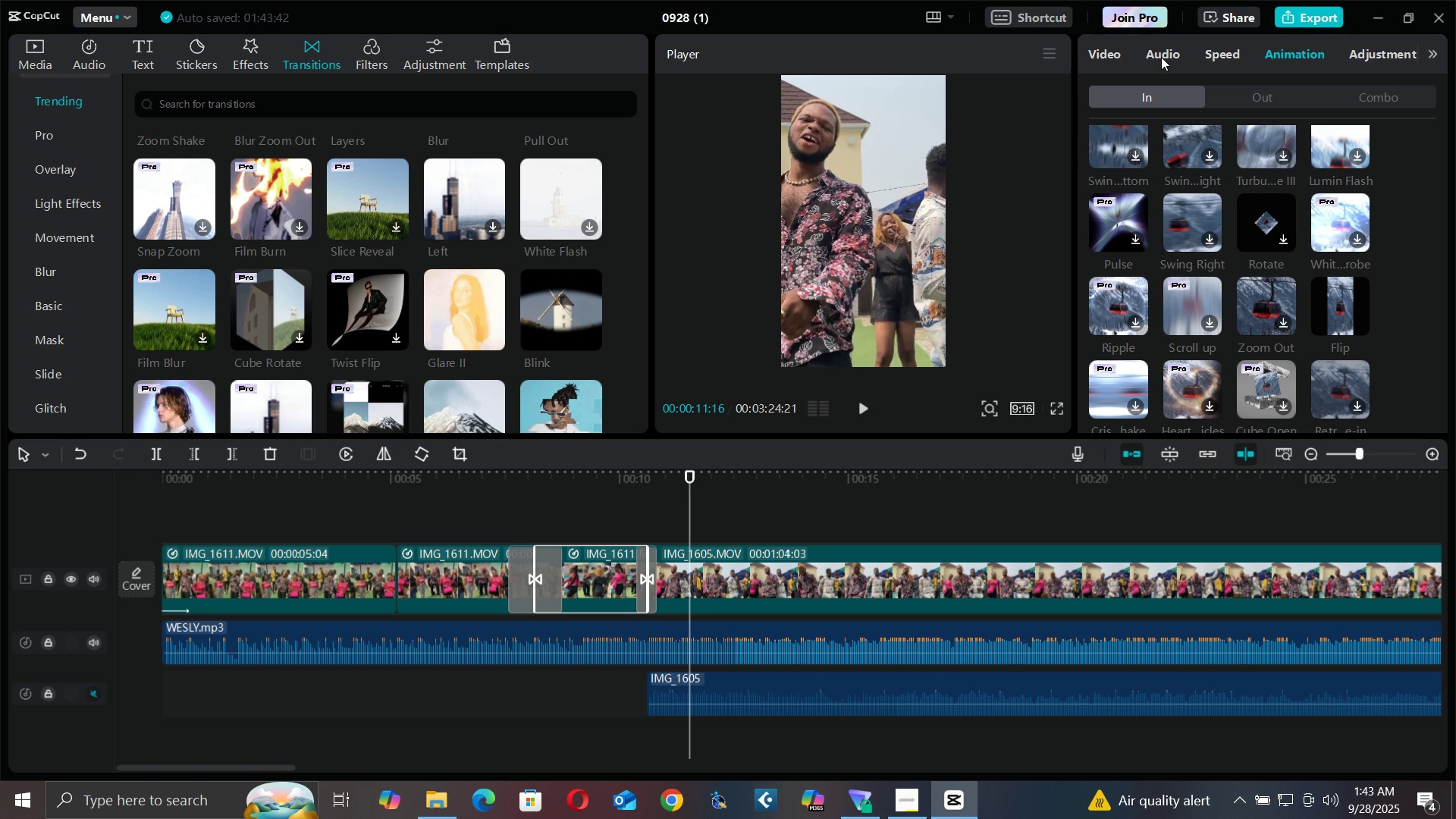 
left_click([1161, 57])
 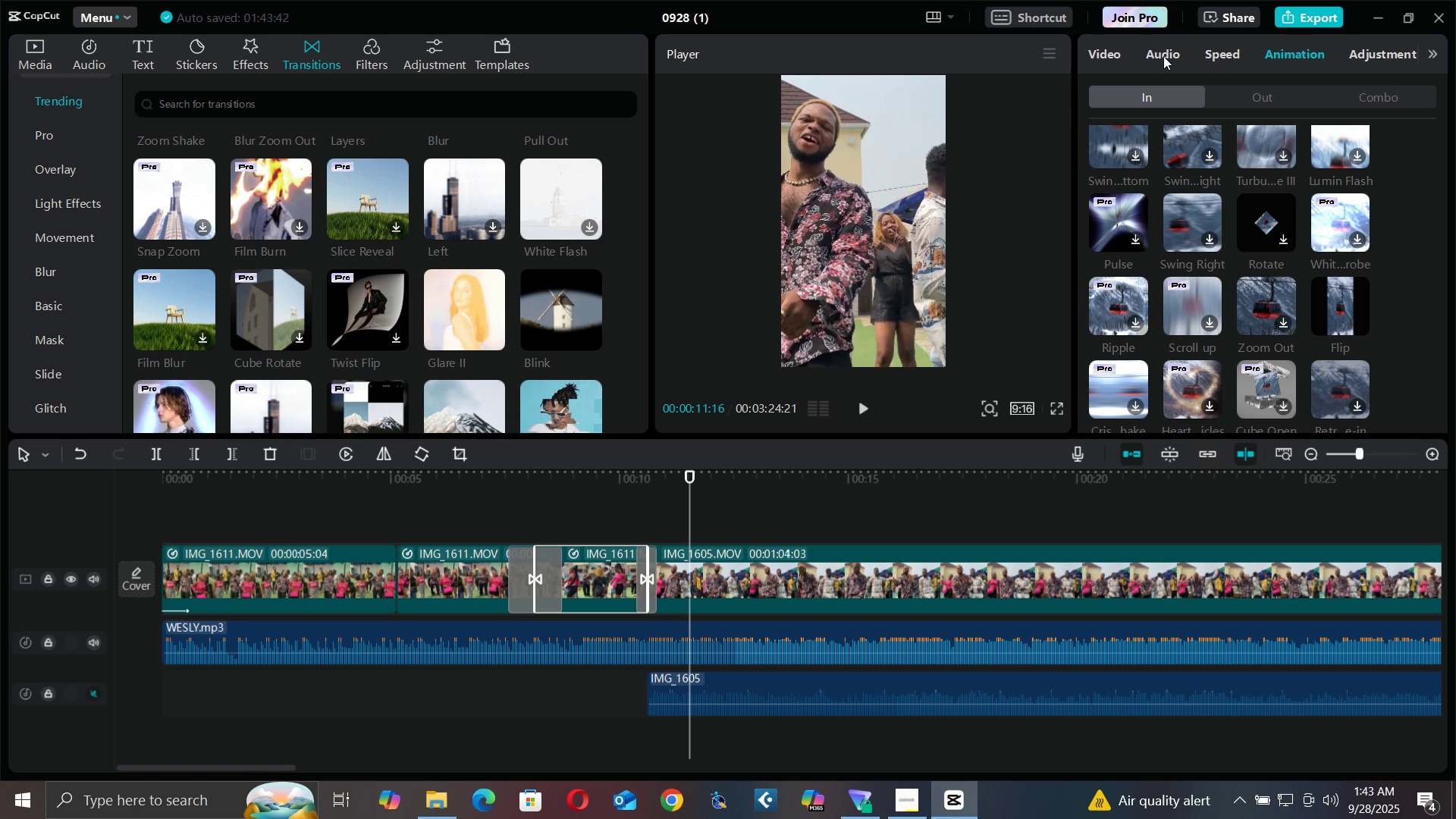 
triple_click([1161, 57])
 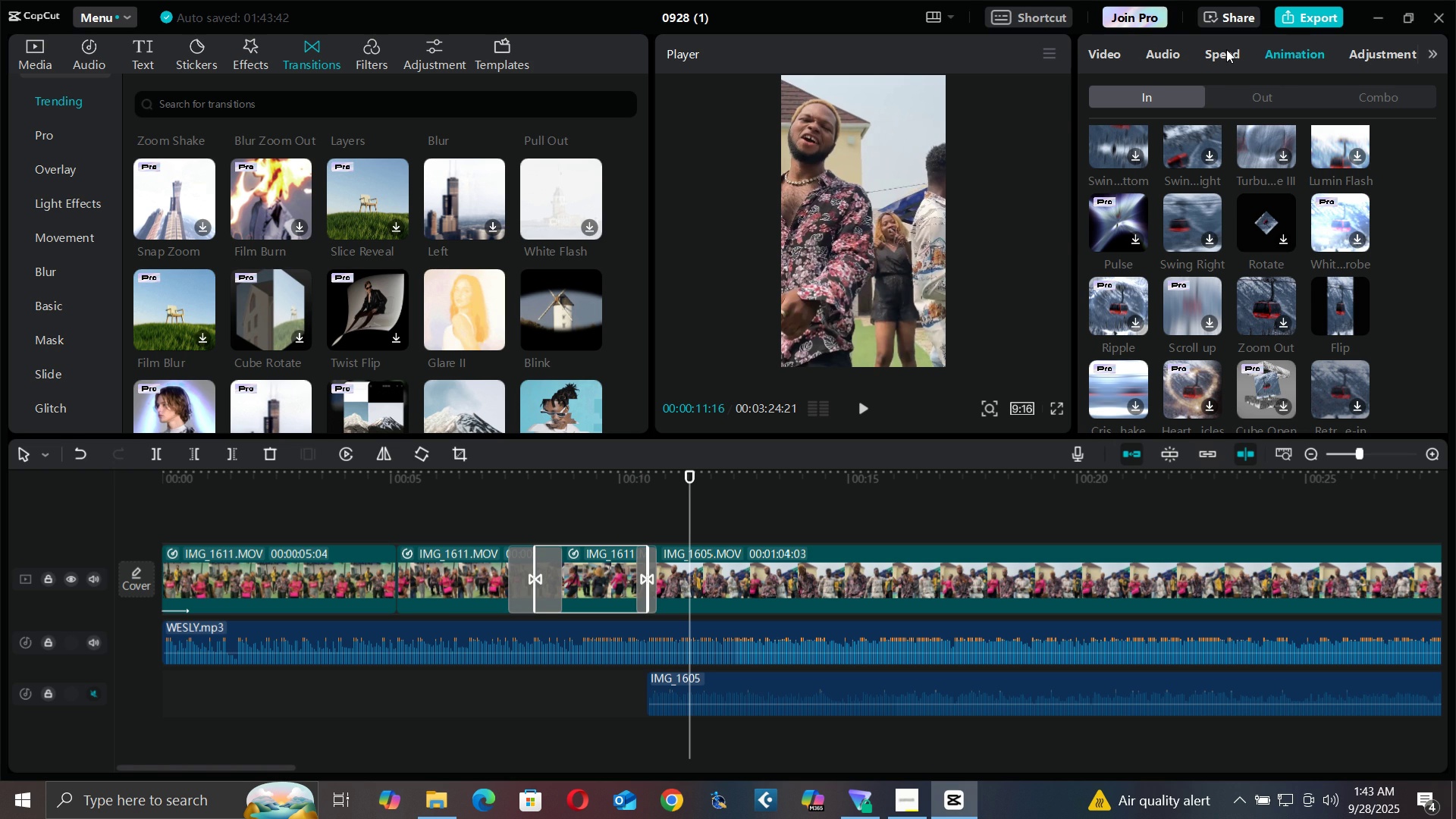 
left_click([1226, 49])
 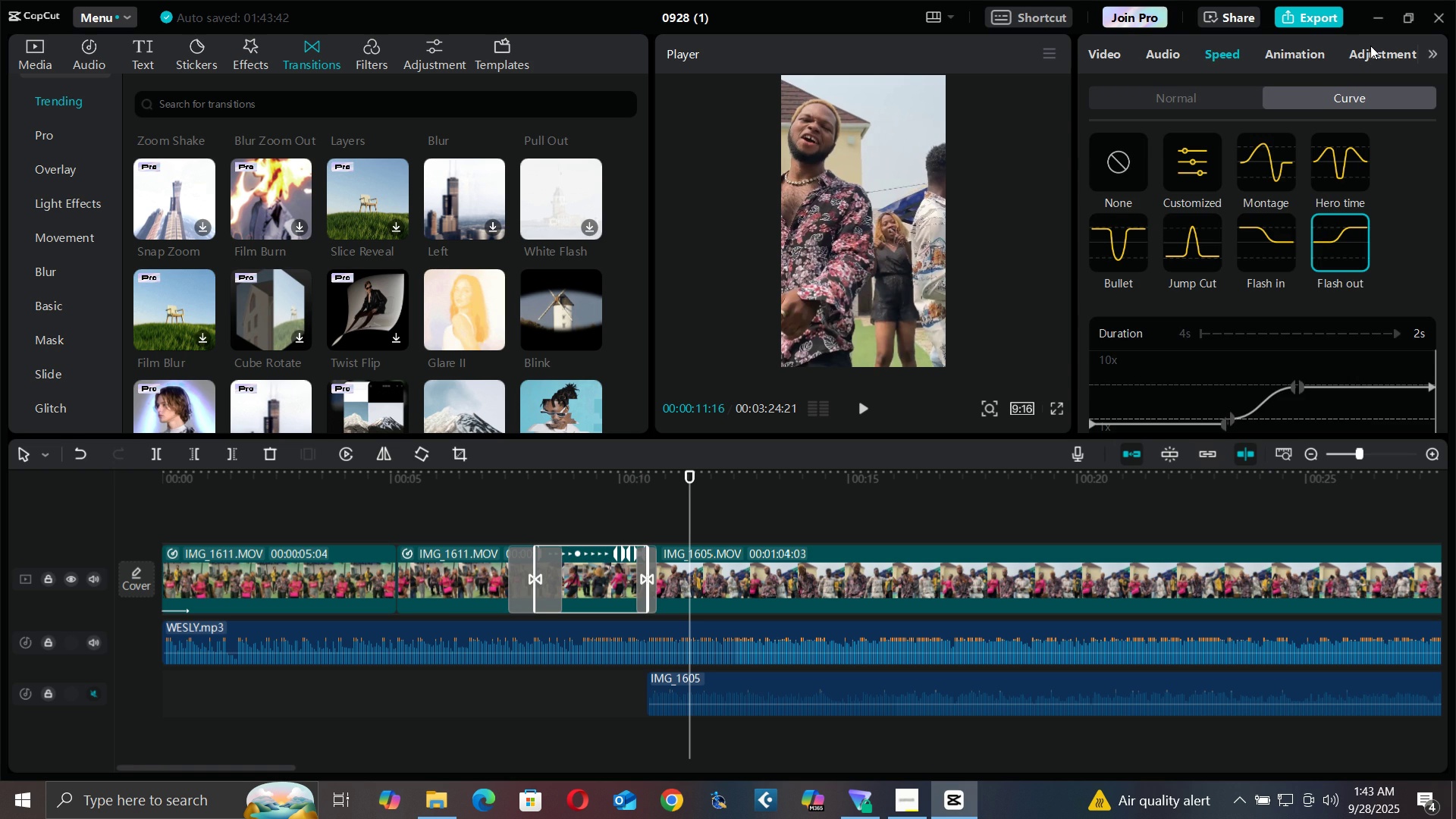 
left_click([1370, 46])
 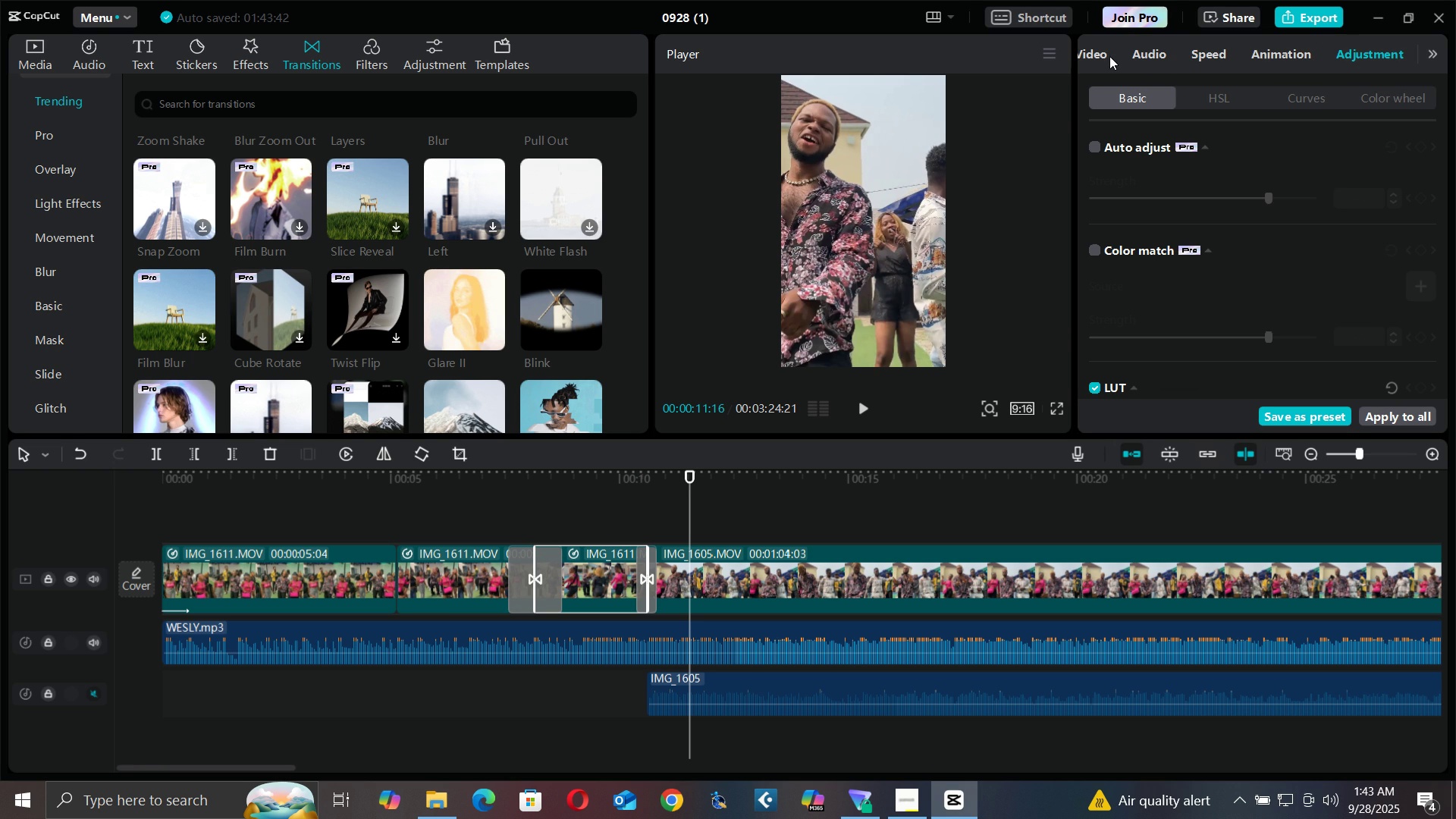 
left_click([1125, 56])
 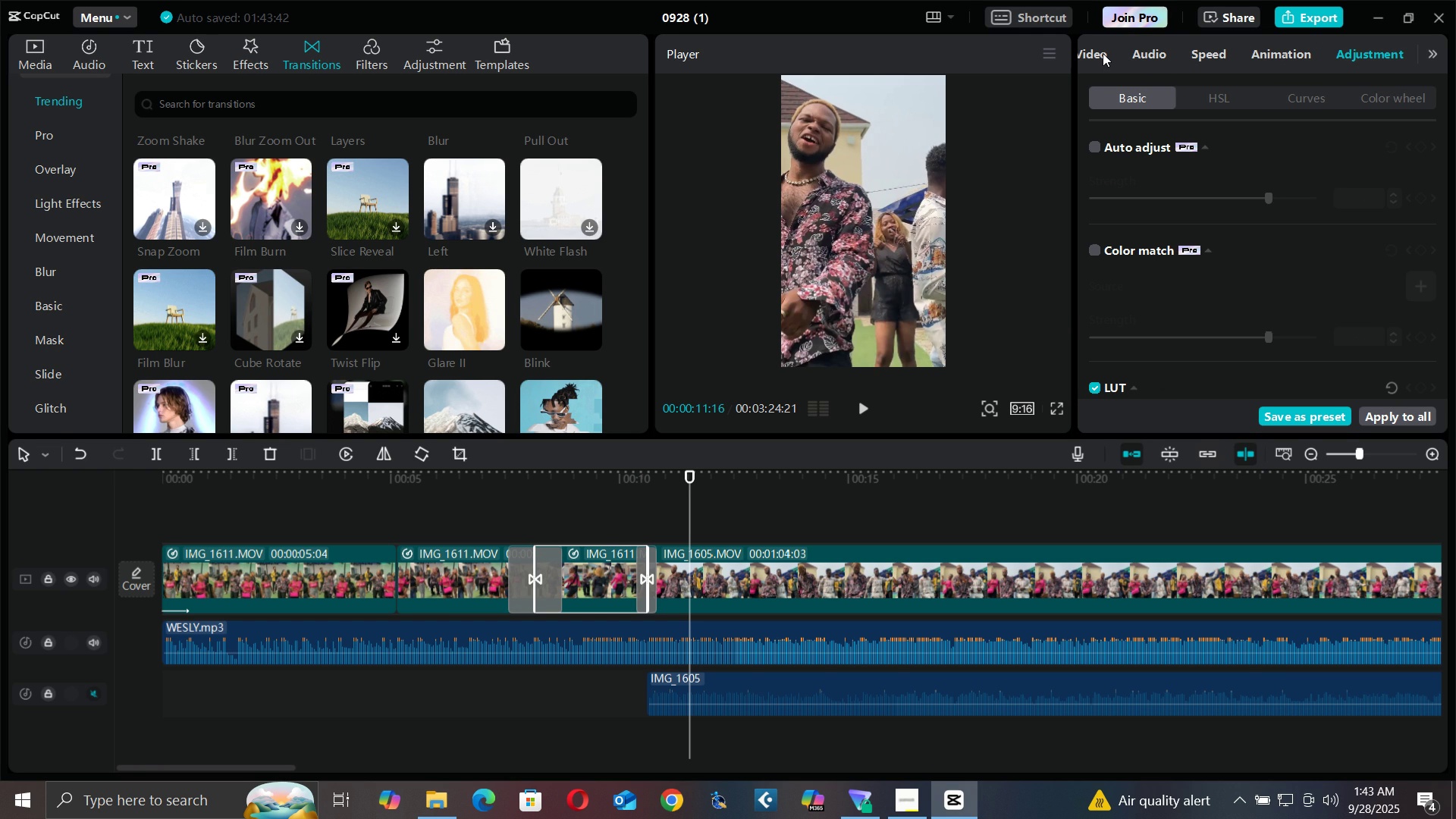 
double_click([1103, 53])
 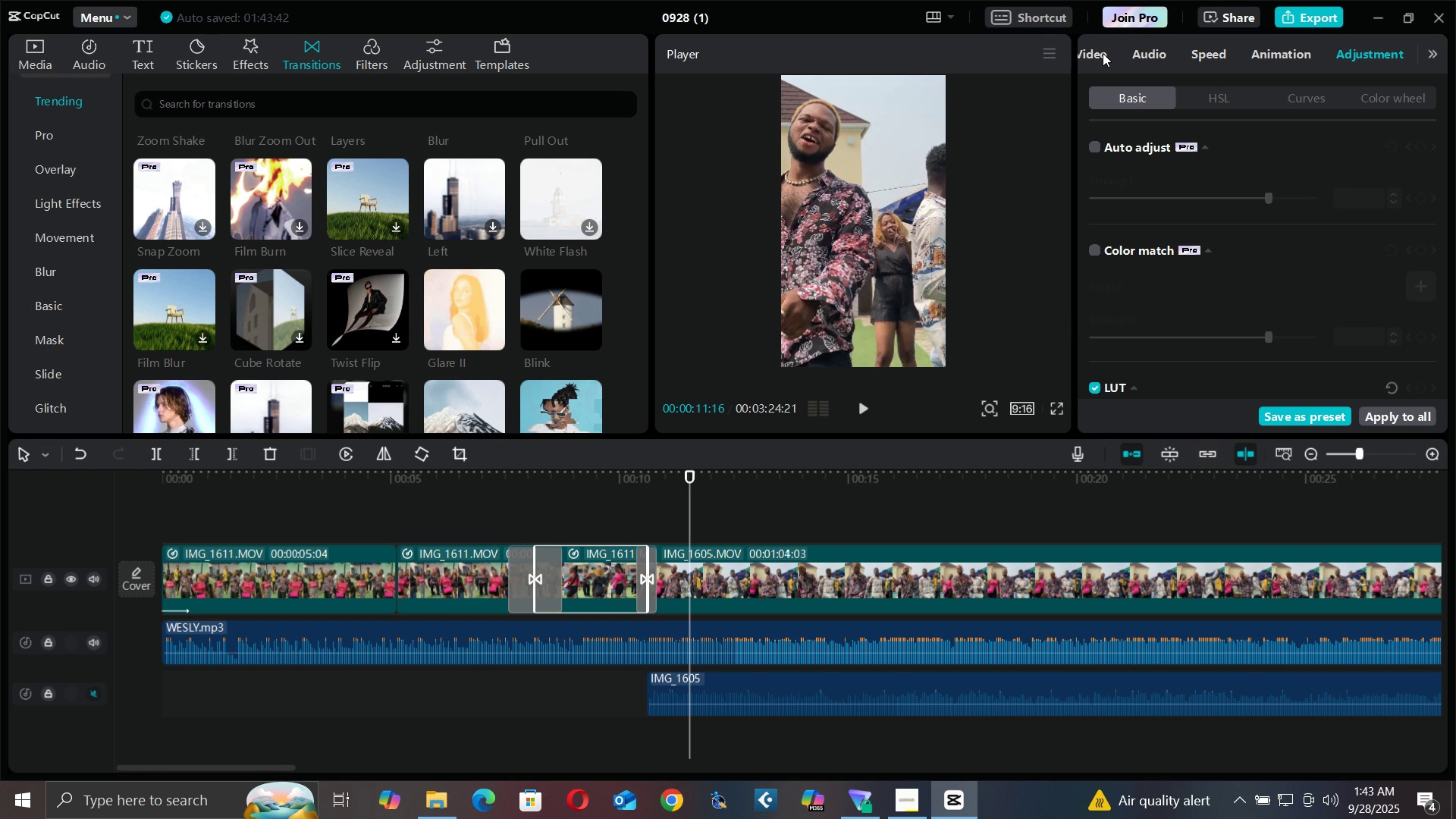 
triple_click([1103, 53])
 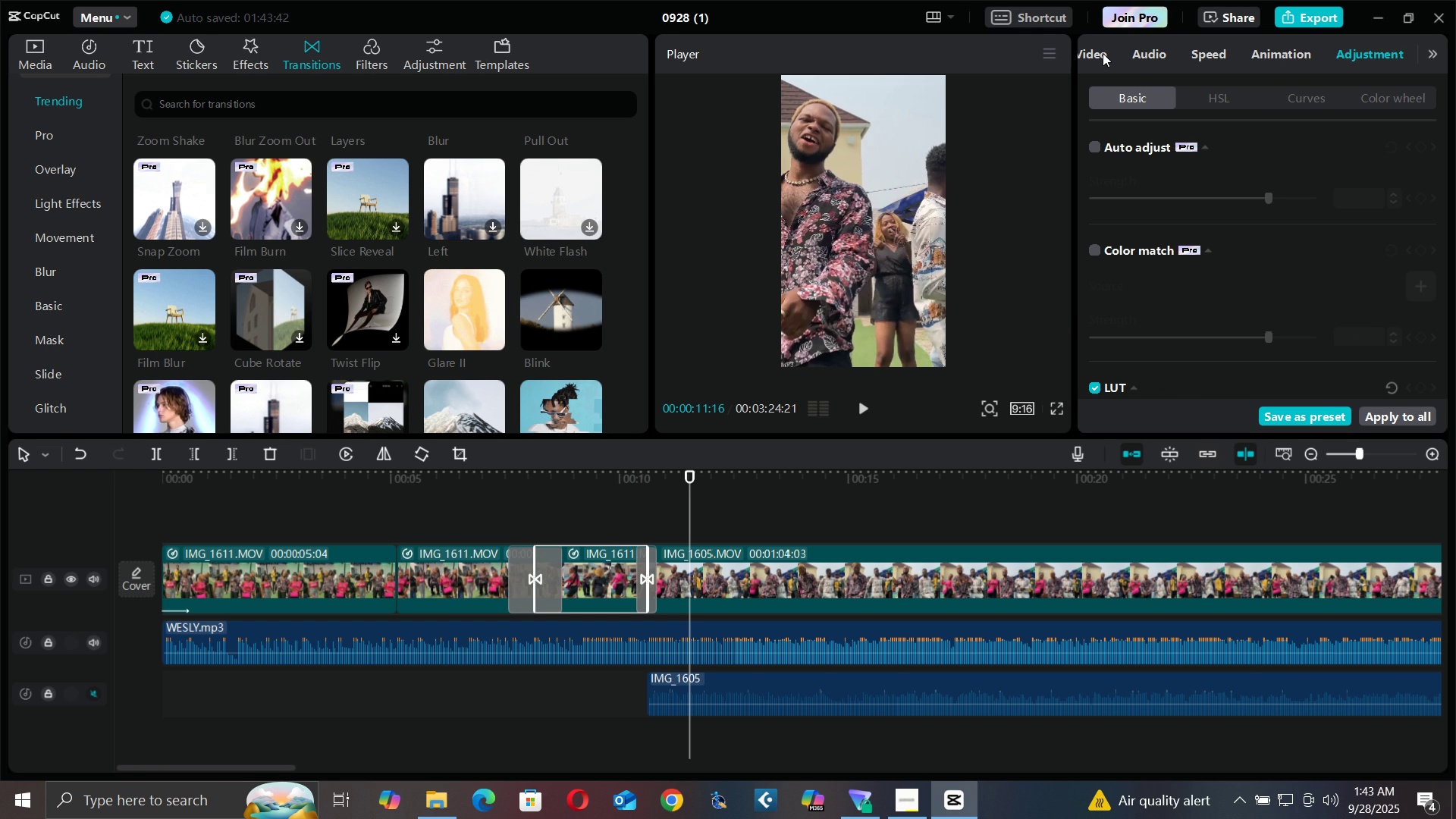 
triple_click([1103, 53])
 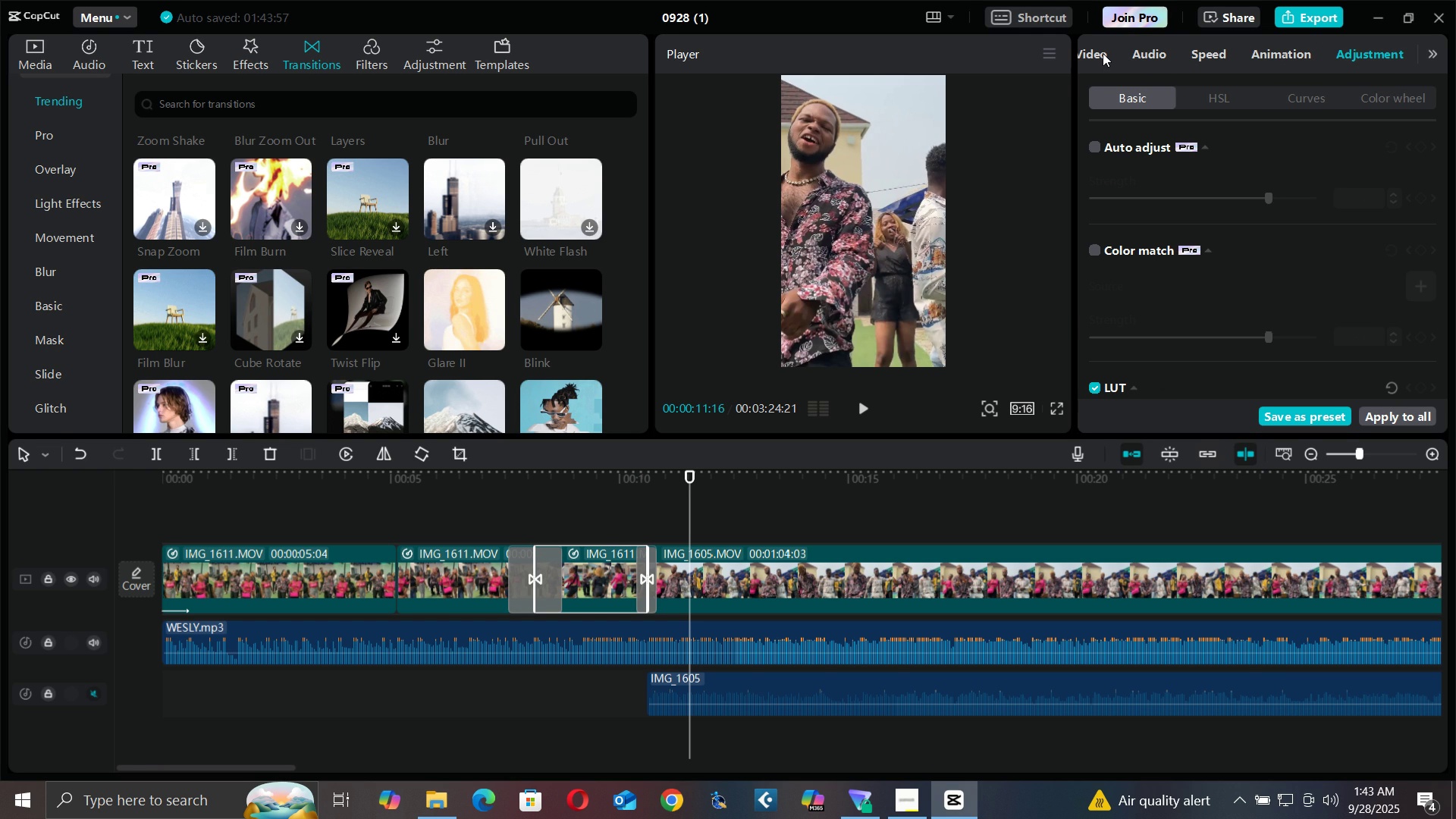 
left_click([1103, 53])
 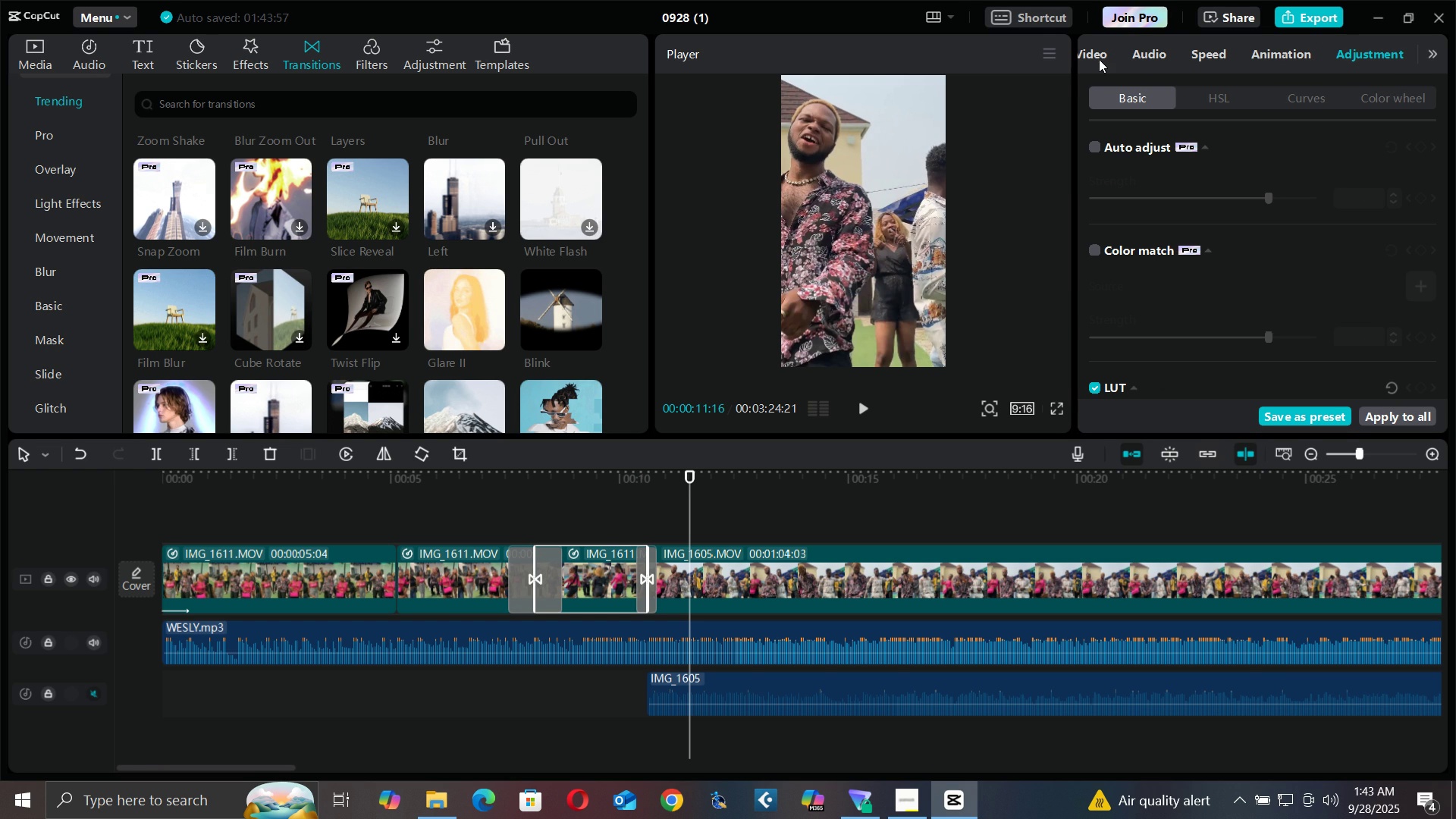 
double_click([1097, 56])
 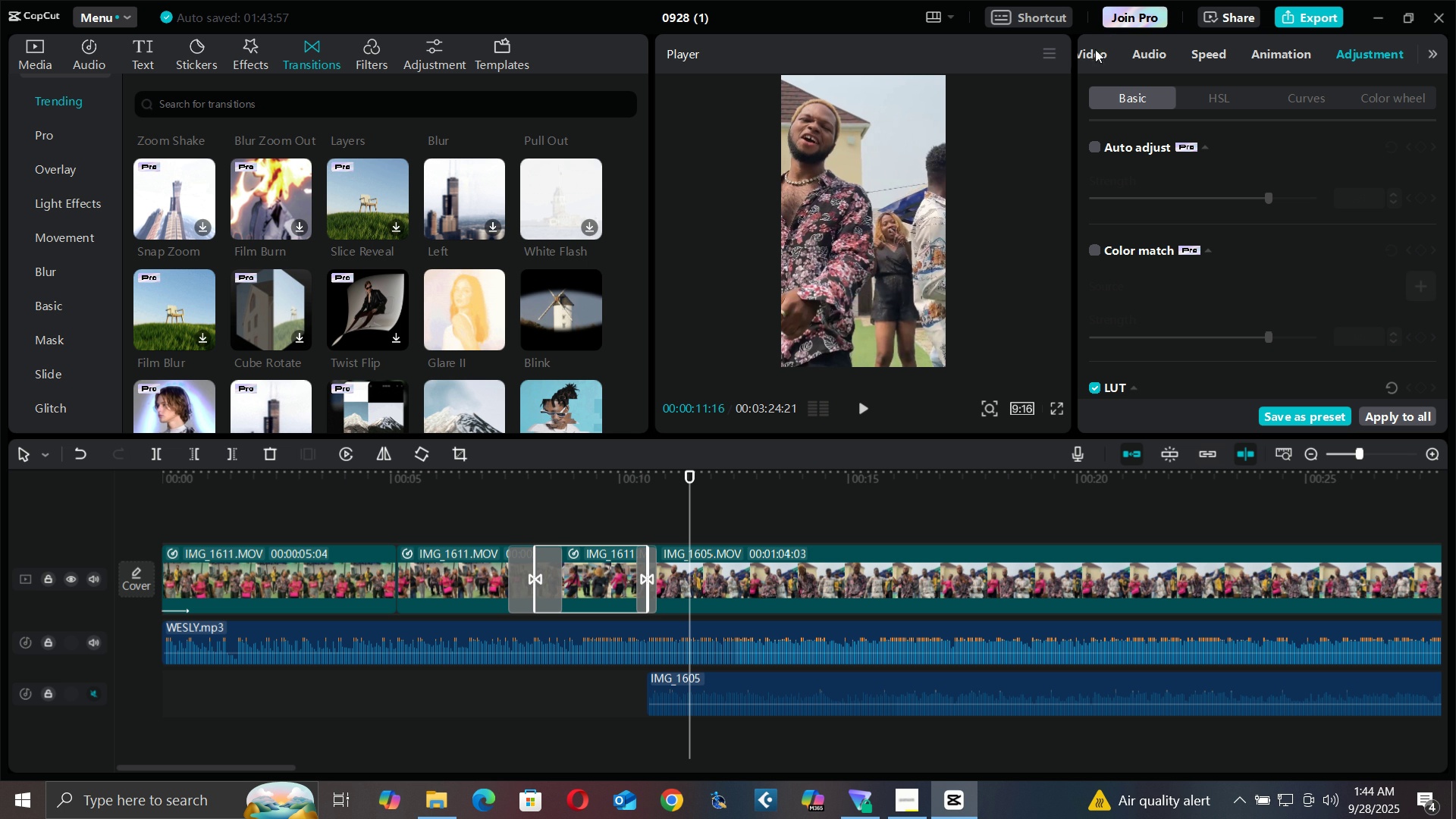 
double_click([1088, 55])
 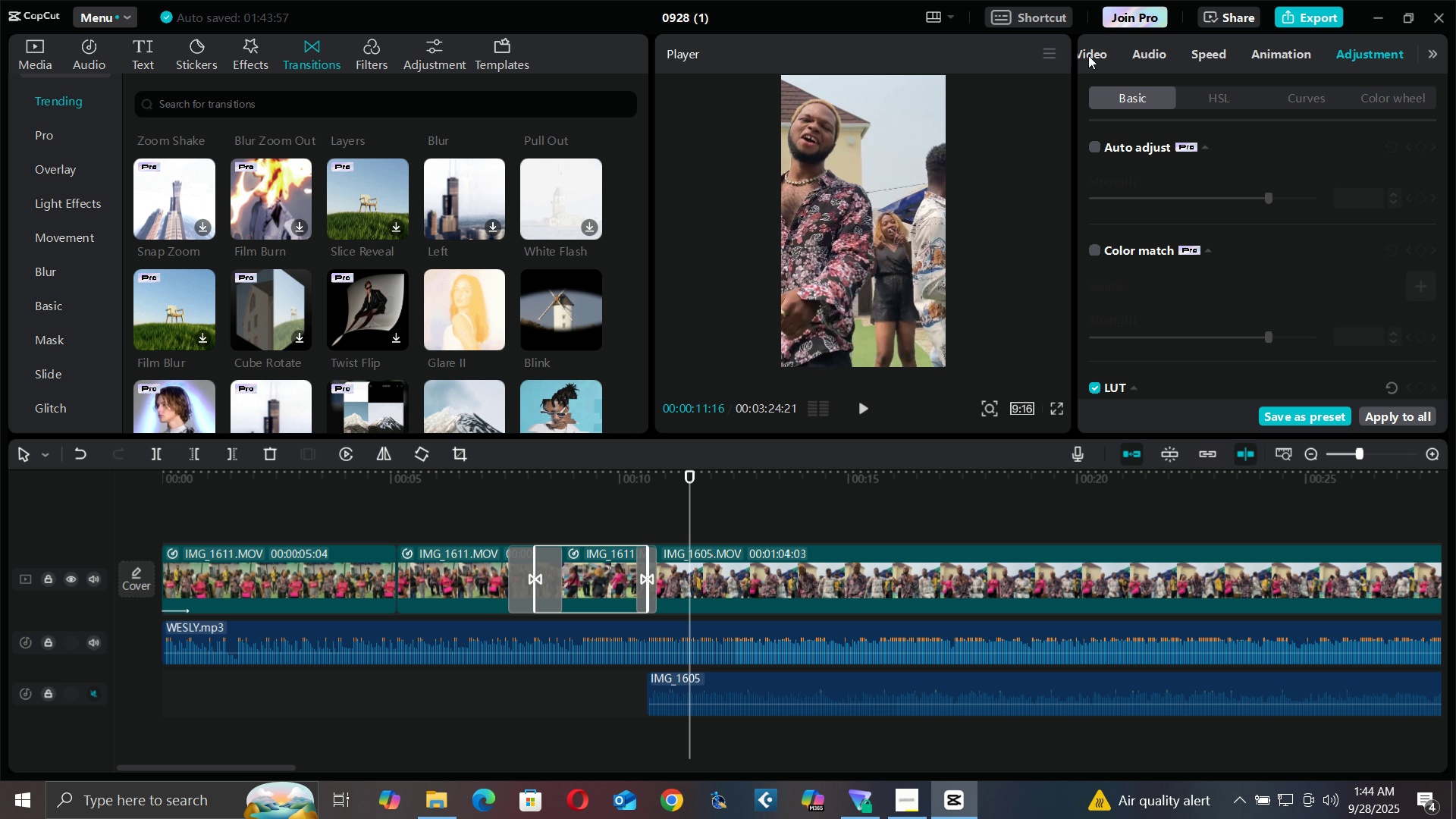 
triple_click([1088, 55])
 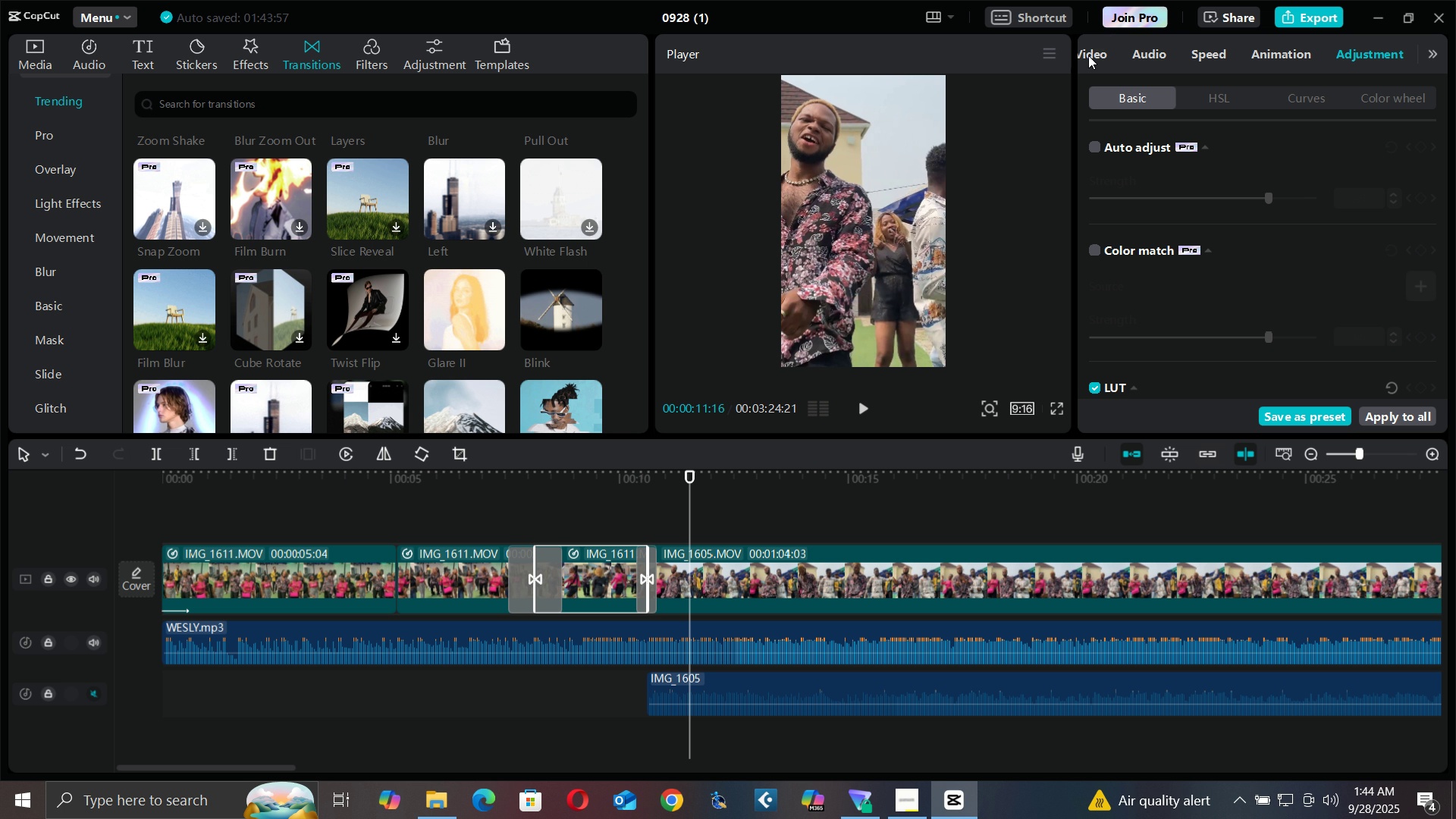 
triple_click([1088, 55])
 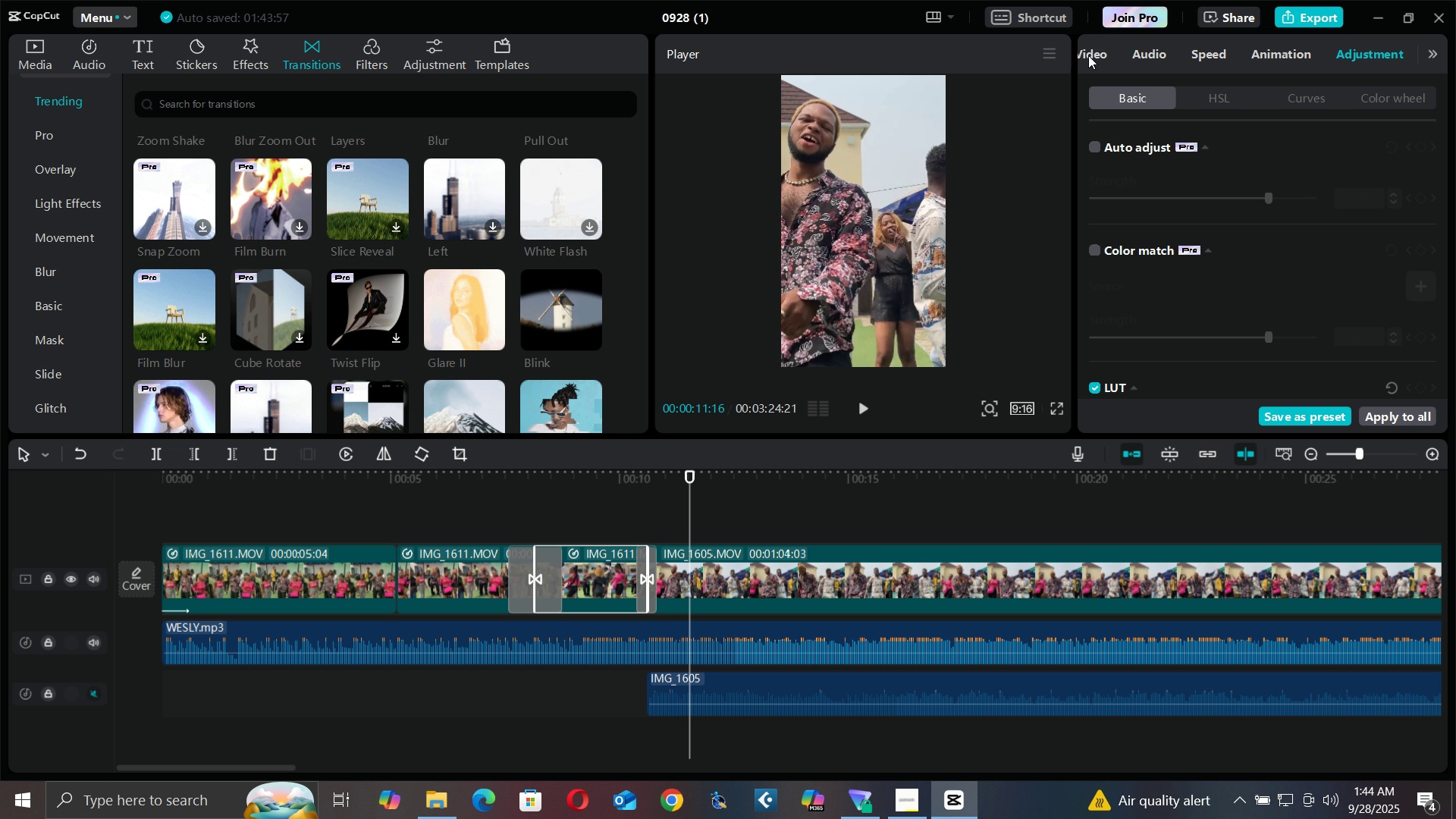 
triple_click([1088, 55])
 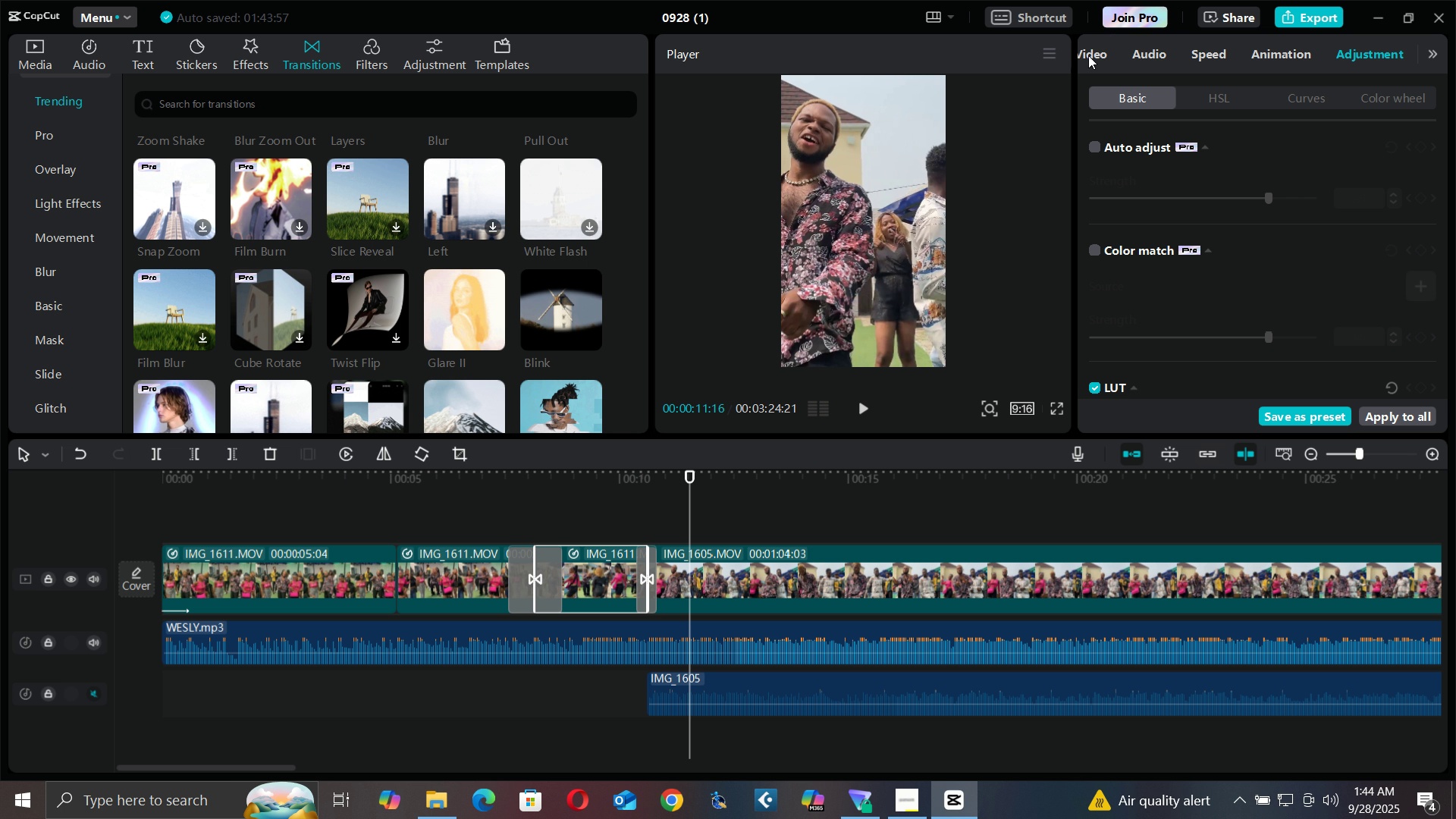 
triple_click([1088, 55])
 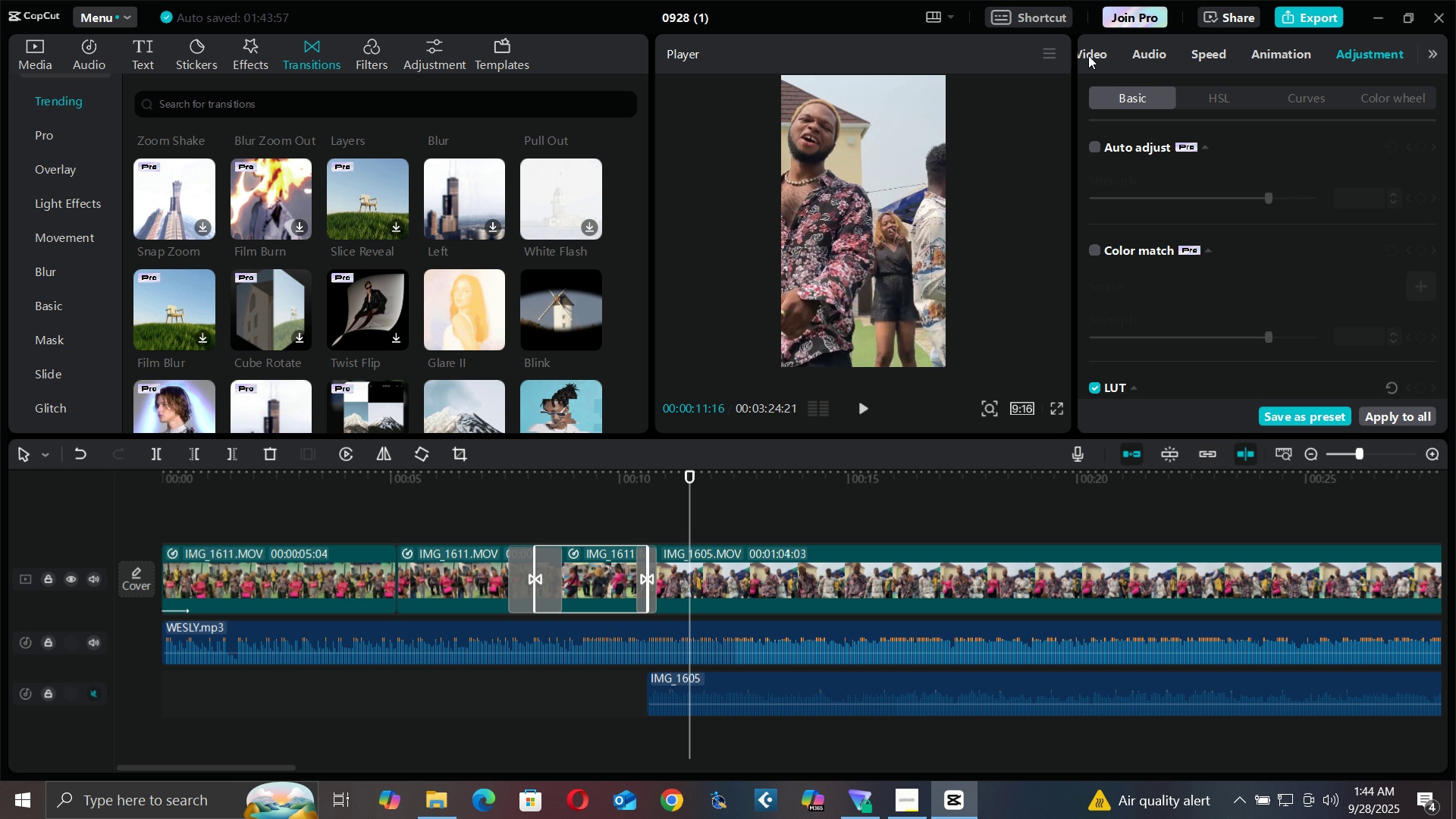 
triple_click([1088, 55])
 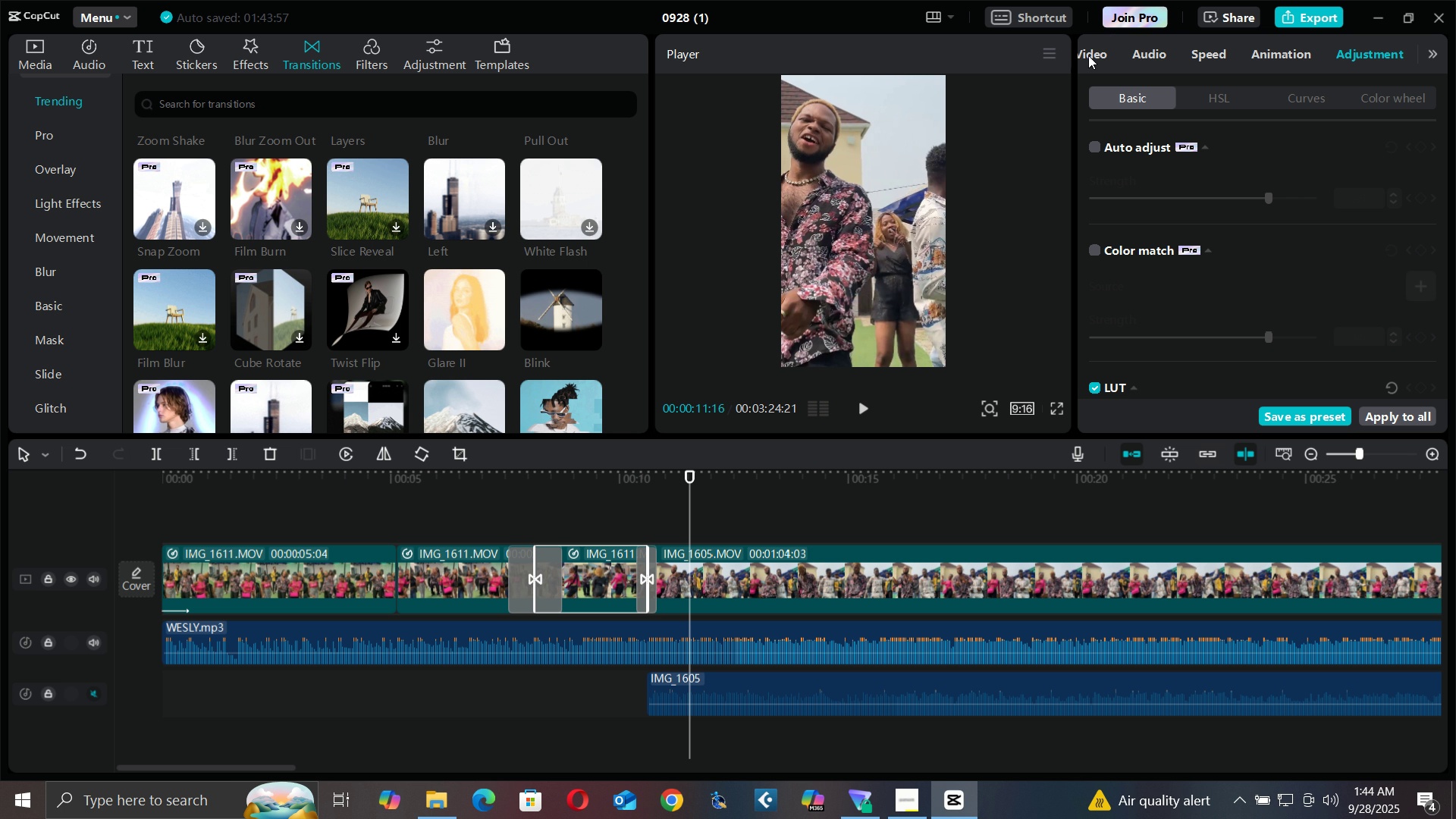 
triple_click([1088, 55])
 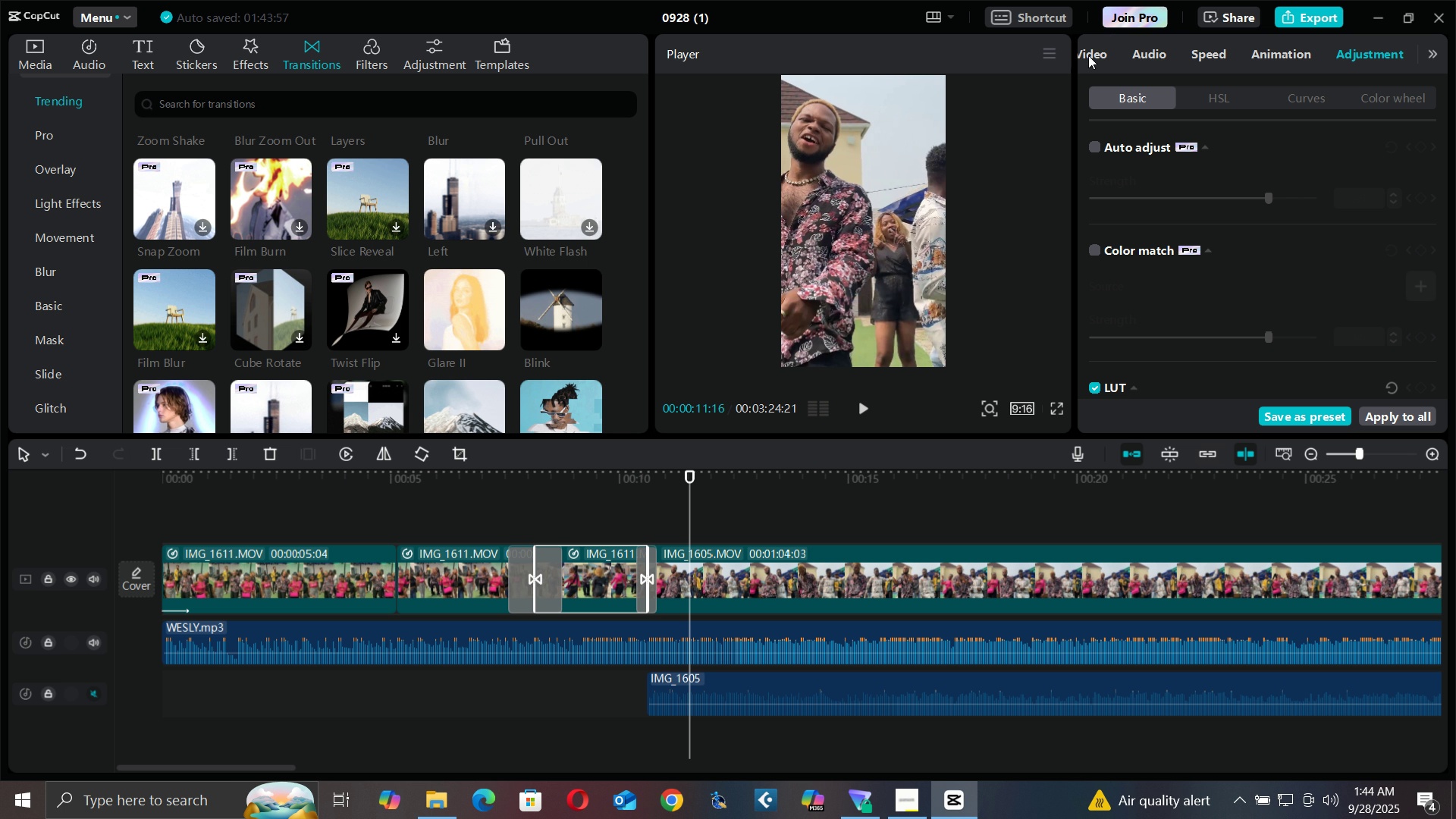 
triple_click([1088, 55])
 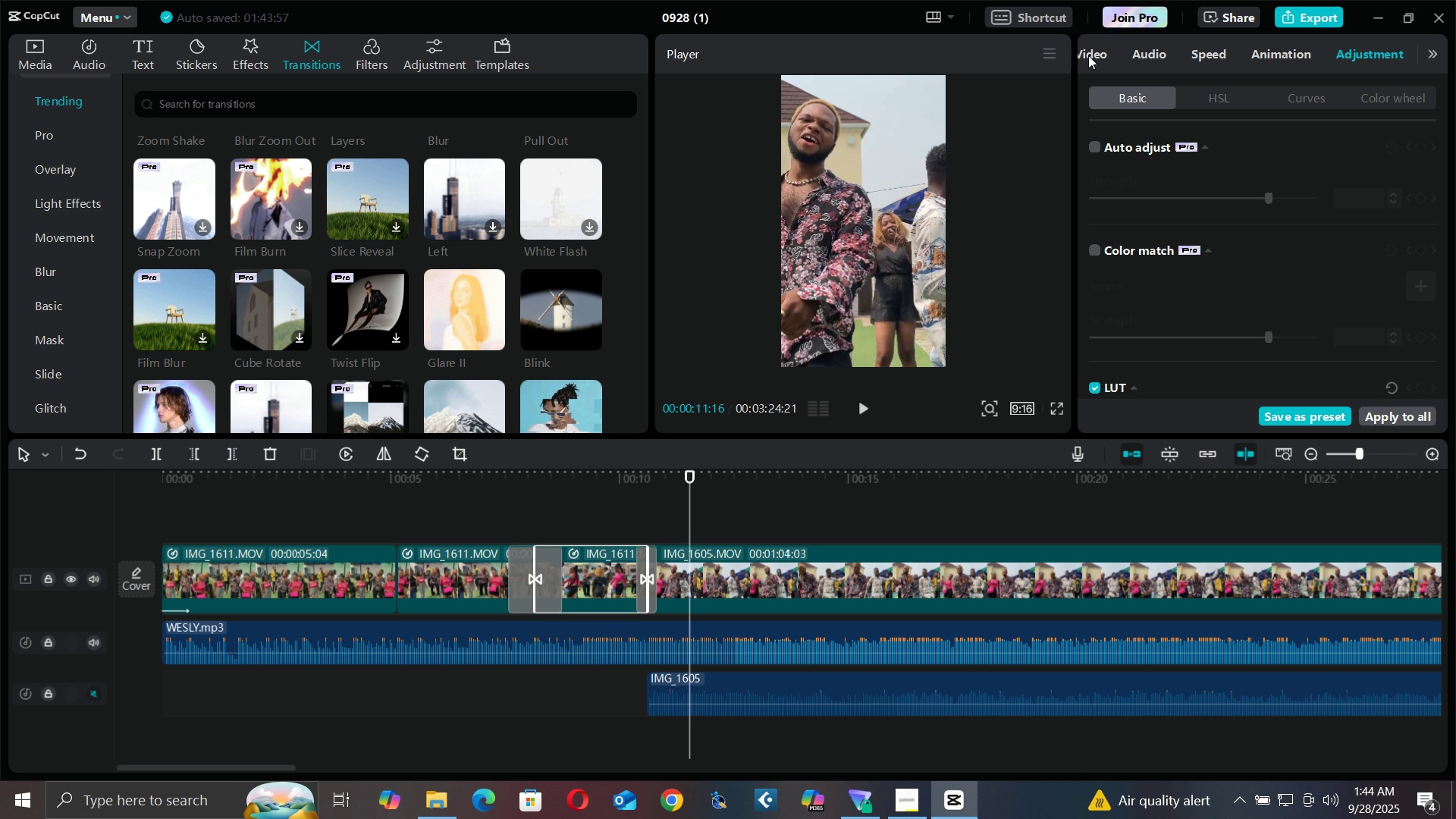 
triple_click([1088, 55])
 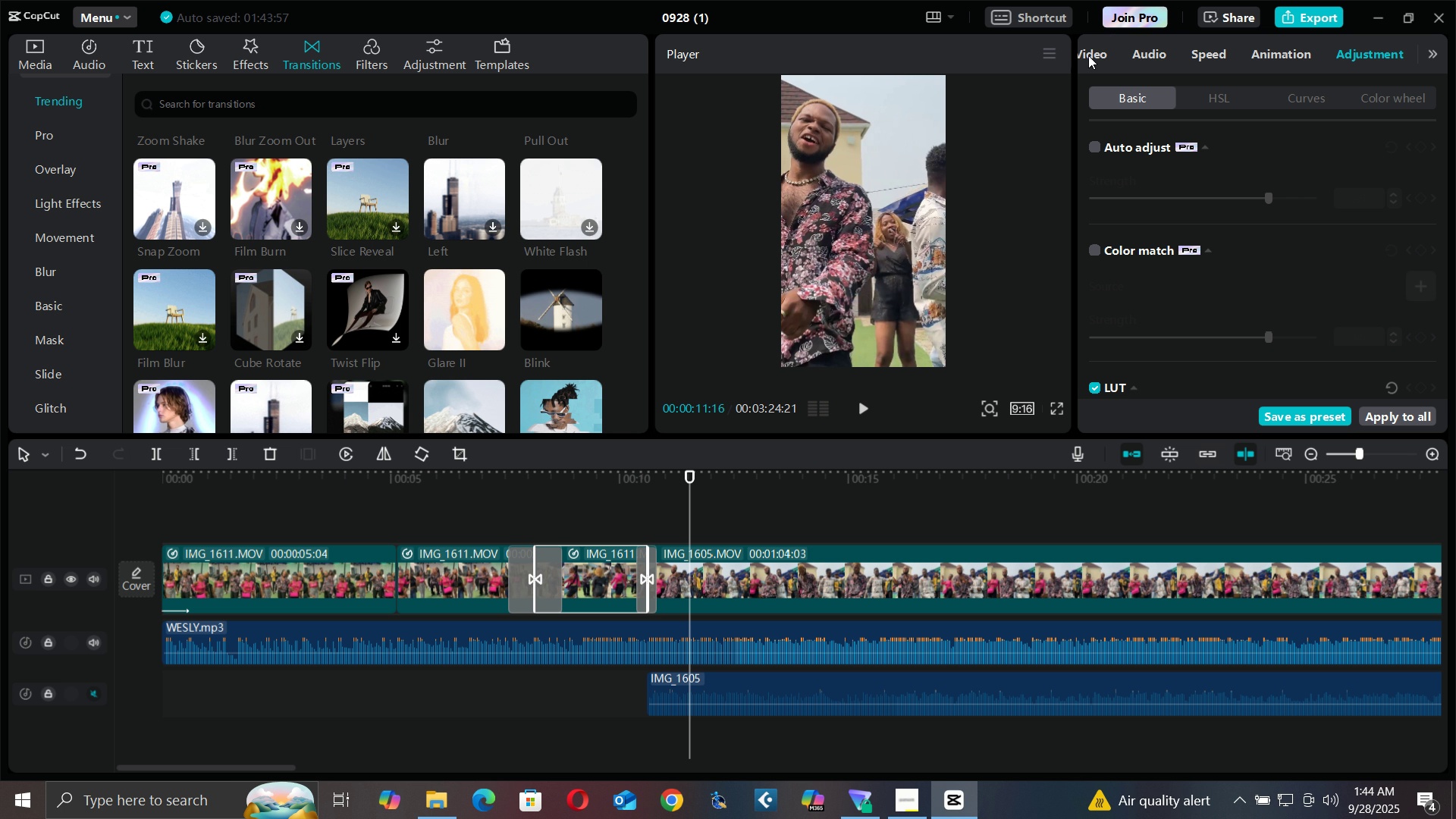 
triple_click([1088, 55])
 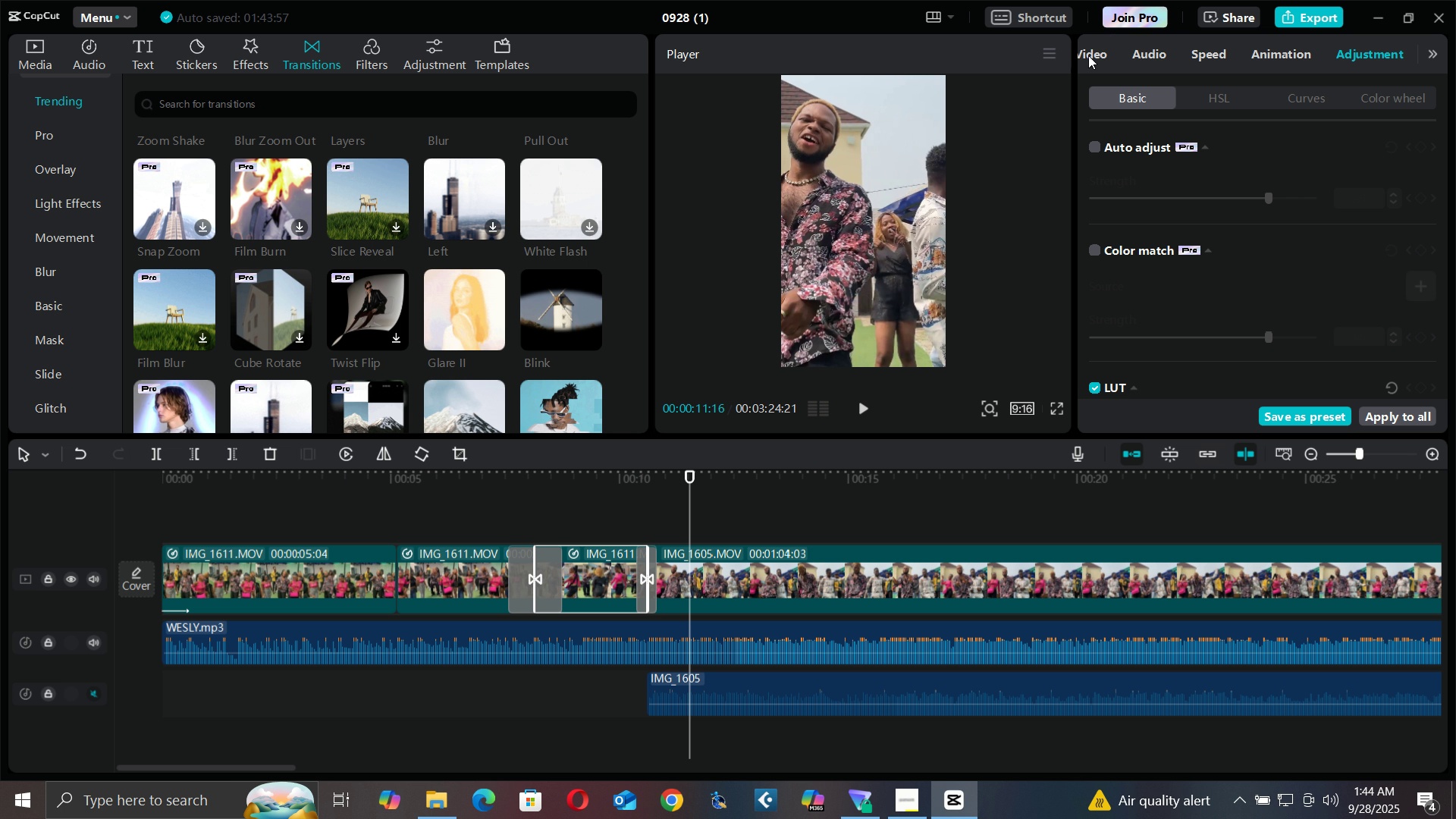 
triple_click([1088, 55])
 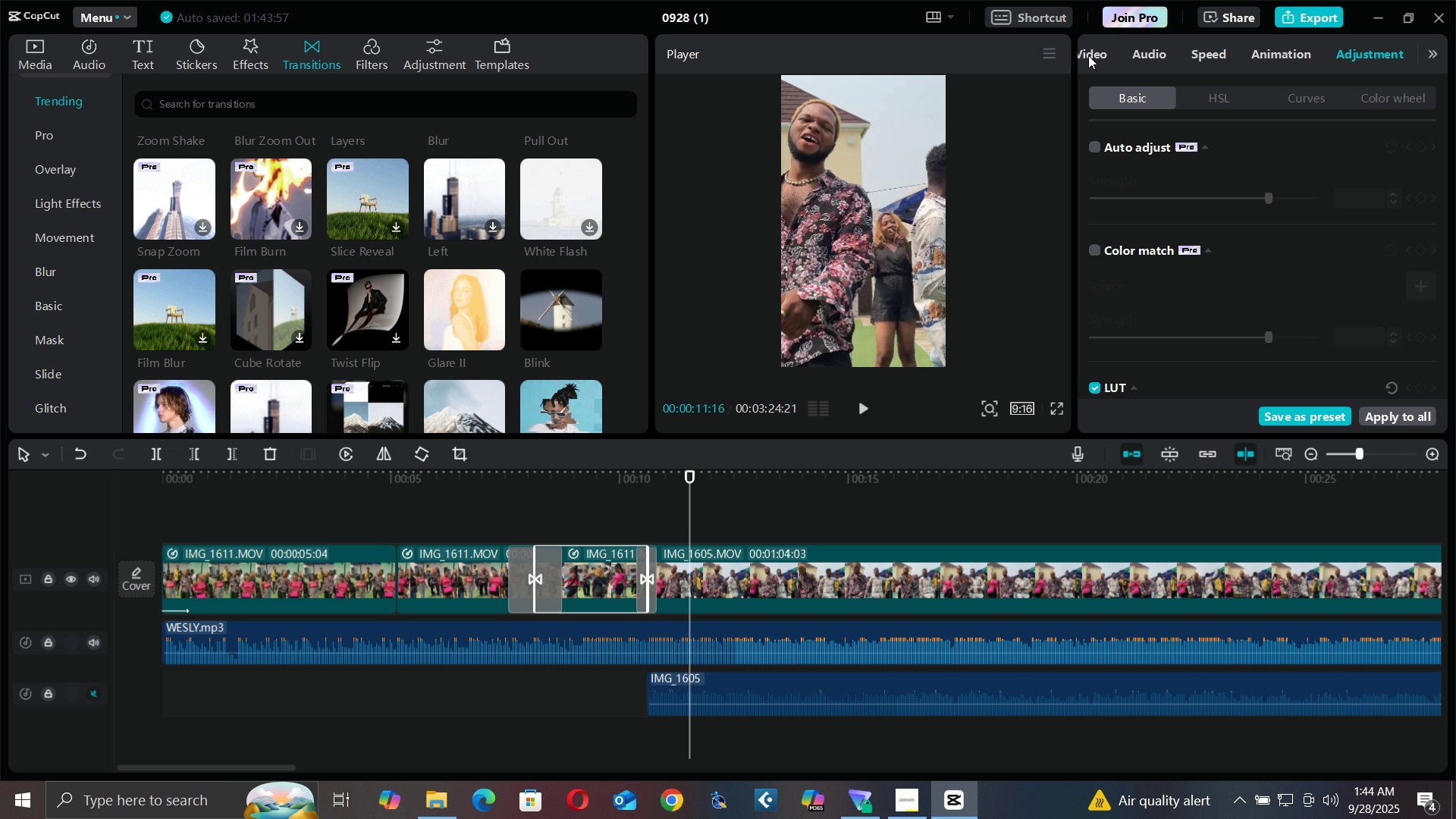 
triple_click([1088, 55])
 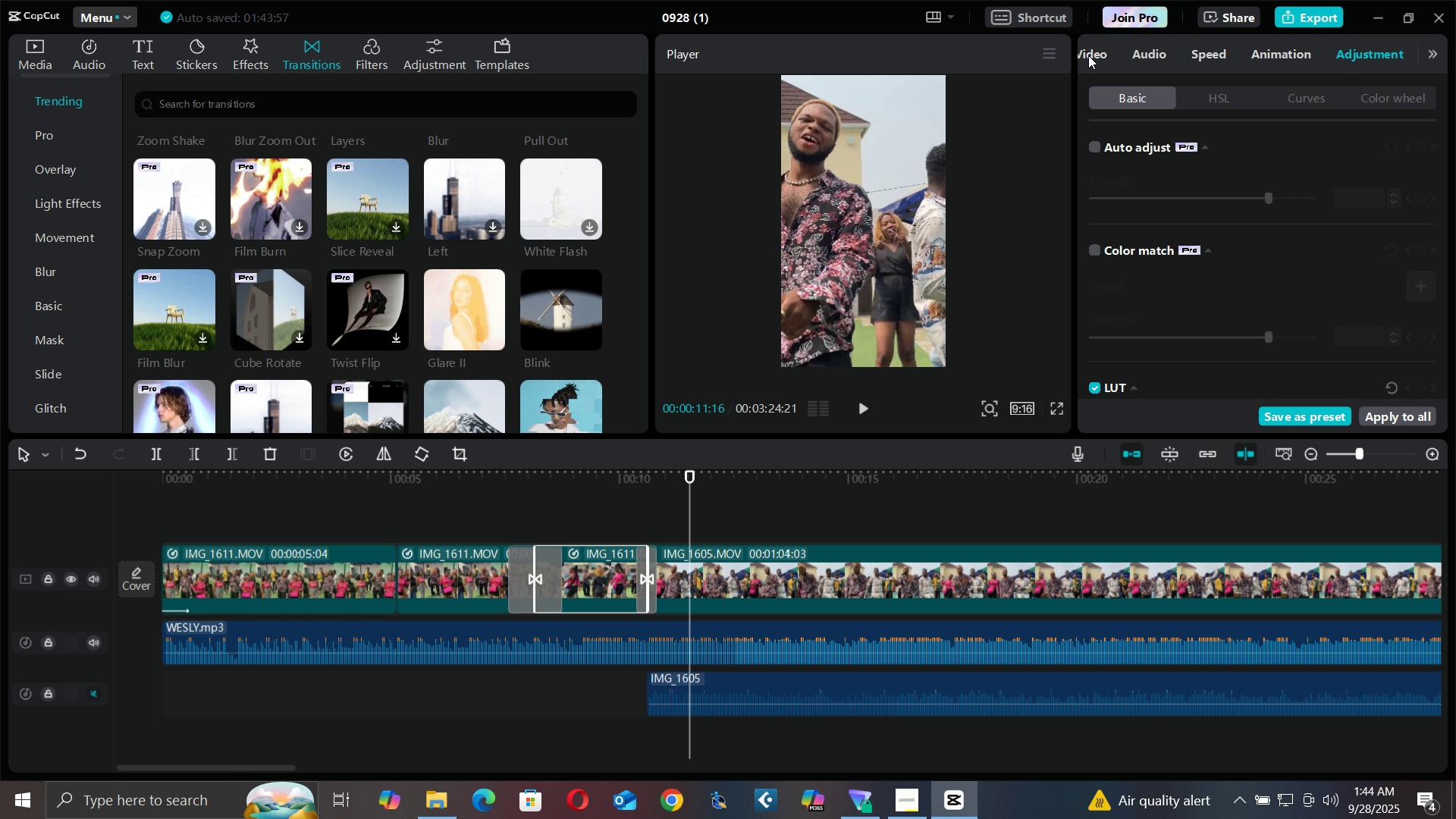 
triple_click([1088, 55])
 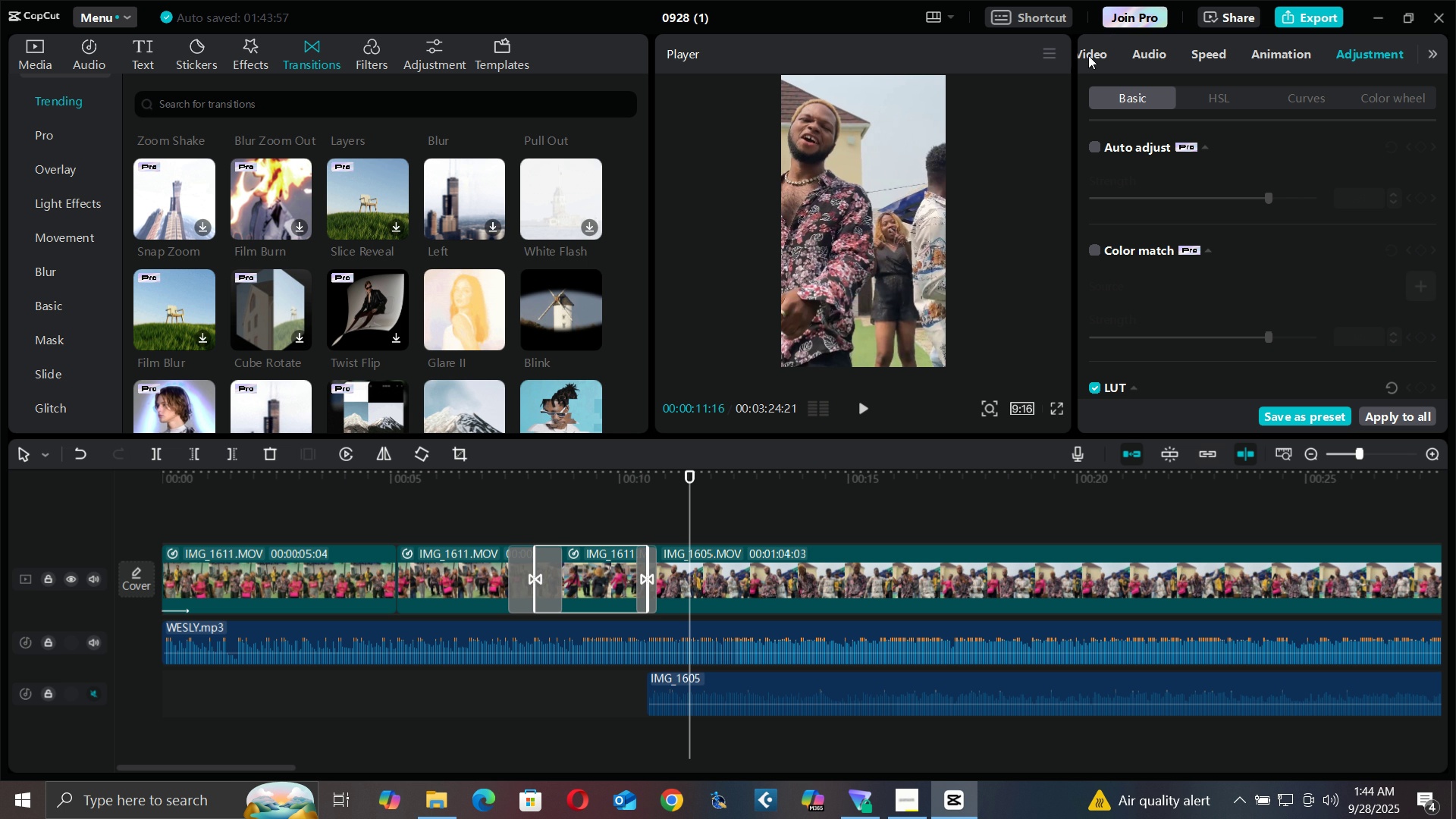 
triple_click([1088, 55])
 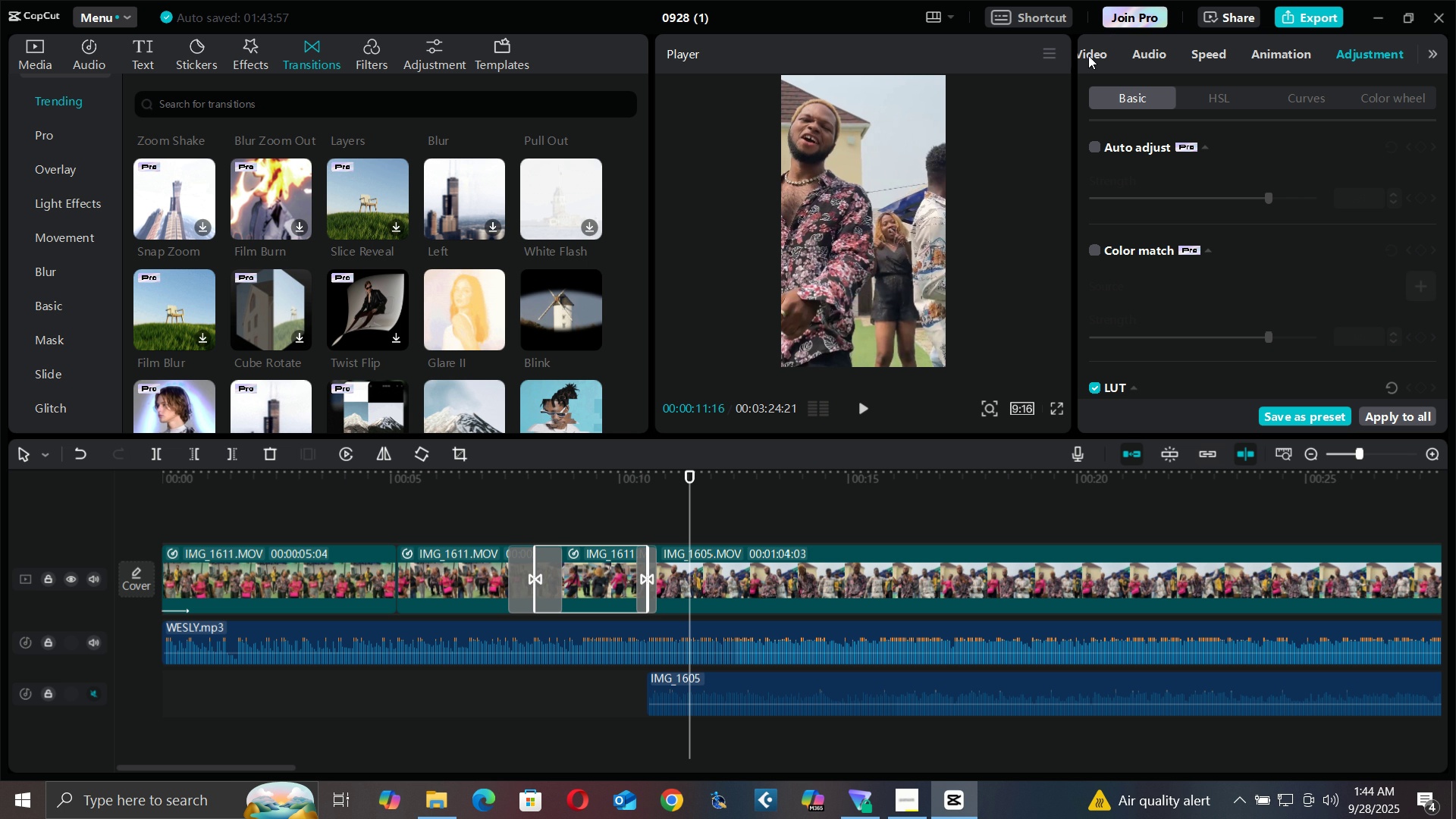 
triple_click([1088, 55])
 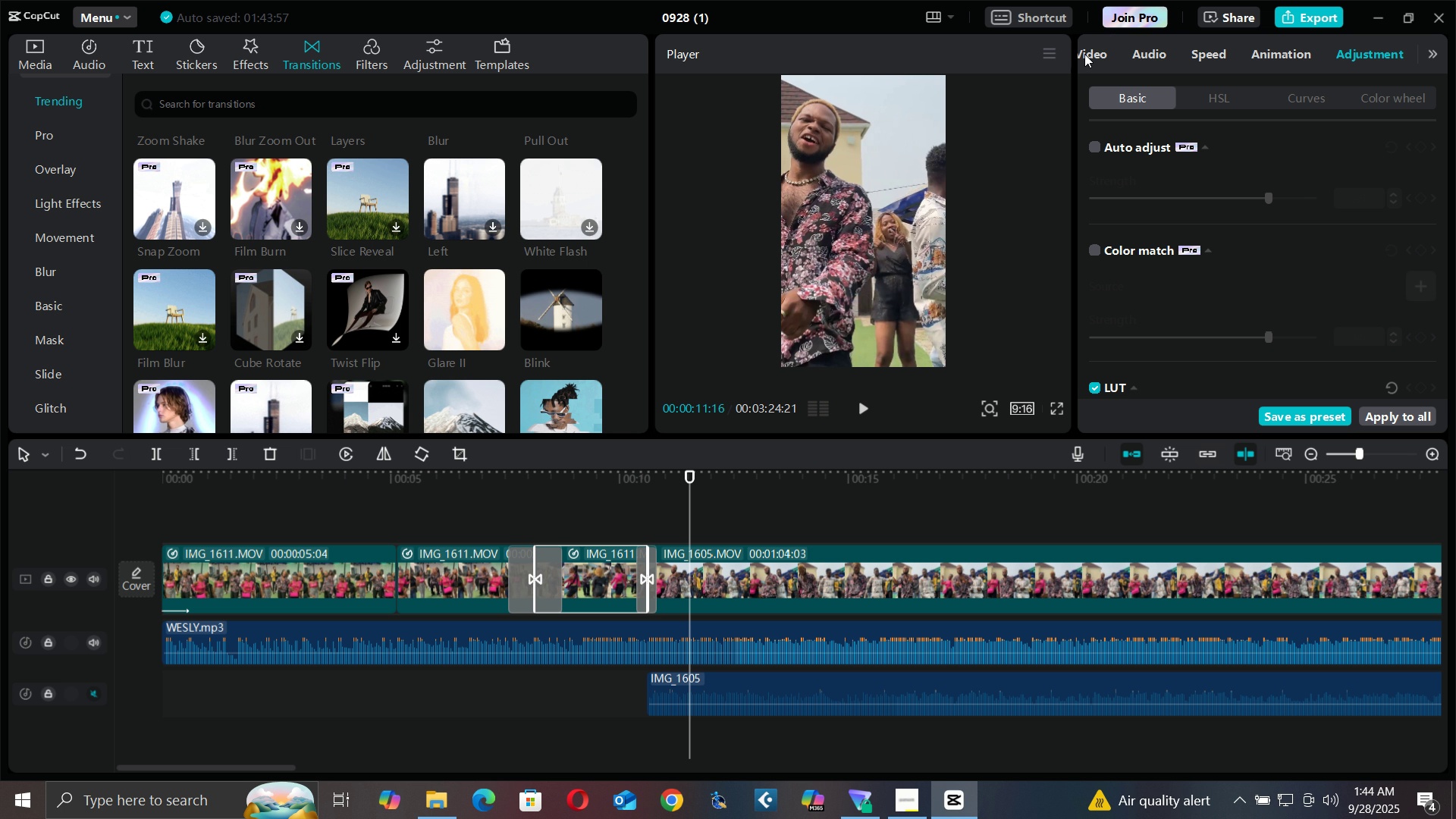 
triple_click([1084, 54])
 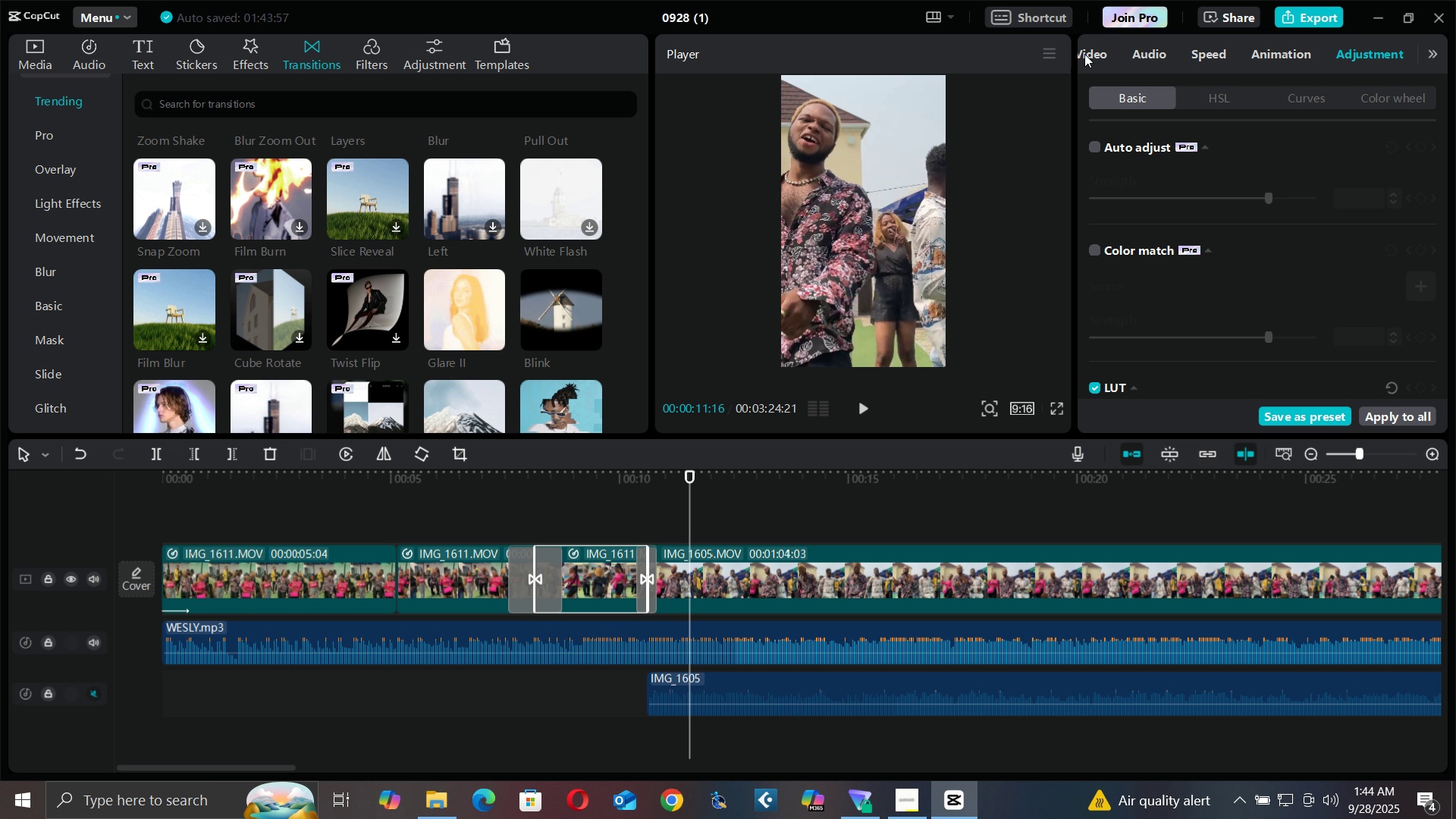 
triple_click([1084, 54])
 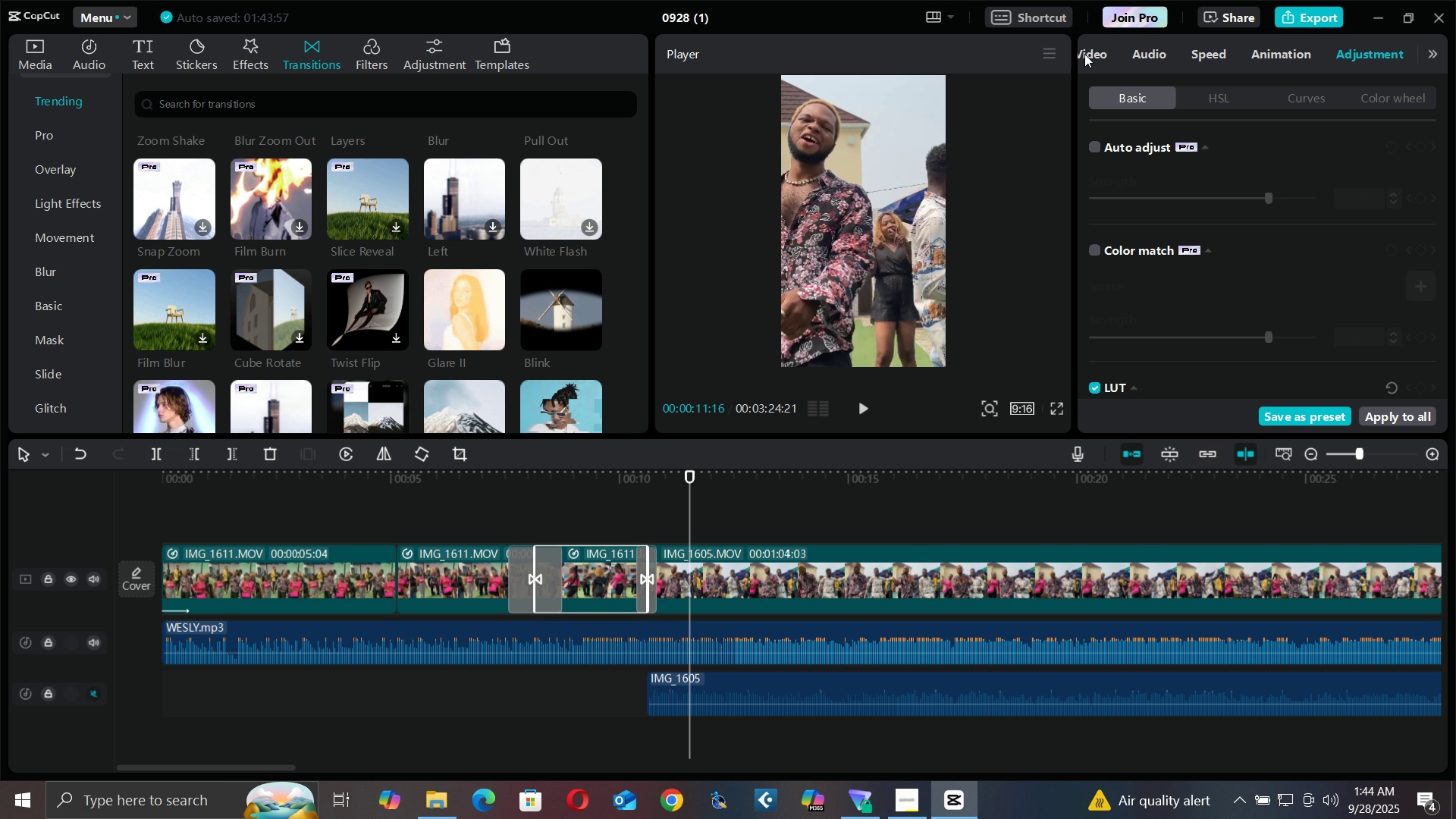 
triple_click([1084, 54])
 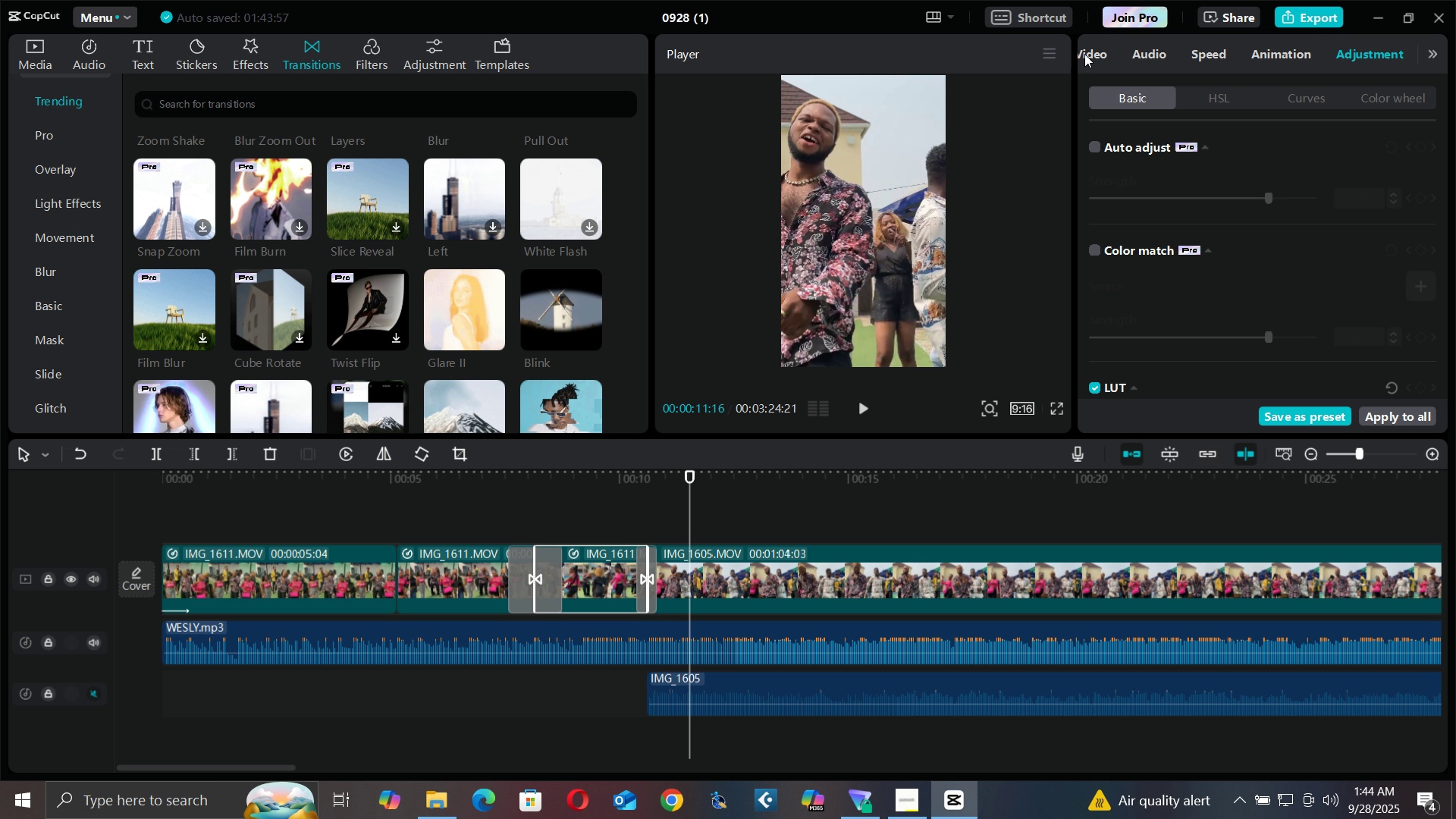 
triple_click([1084, 54])
 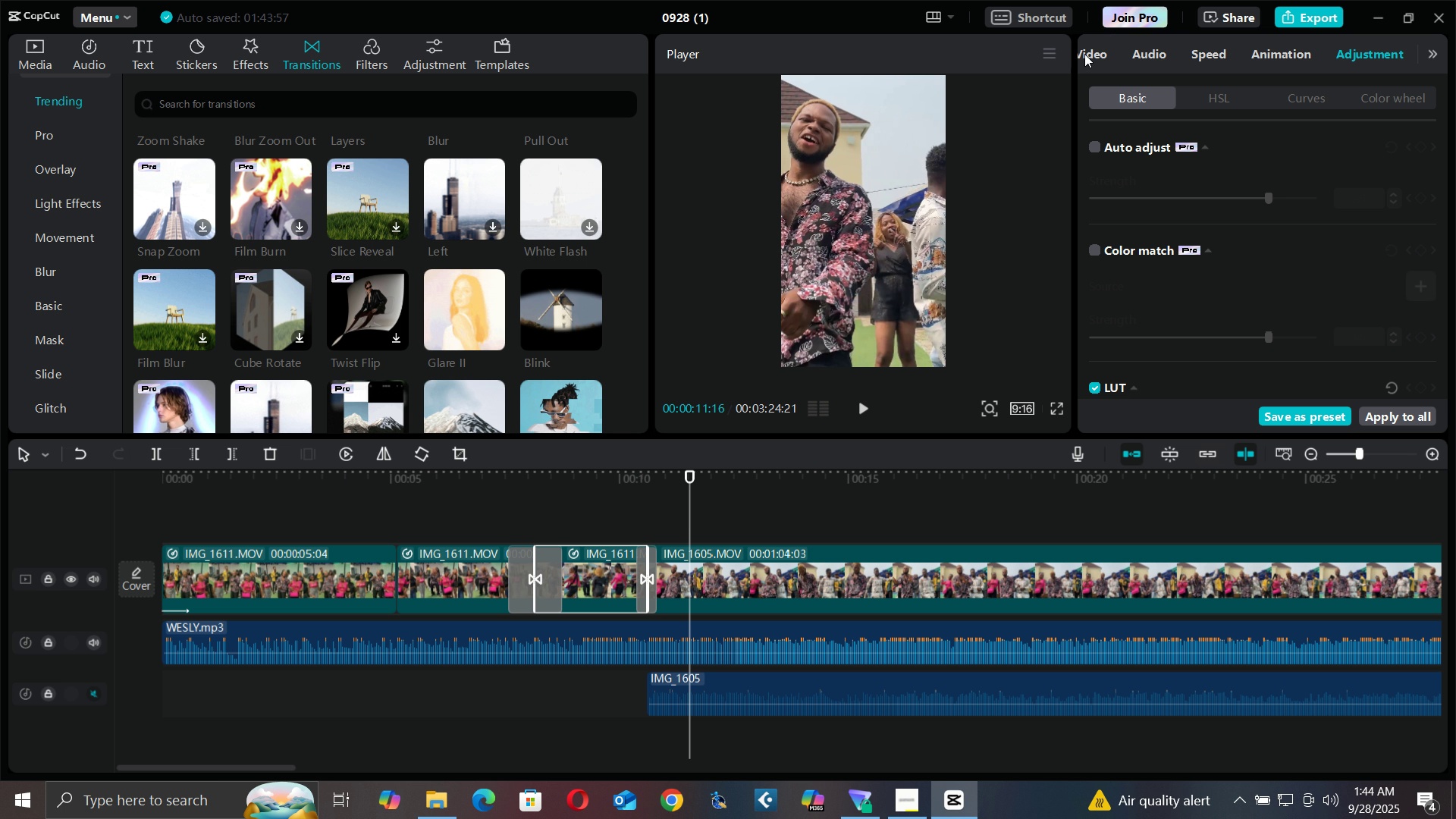 
triple_click([1084, 54])
 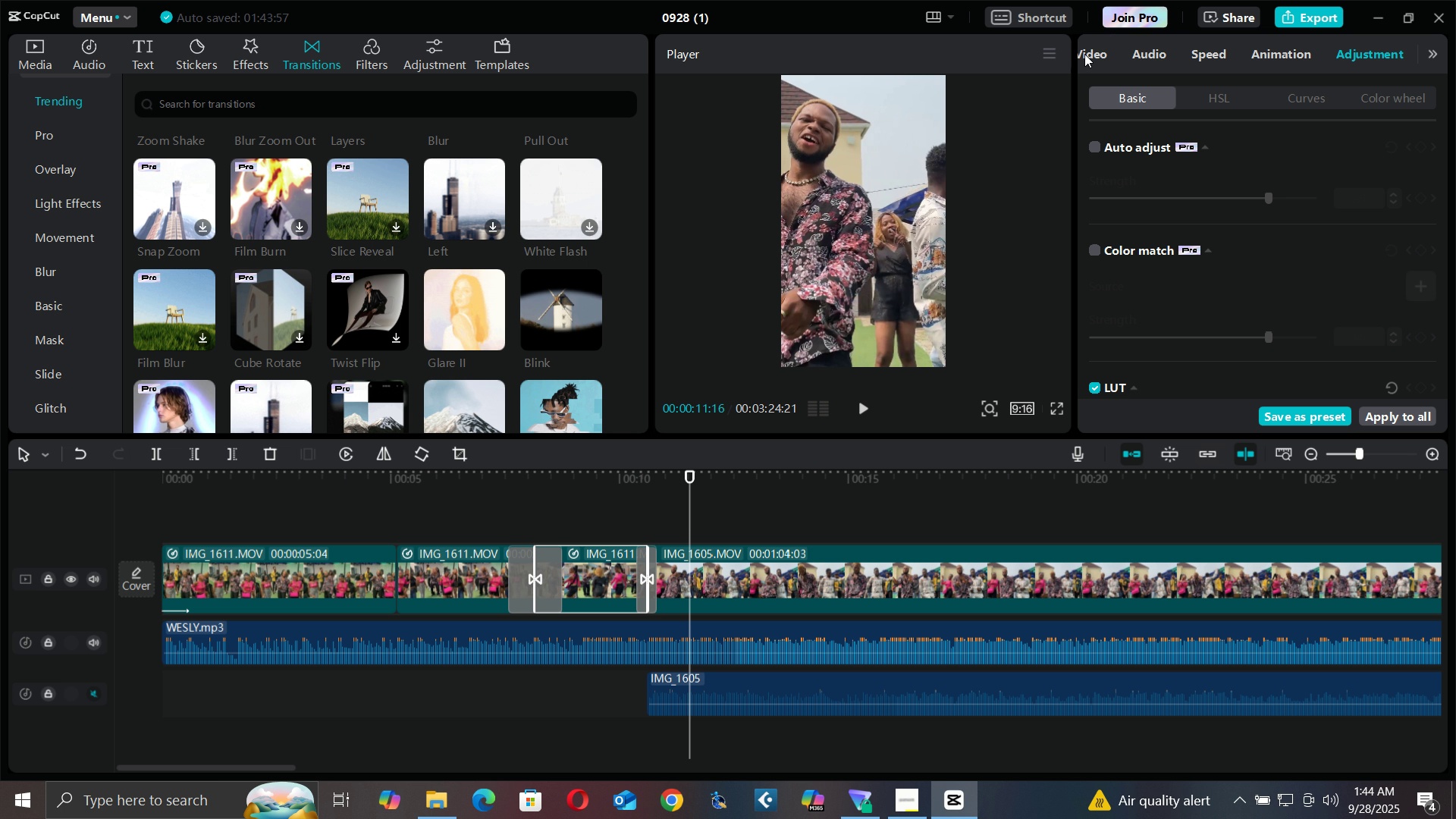 
triple_click([1084, 54])
 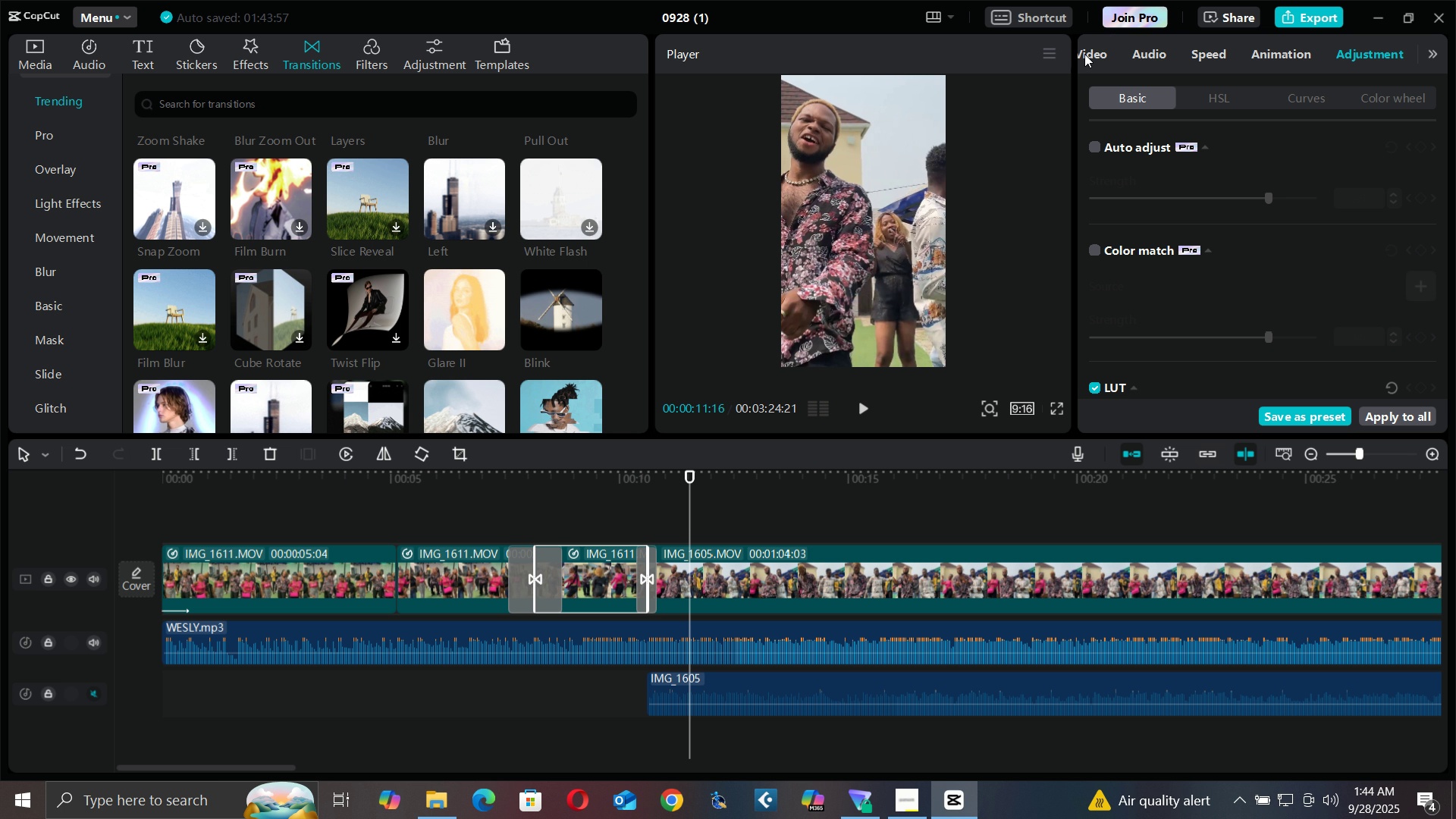 
triple_click([1084, 54])
 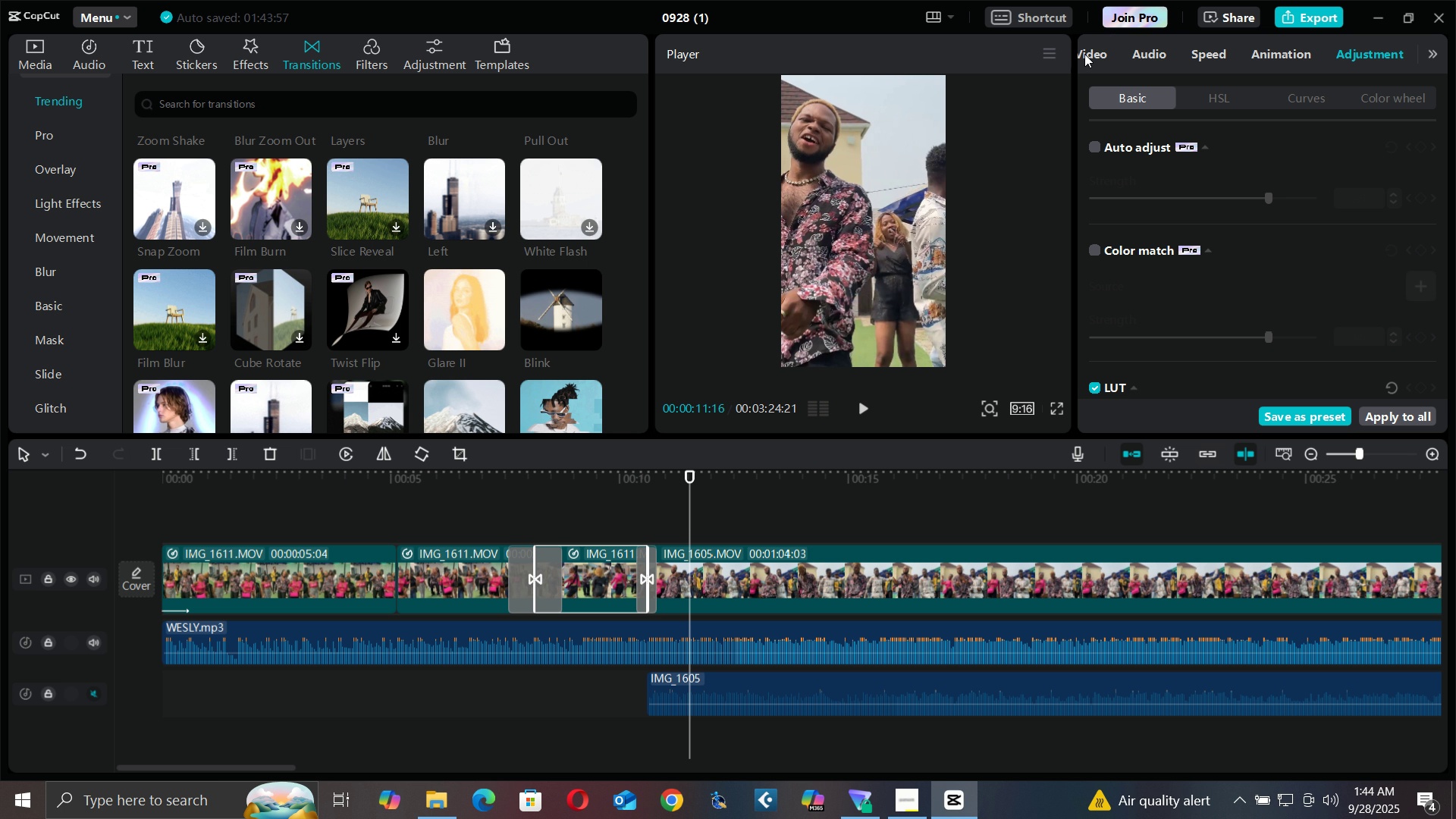 
triple_click([1084, 54])
 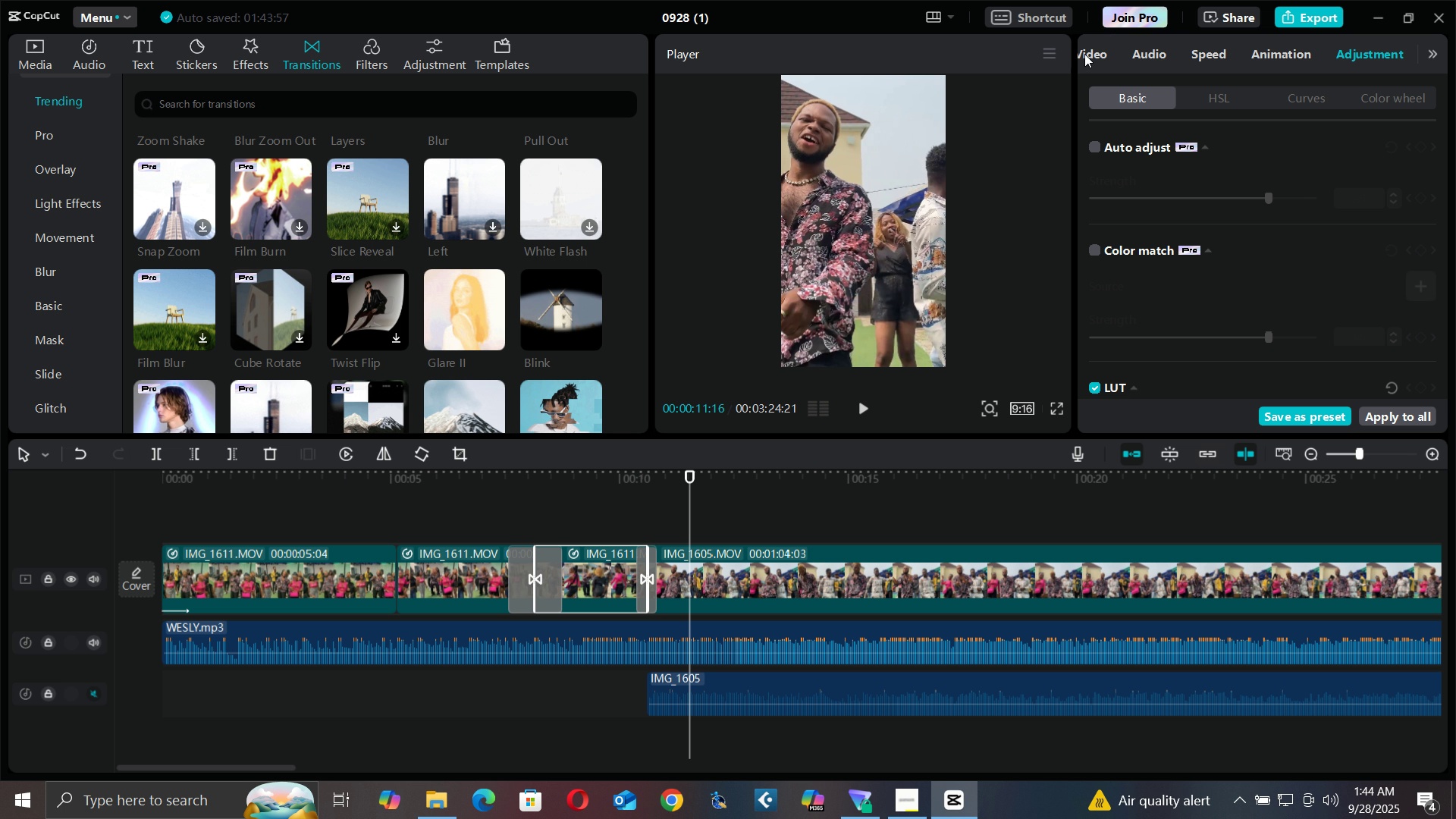 
triple_click([1084, 54])
 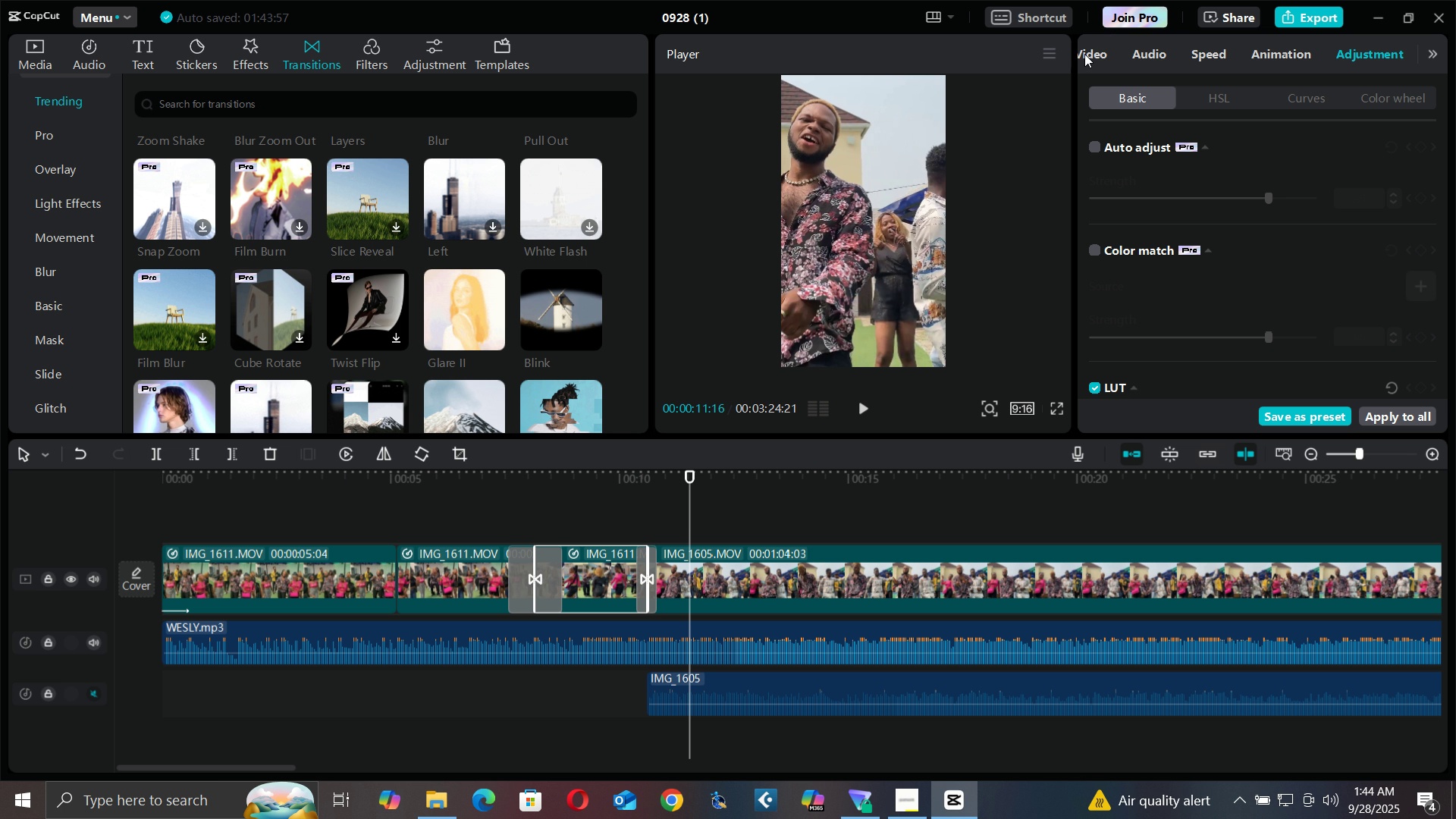 
triple_click([1084, 54])
 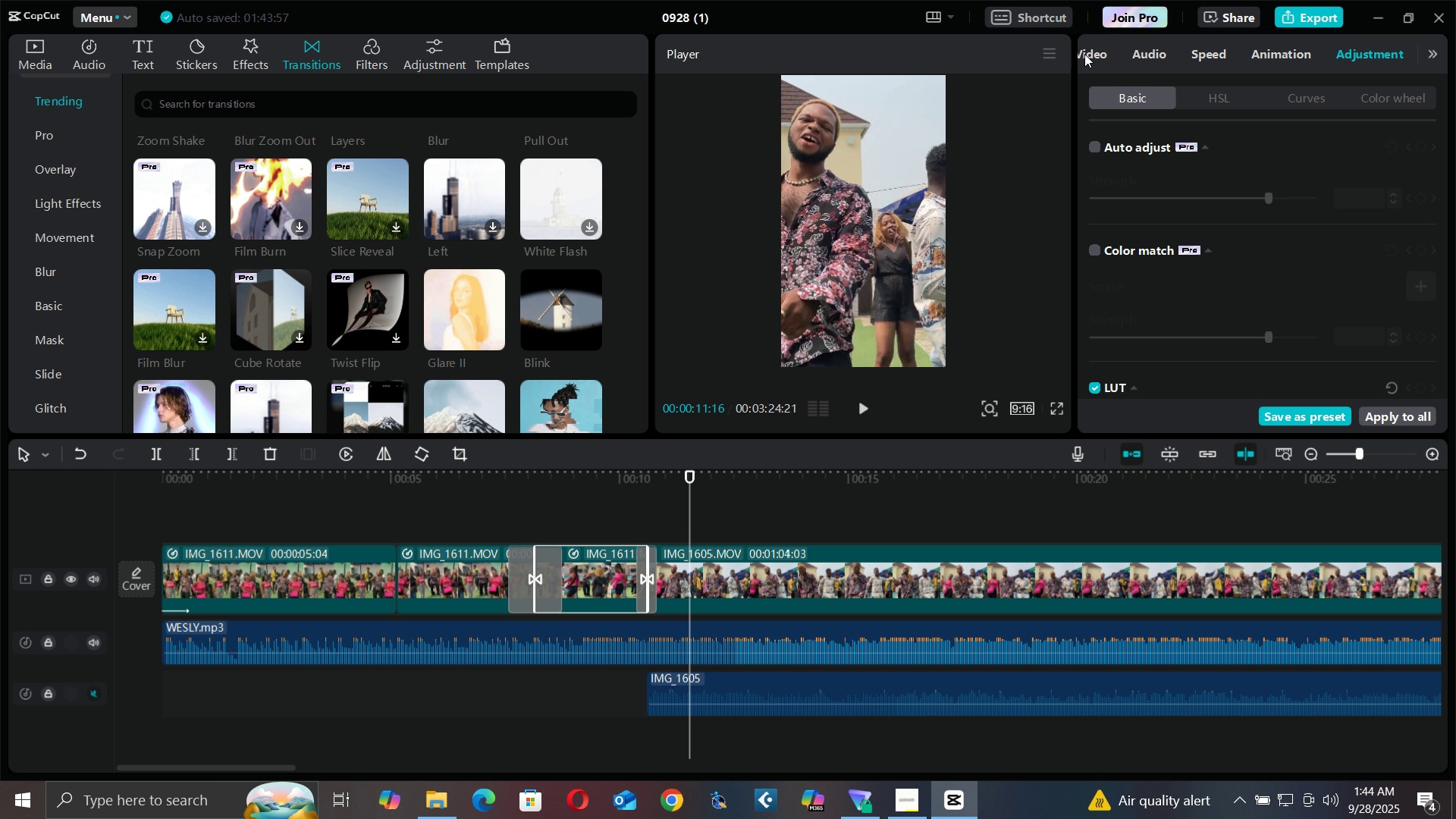 
triple_click([1084, 54])
 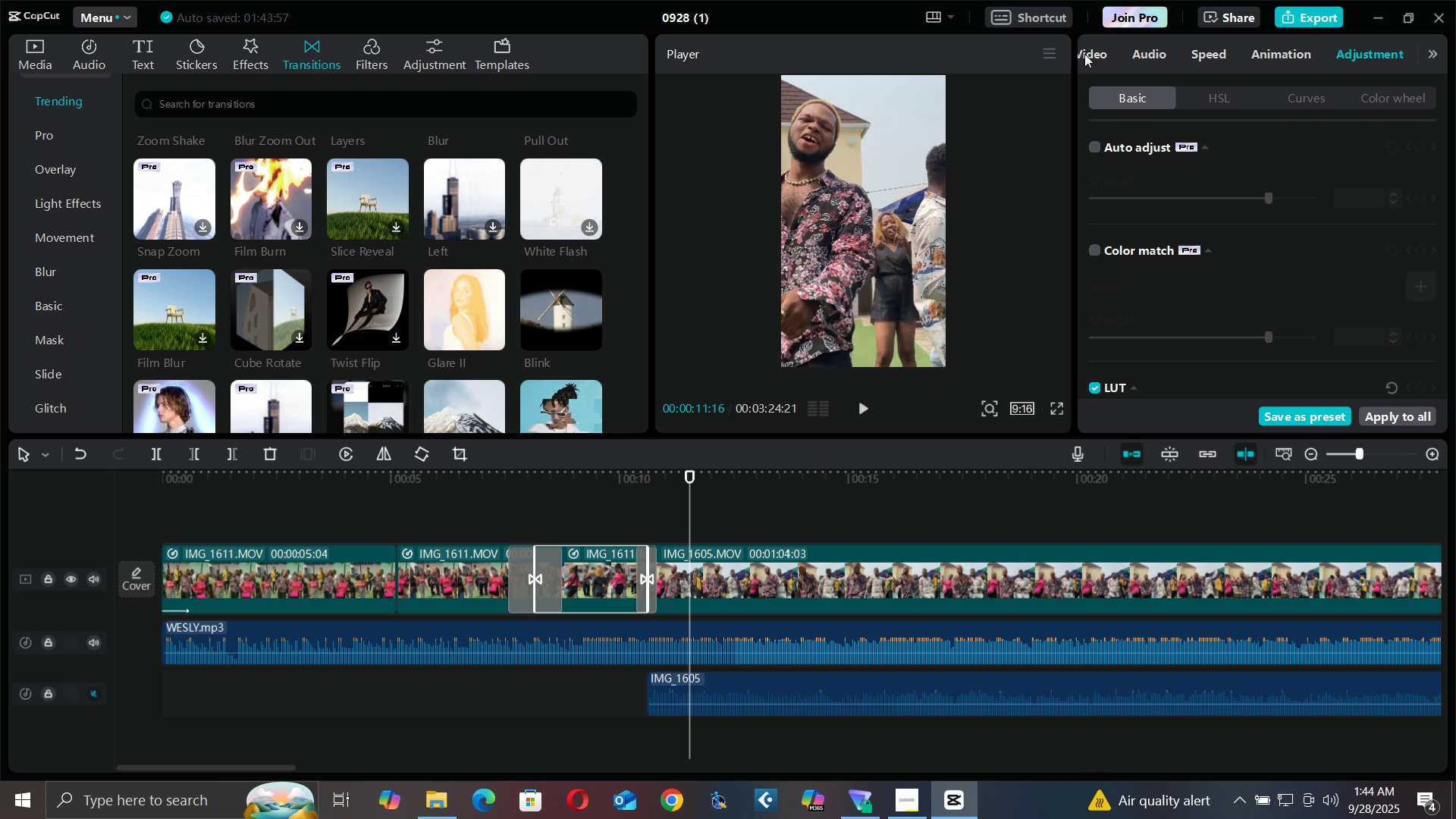 
triple_click([1084, 54])
 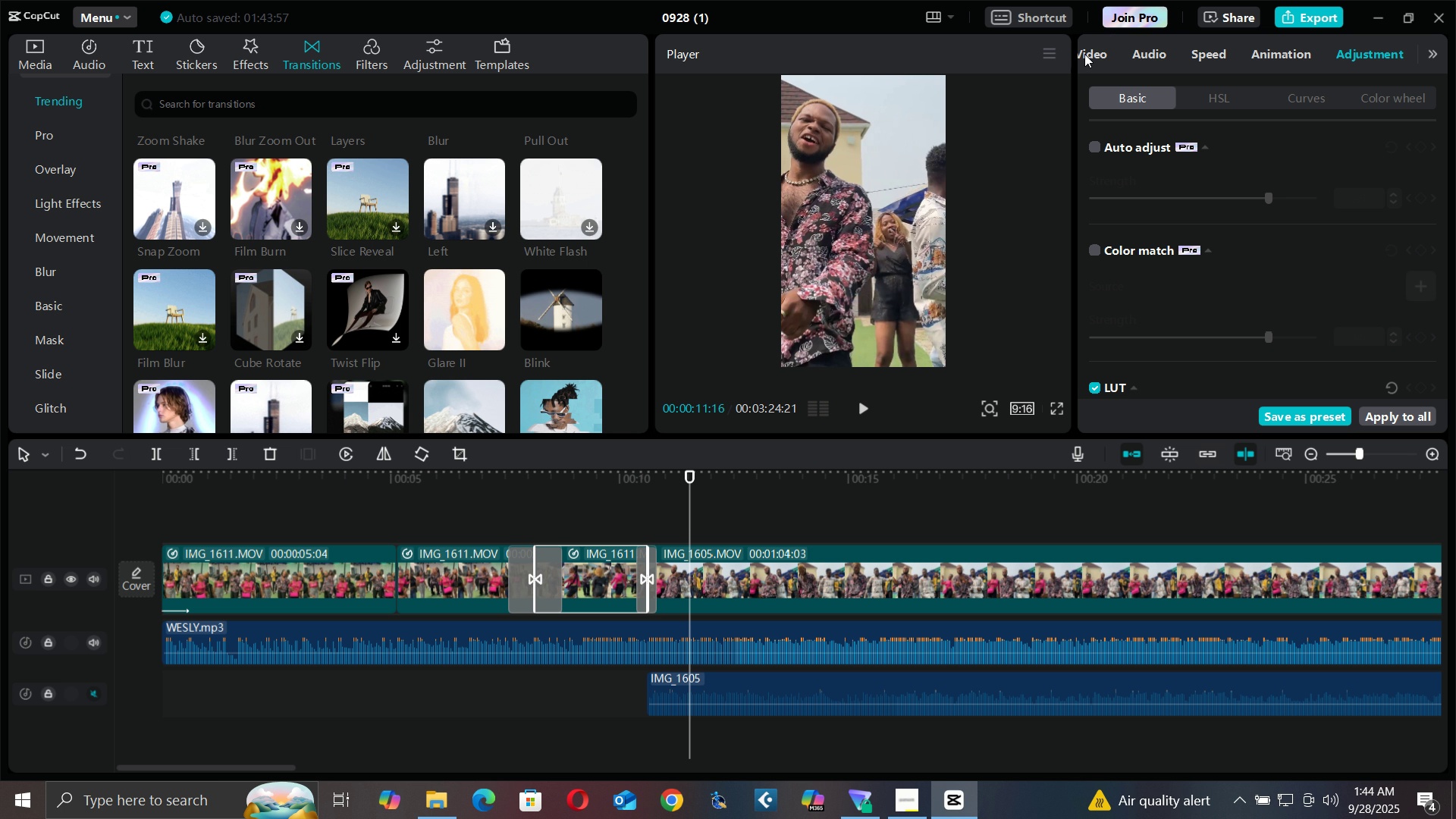 
triple_click([1084, 54])
 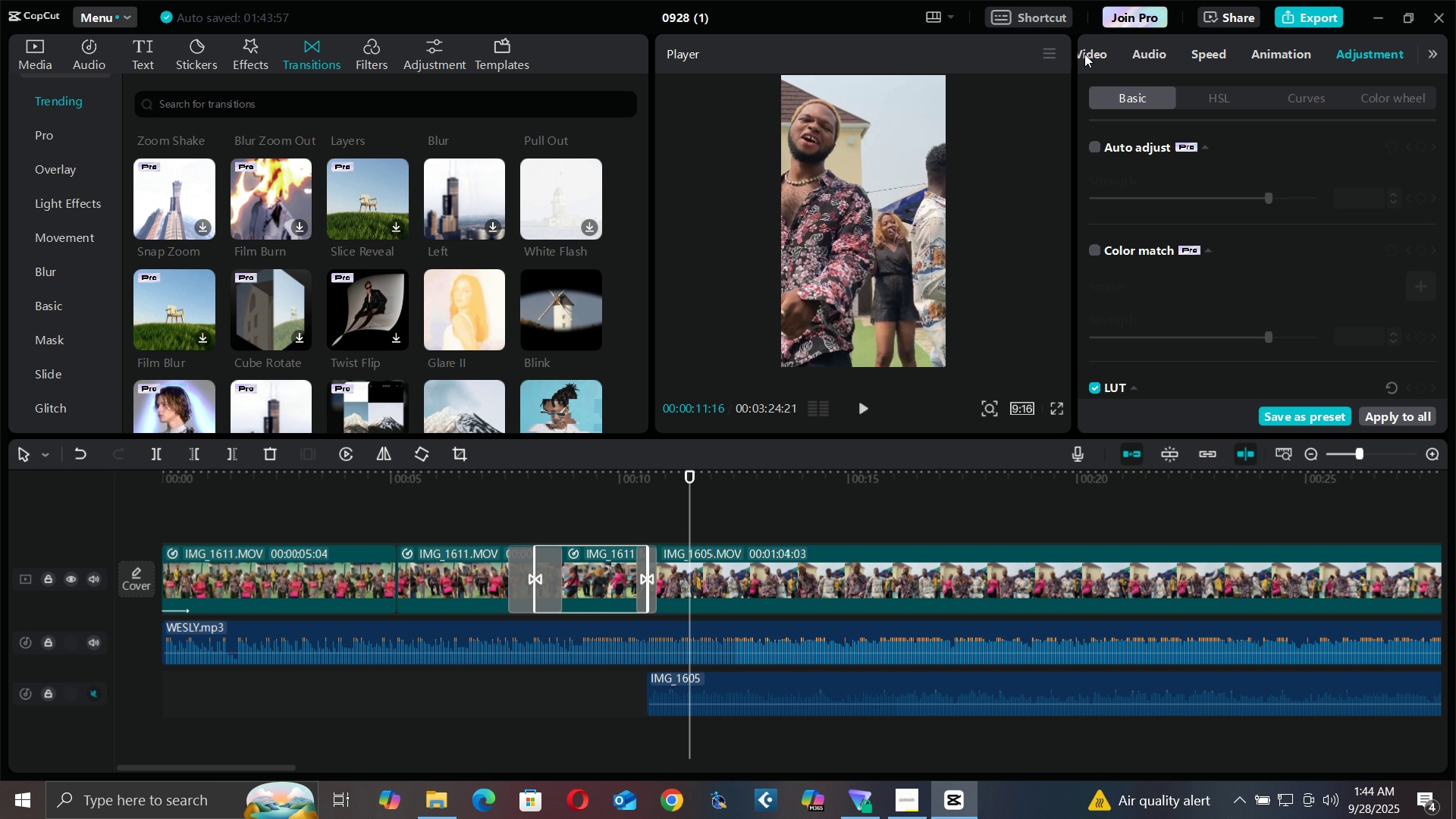 
triple_click([1084, 54])
 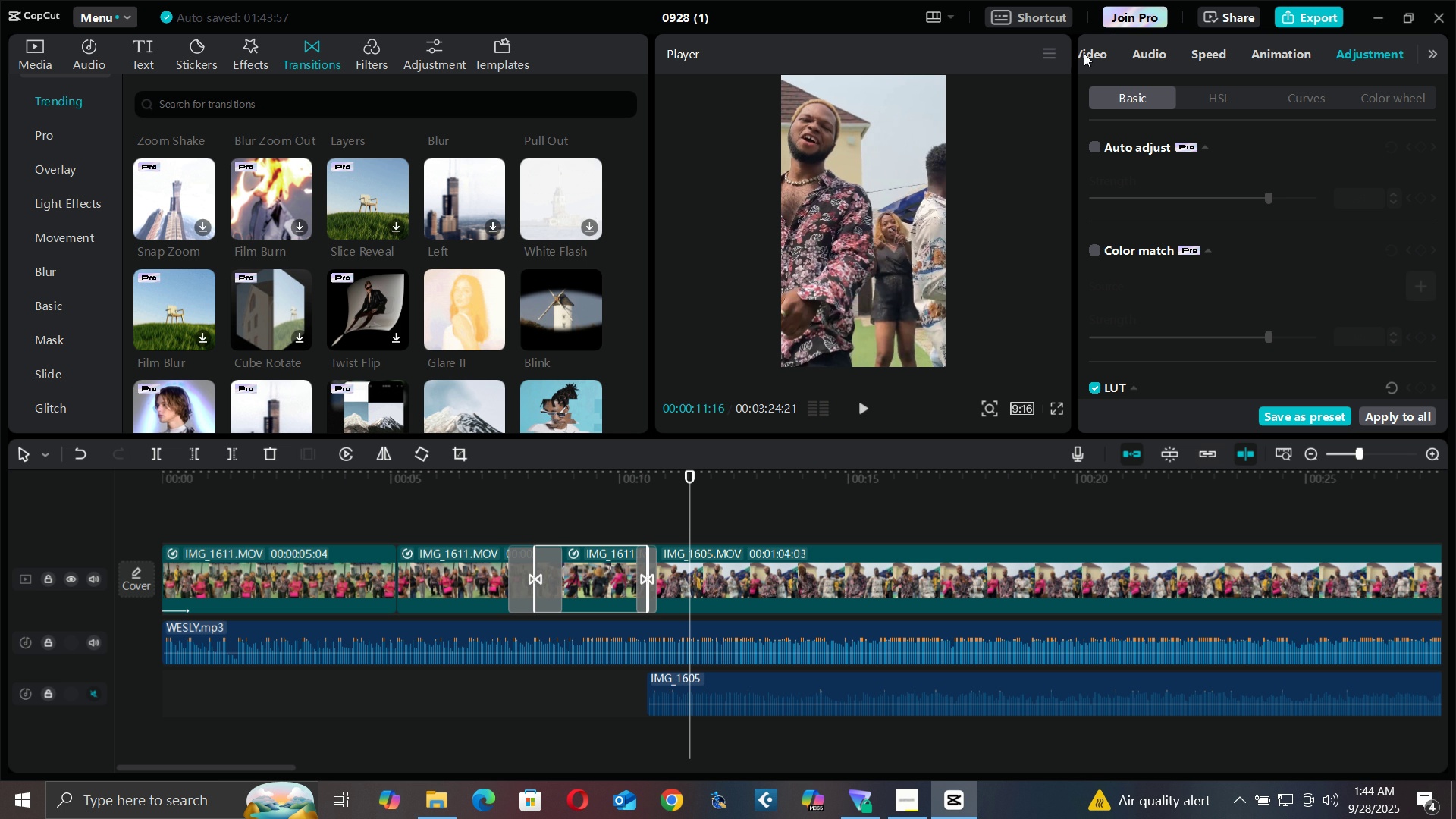 
triple_click([1084, 54])
 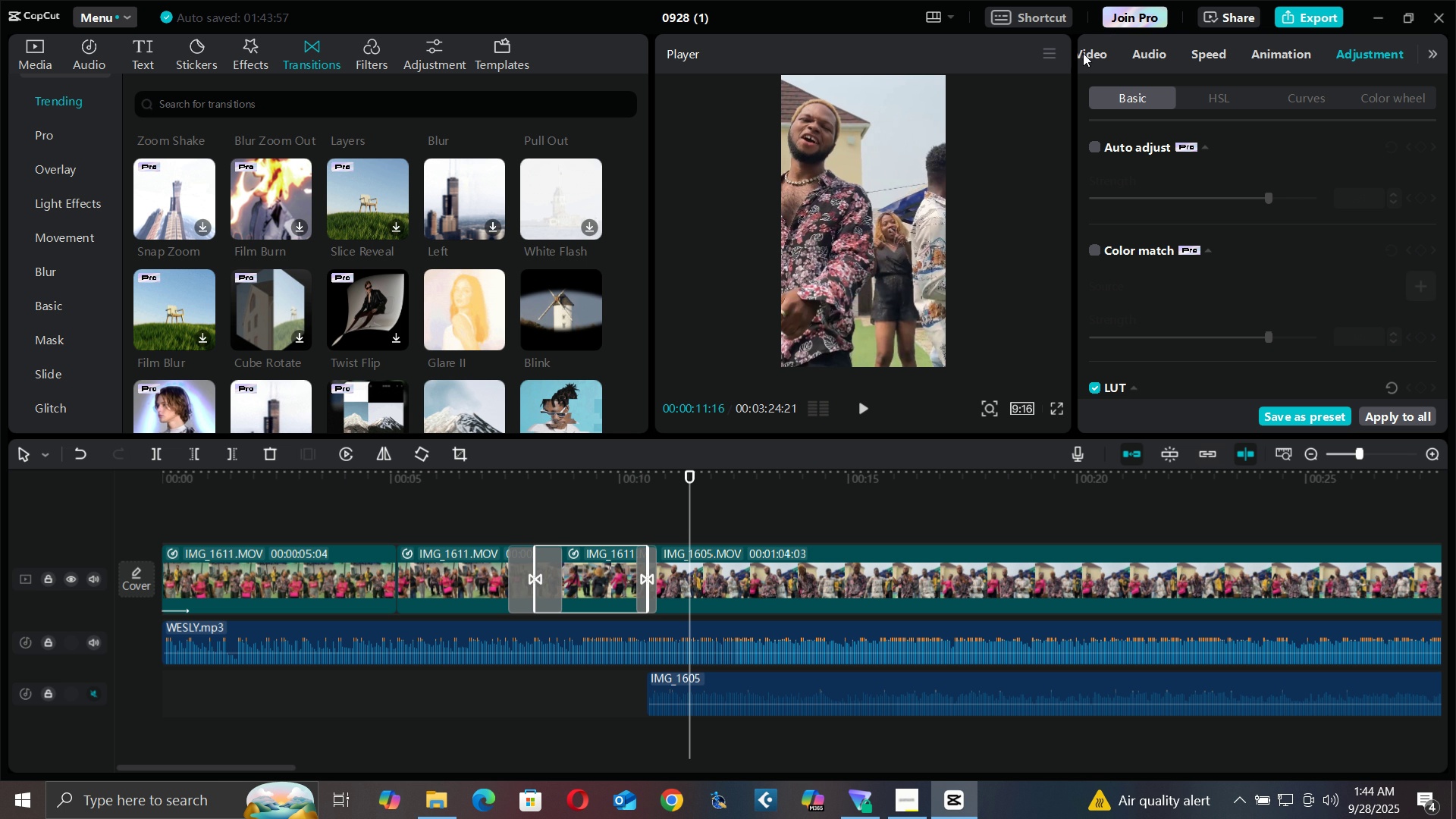 
triple_click([1084, 53])
 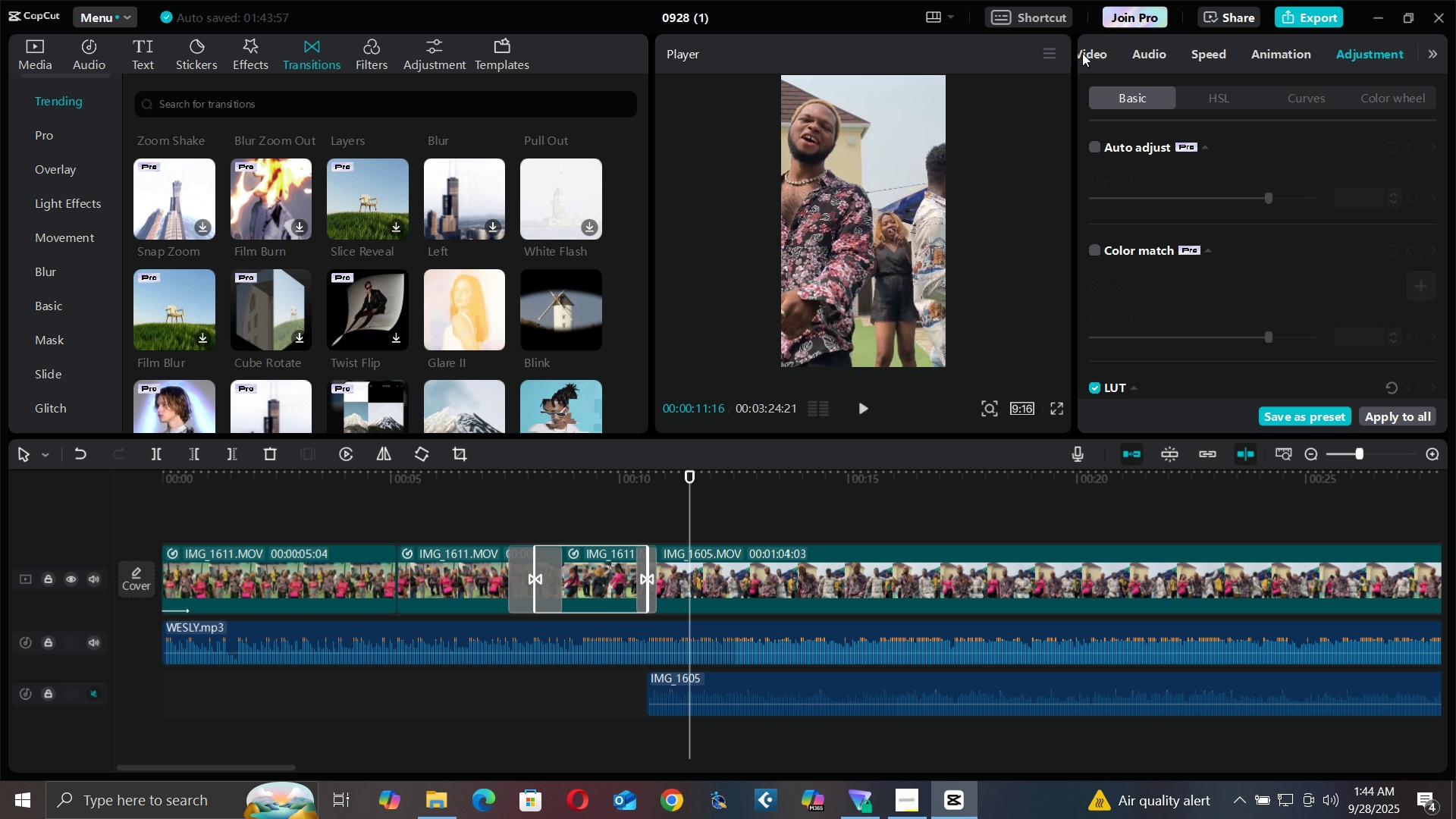 
triple_click([1083, 53])
 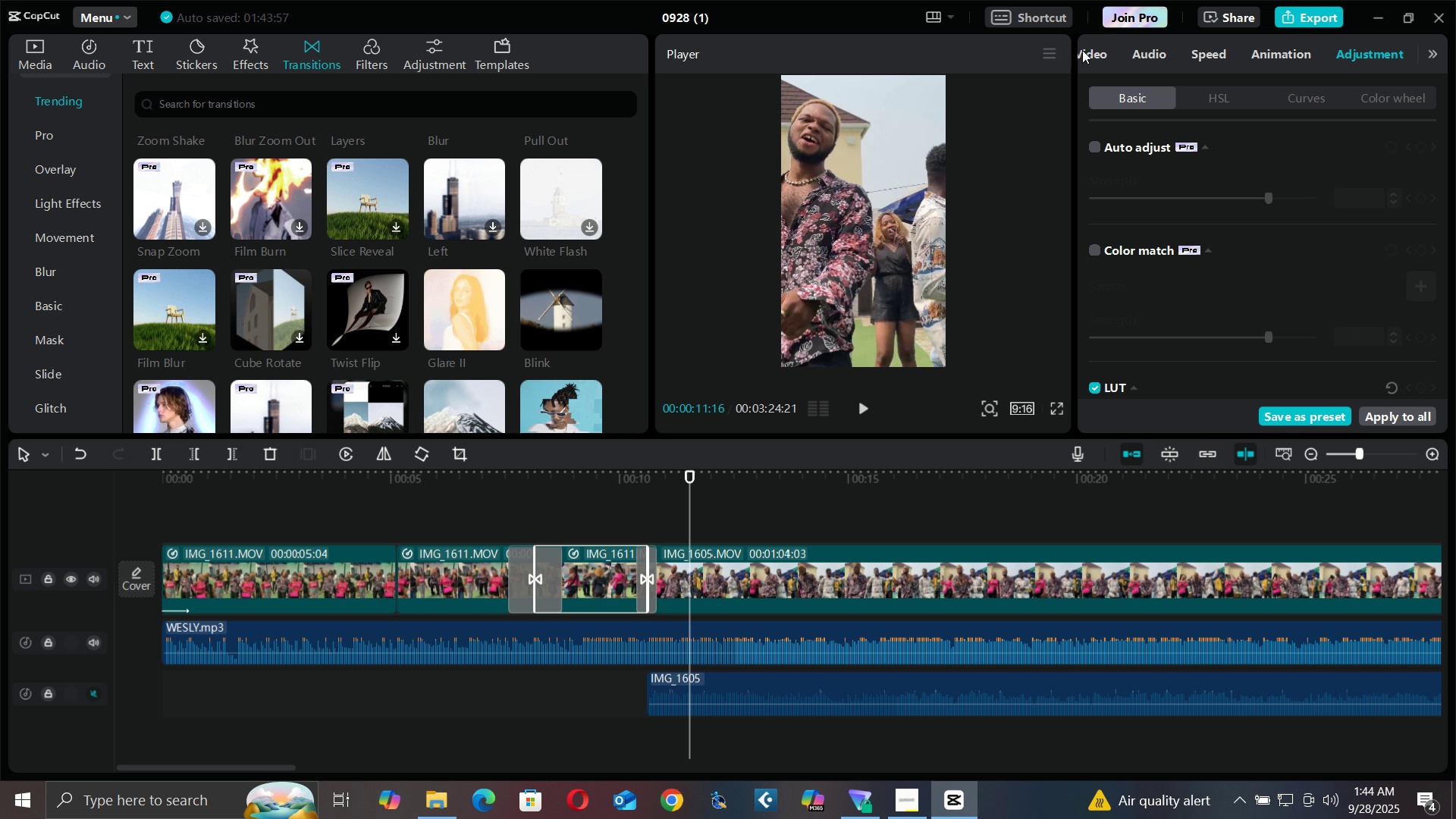 
triple_click([1081, 51])
 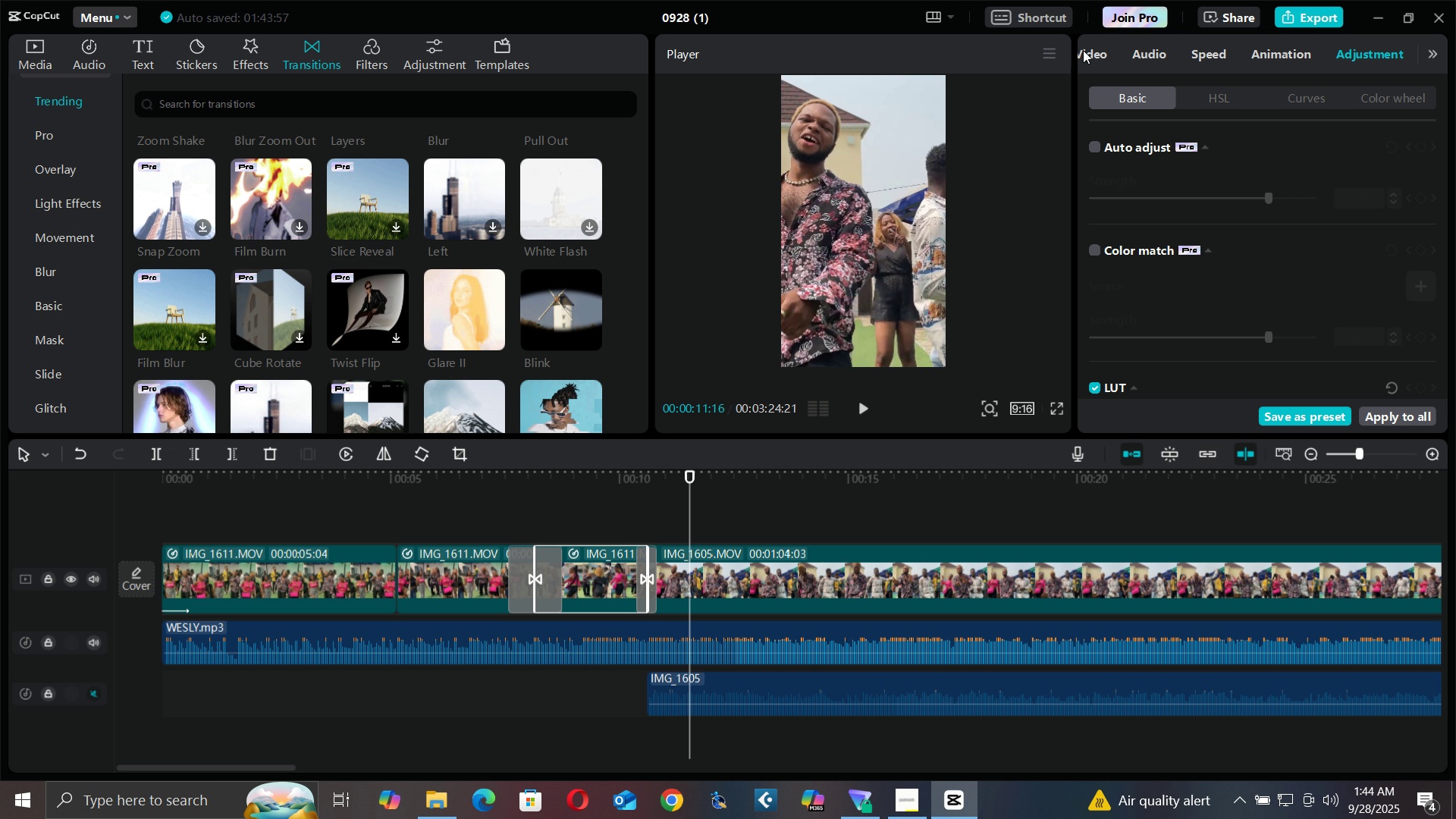 
triple_click([1083, 50])
 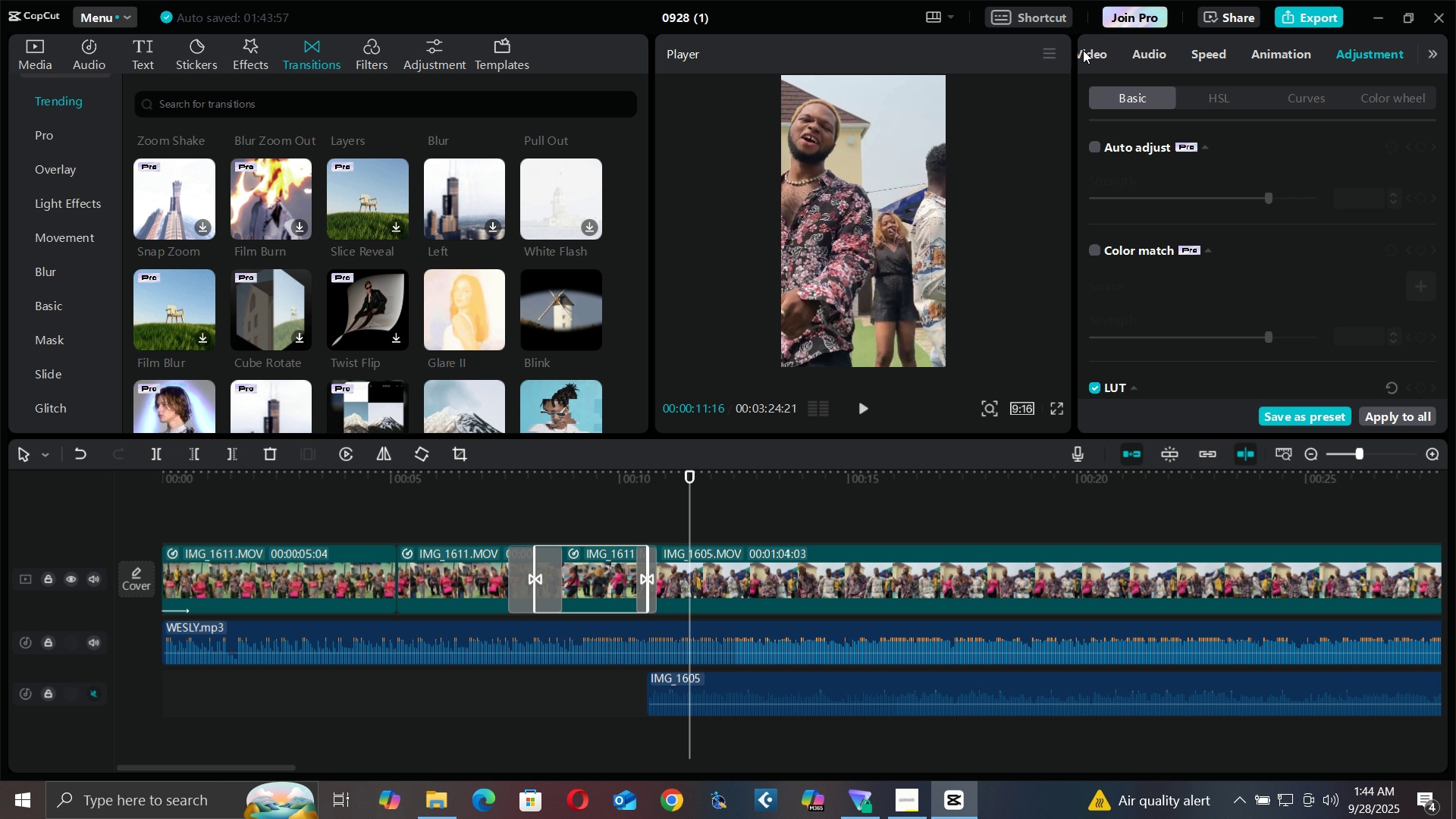 
triple_click([1083, 50])
 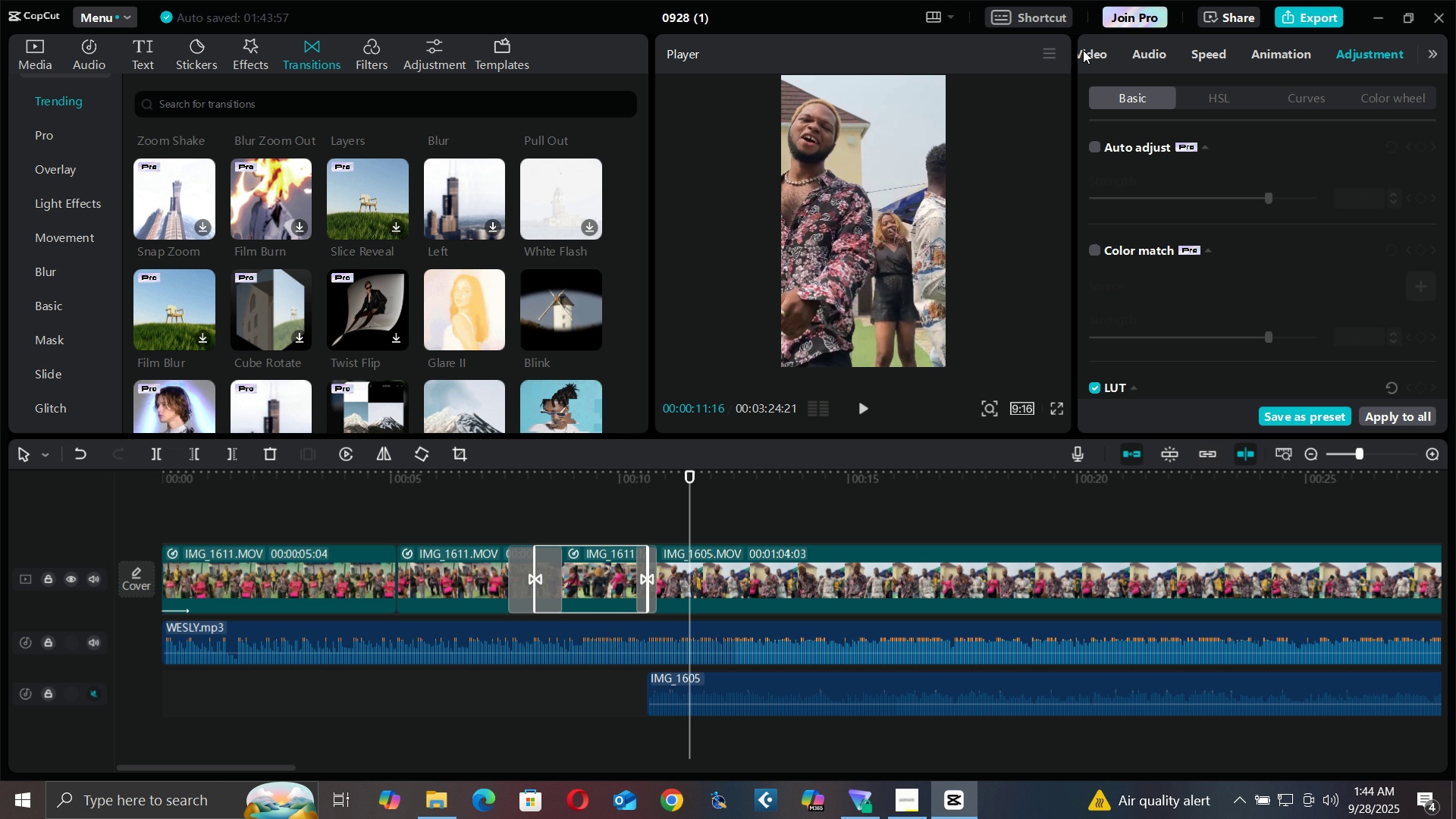 
triple_click([1083, 50])
 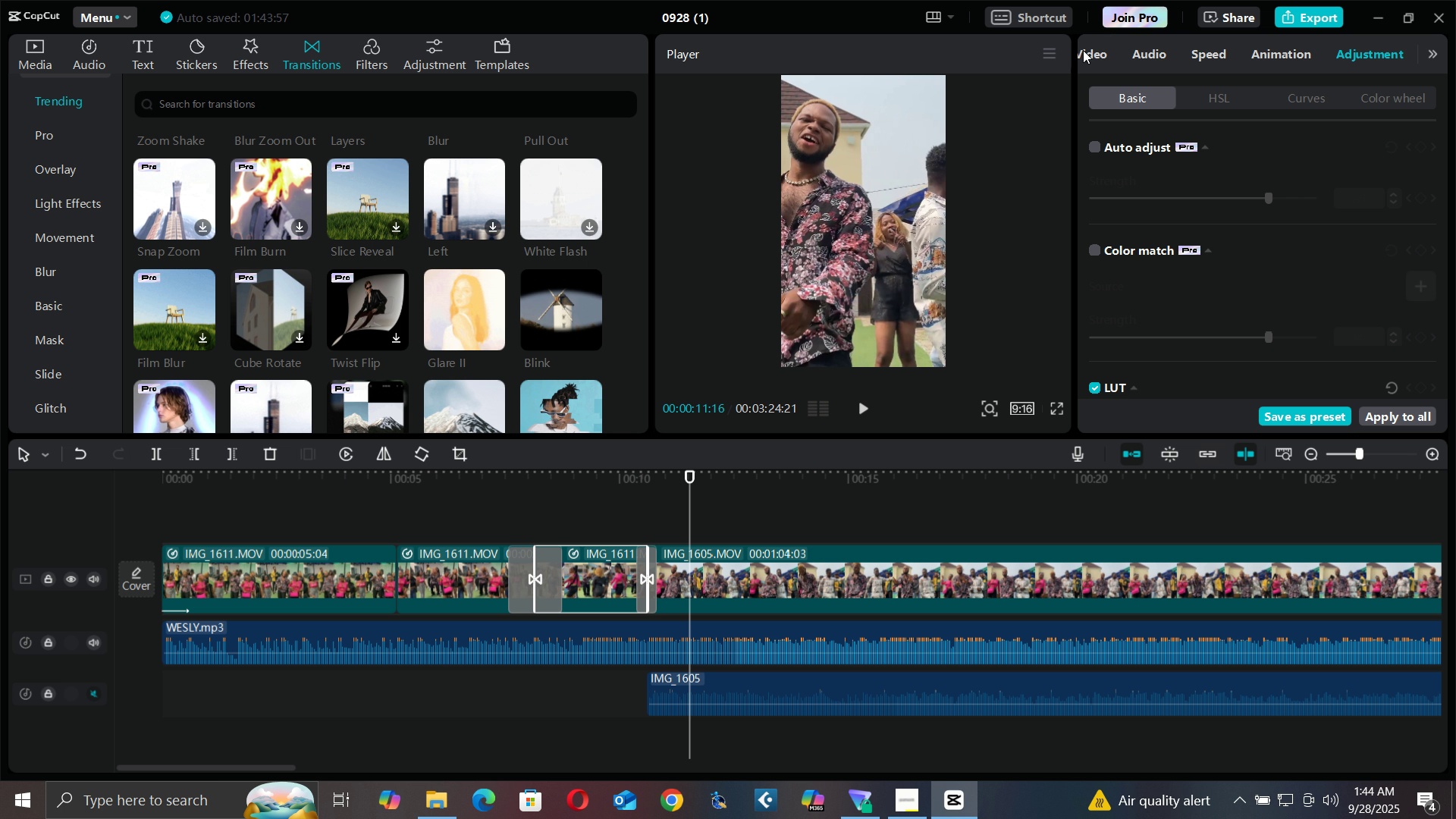 
triple_click([1083, 50])
 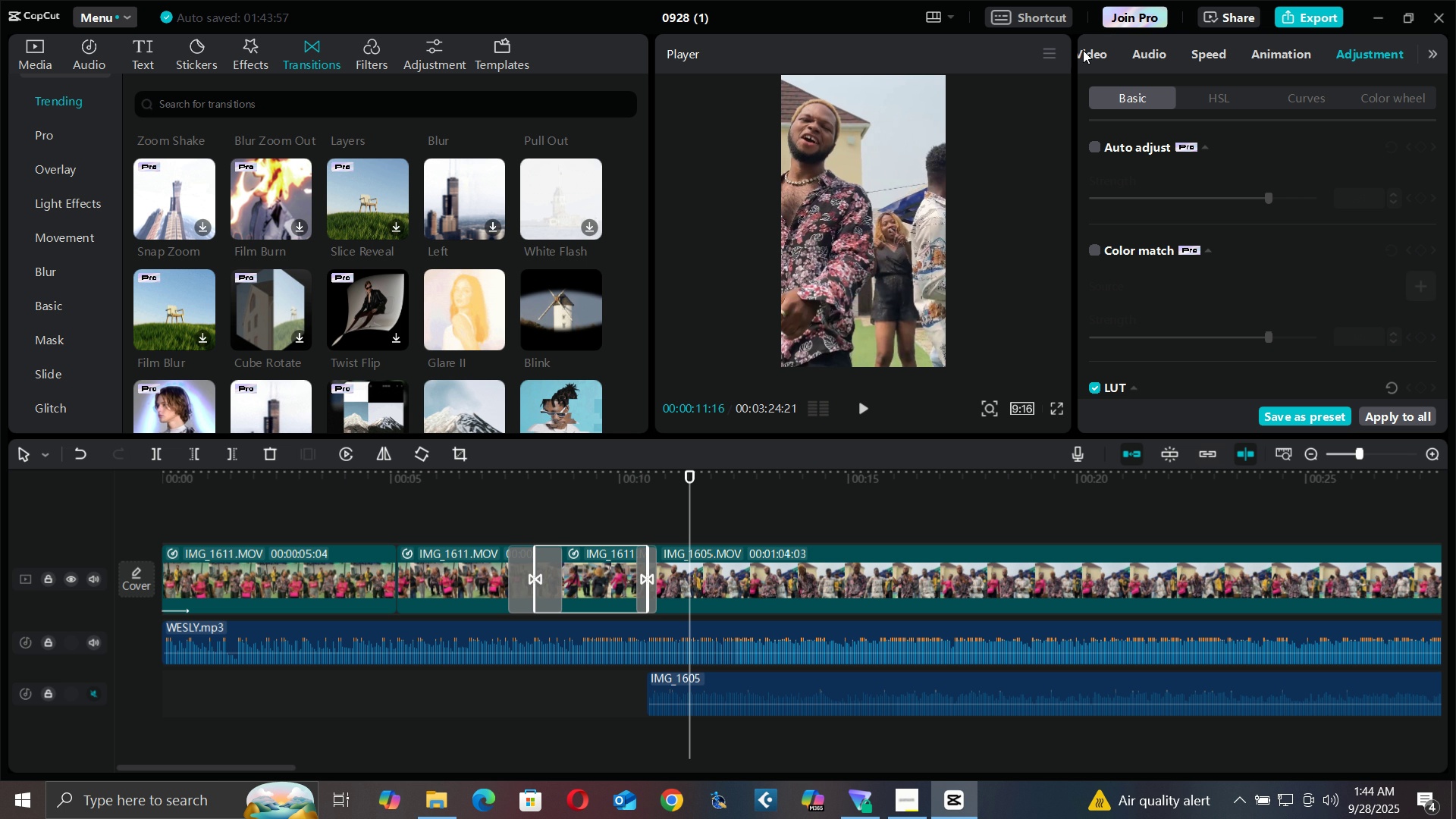 
triple_click([1083, 50])
 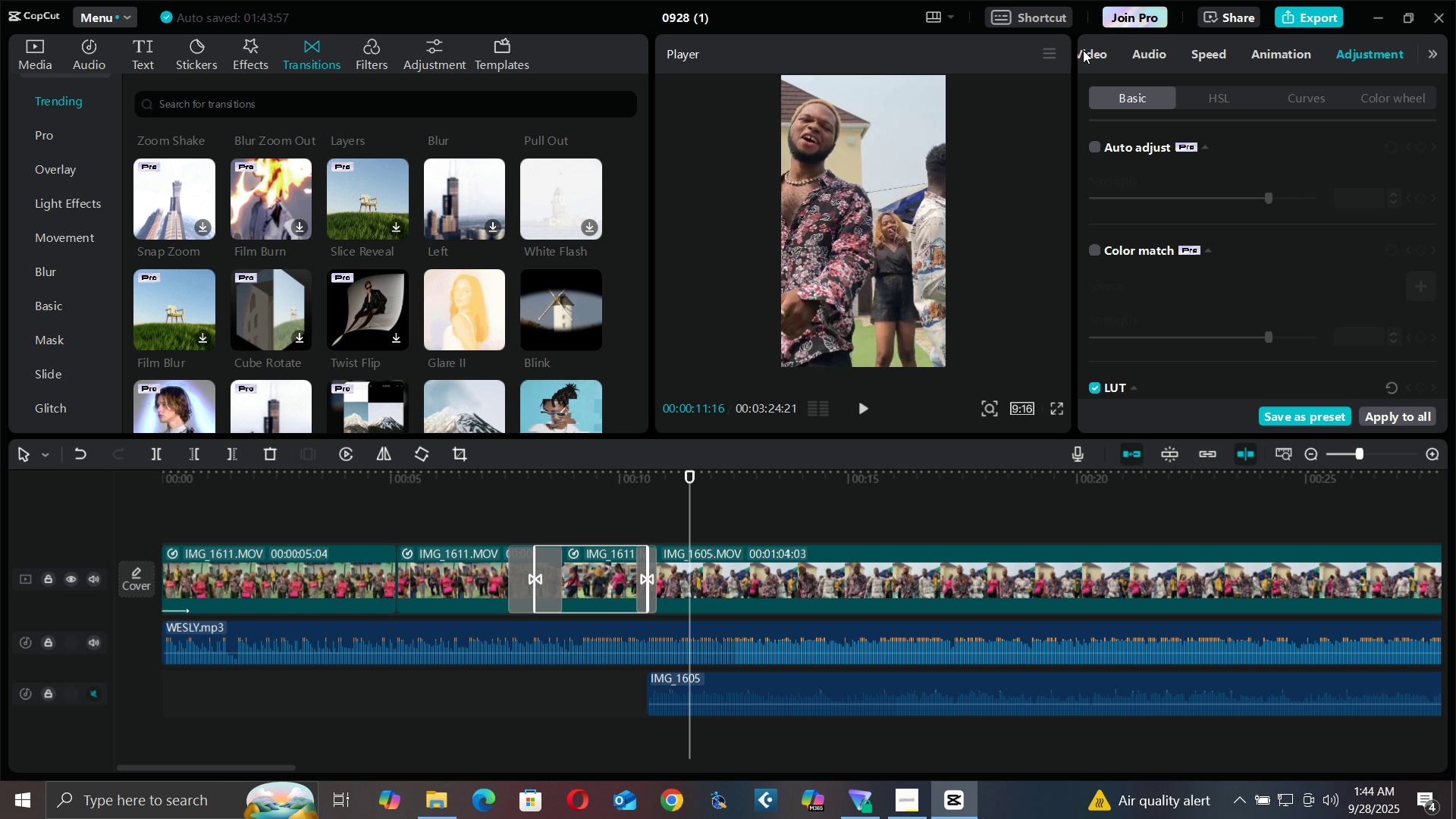 
triple_click([1083, 50])
 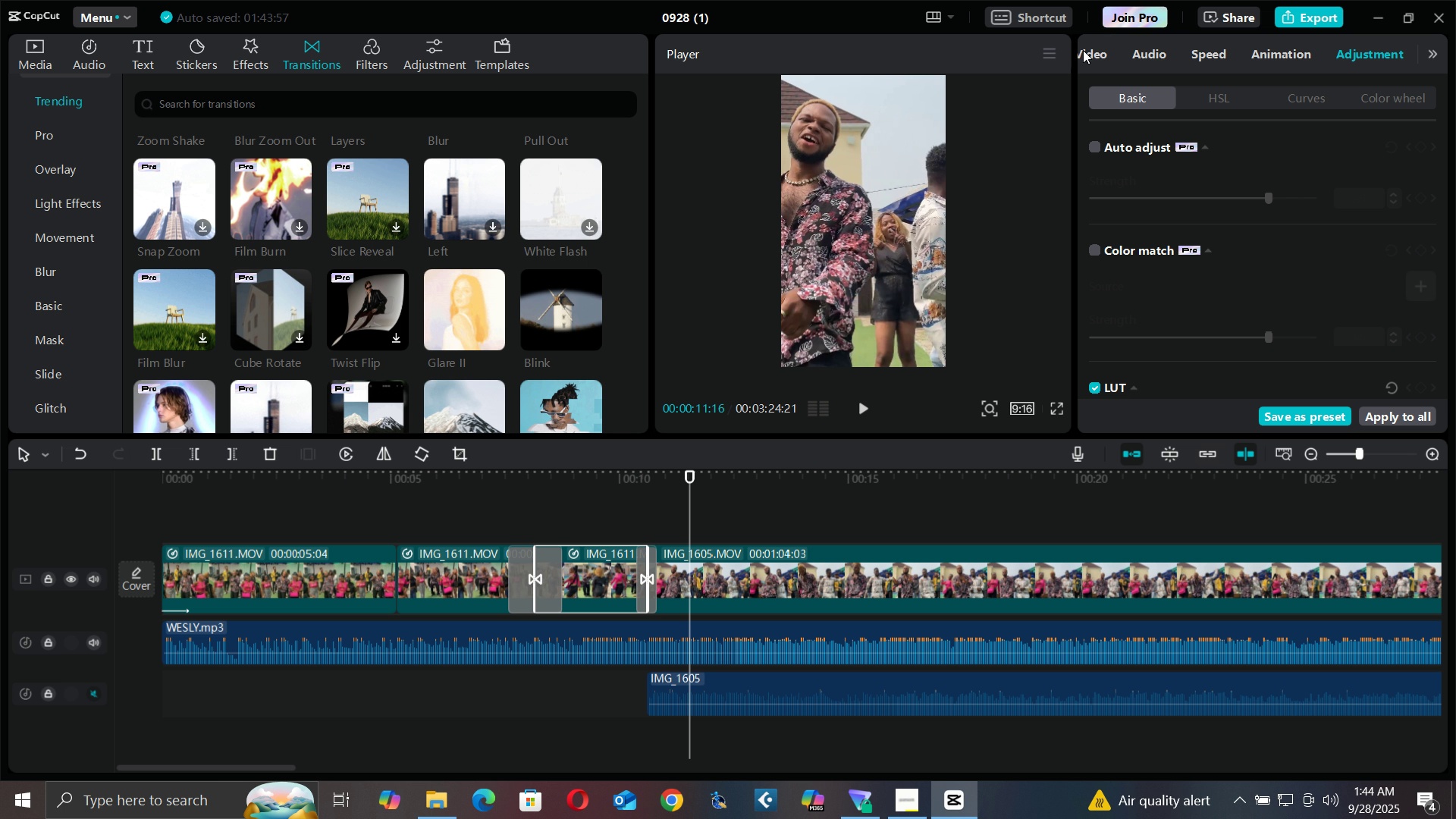 
triple_click([1083, 50])
 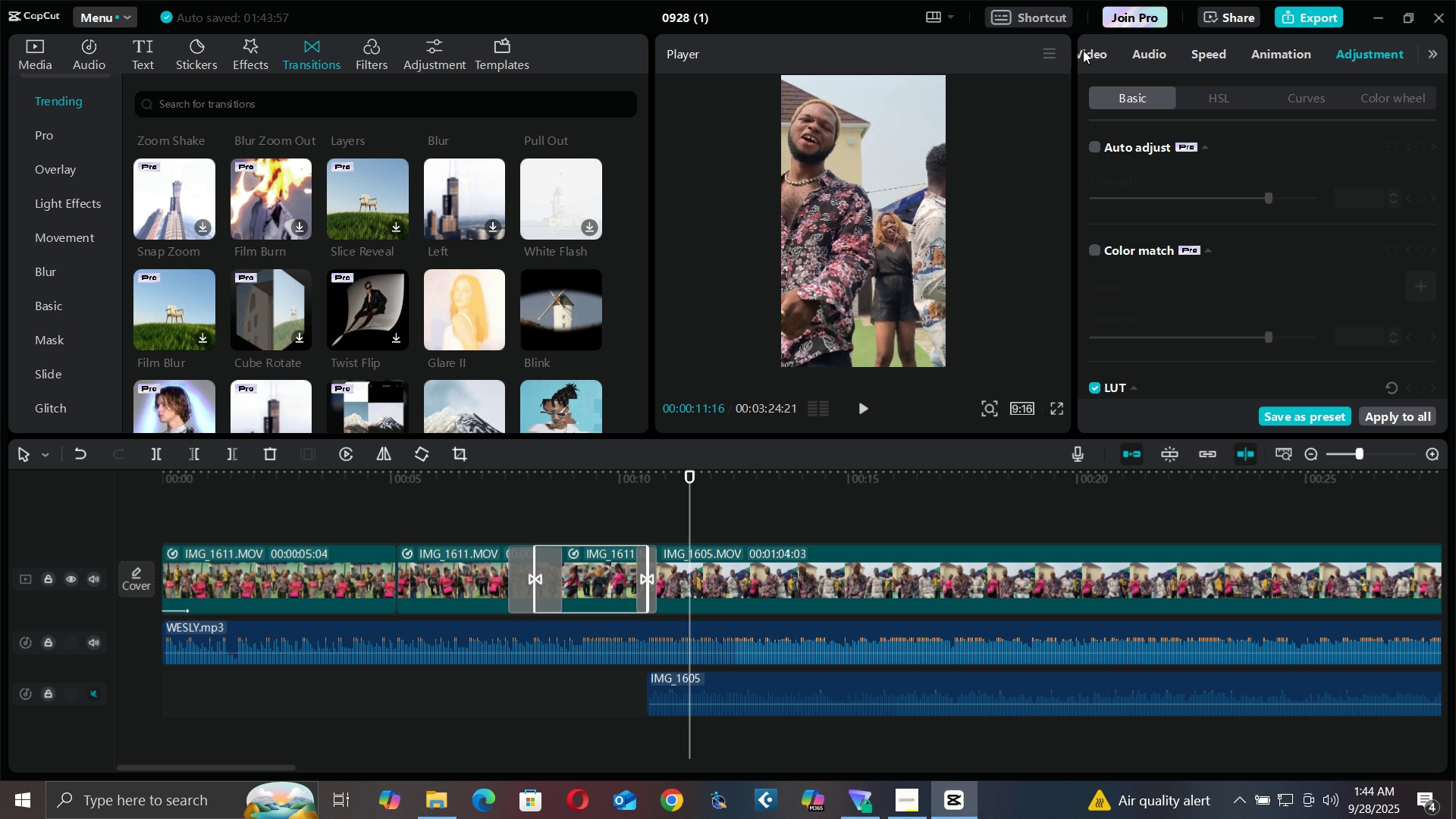 
triple_click([1083, 50])
 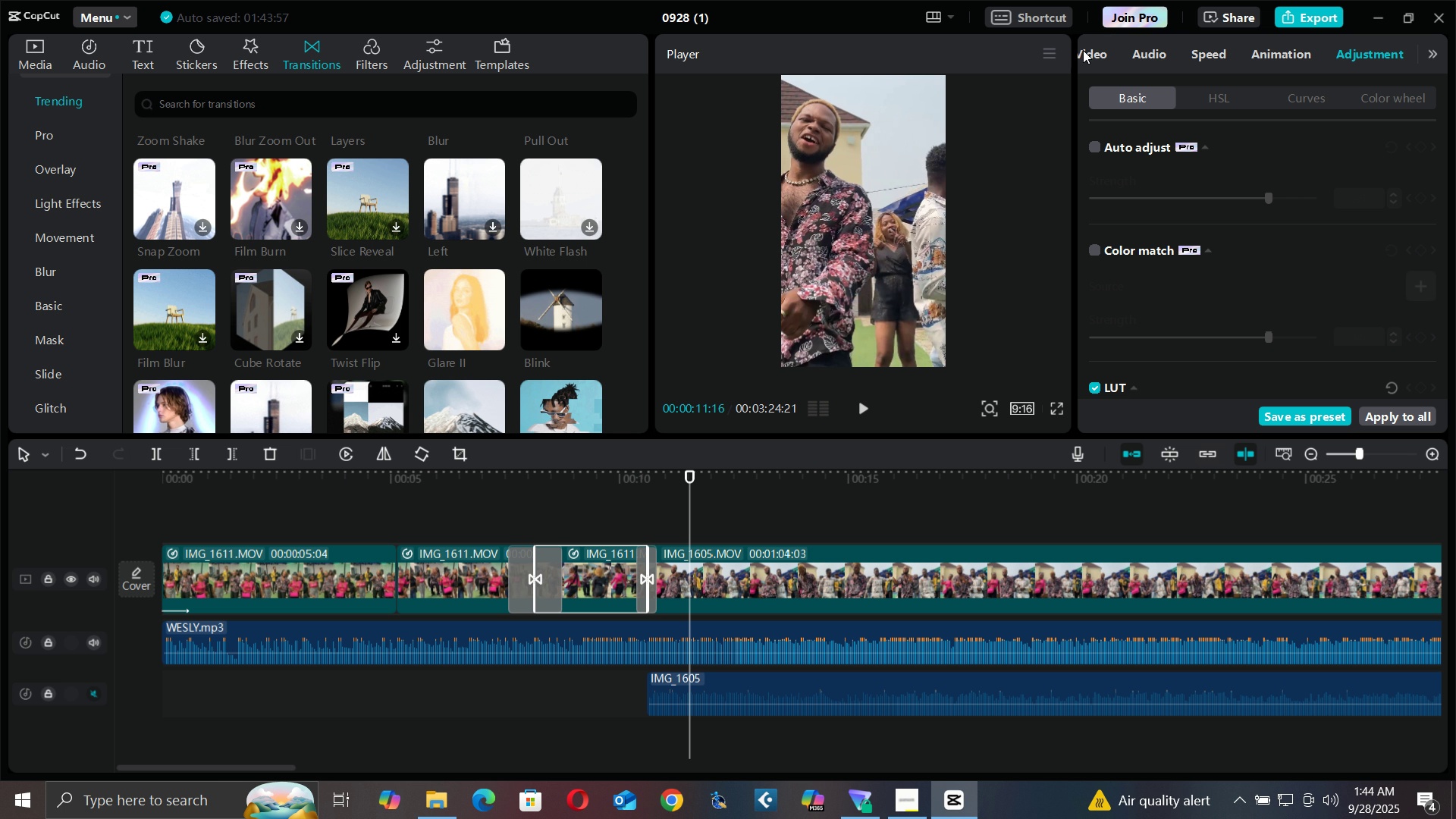 
triple_click([1083, 50])
 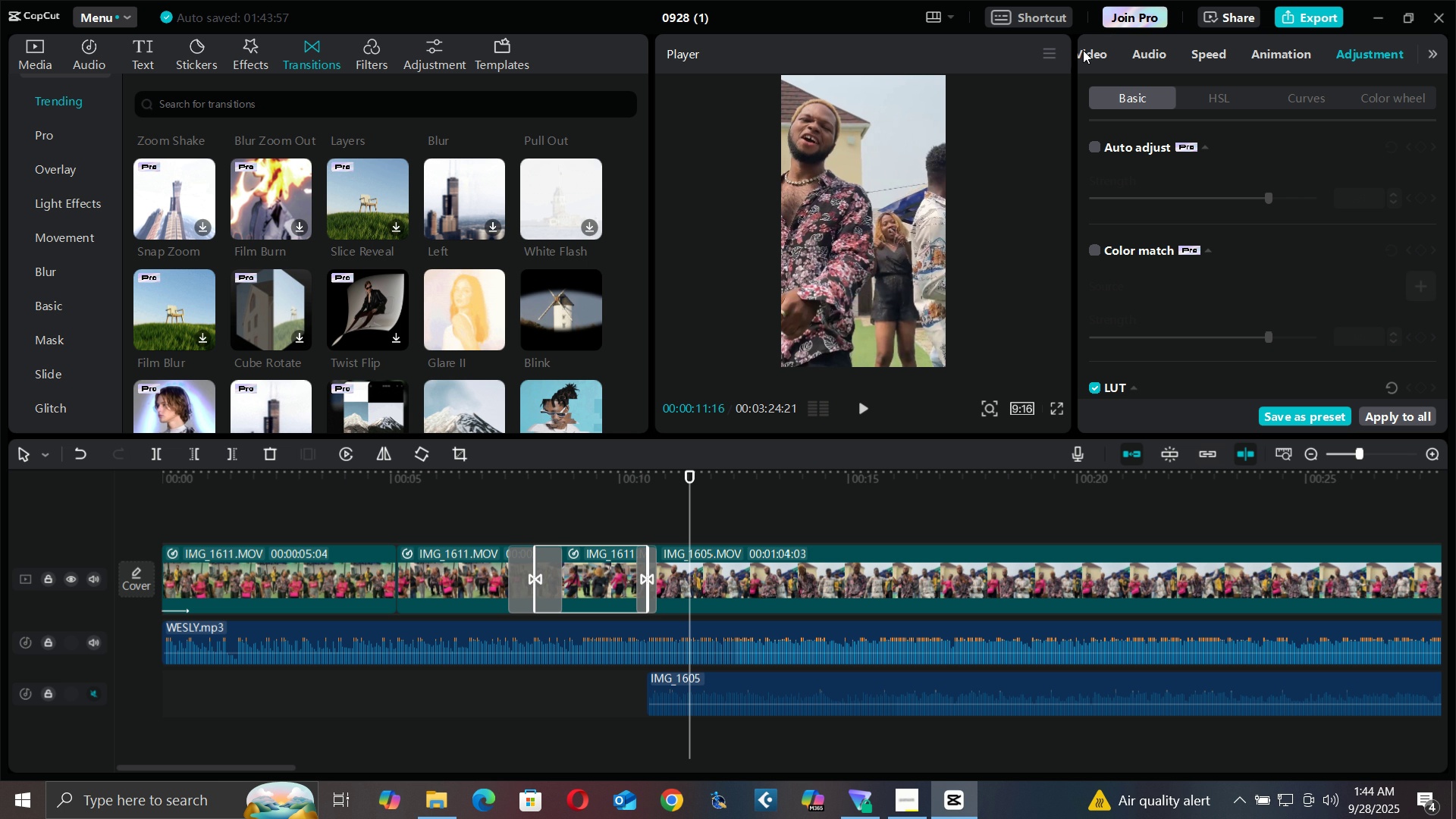 
triple_click([1083, 50])
 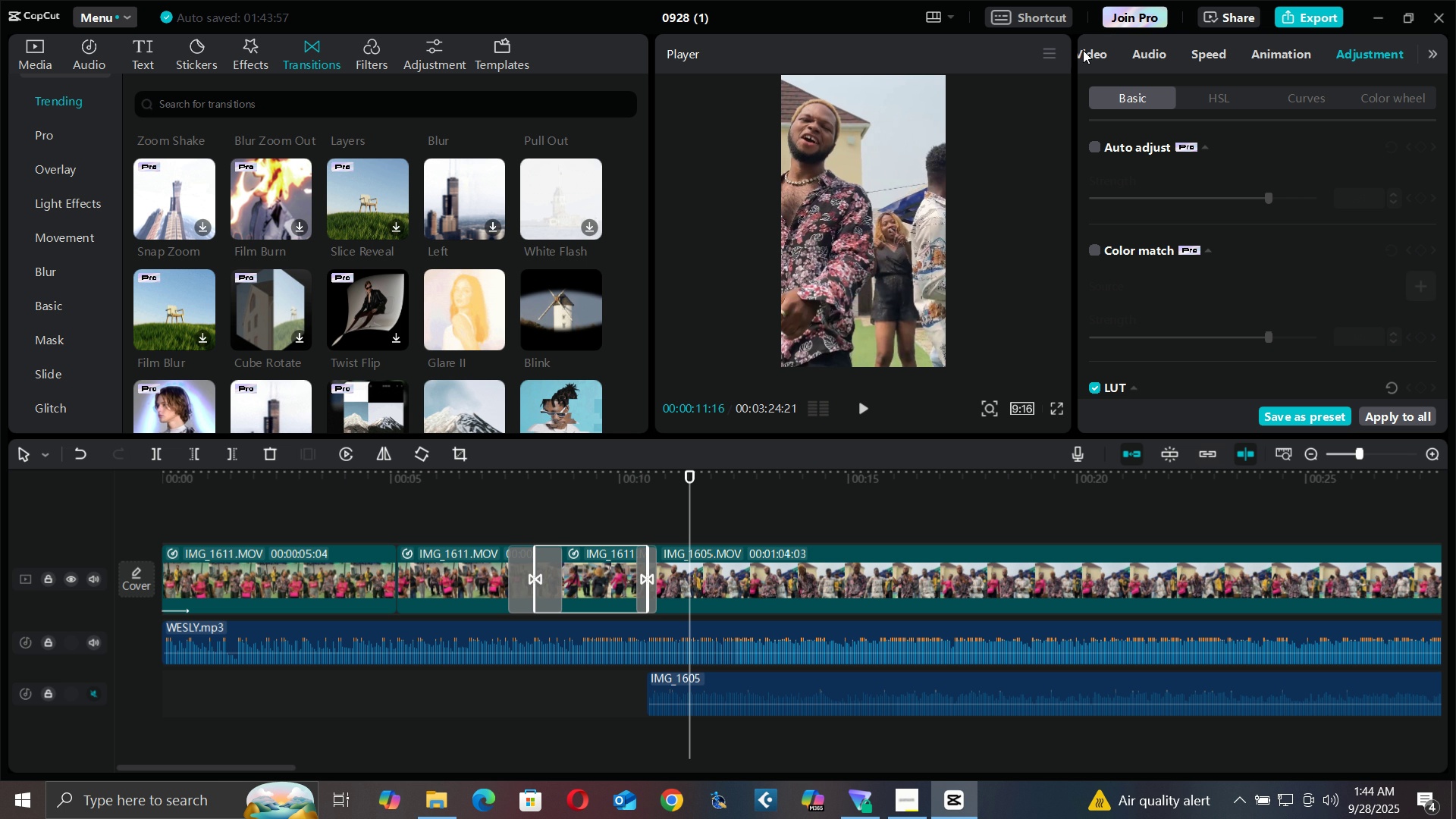 
triple_click([1083, 50])
 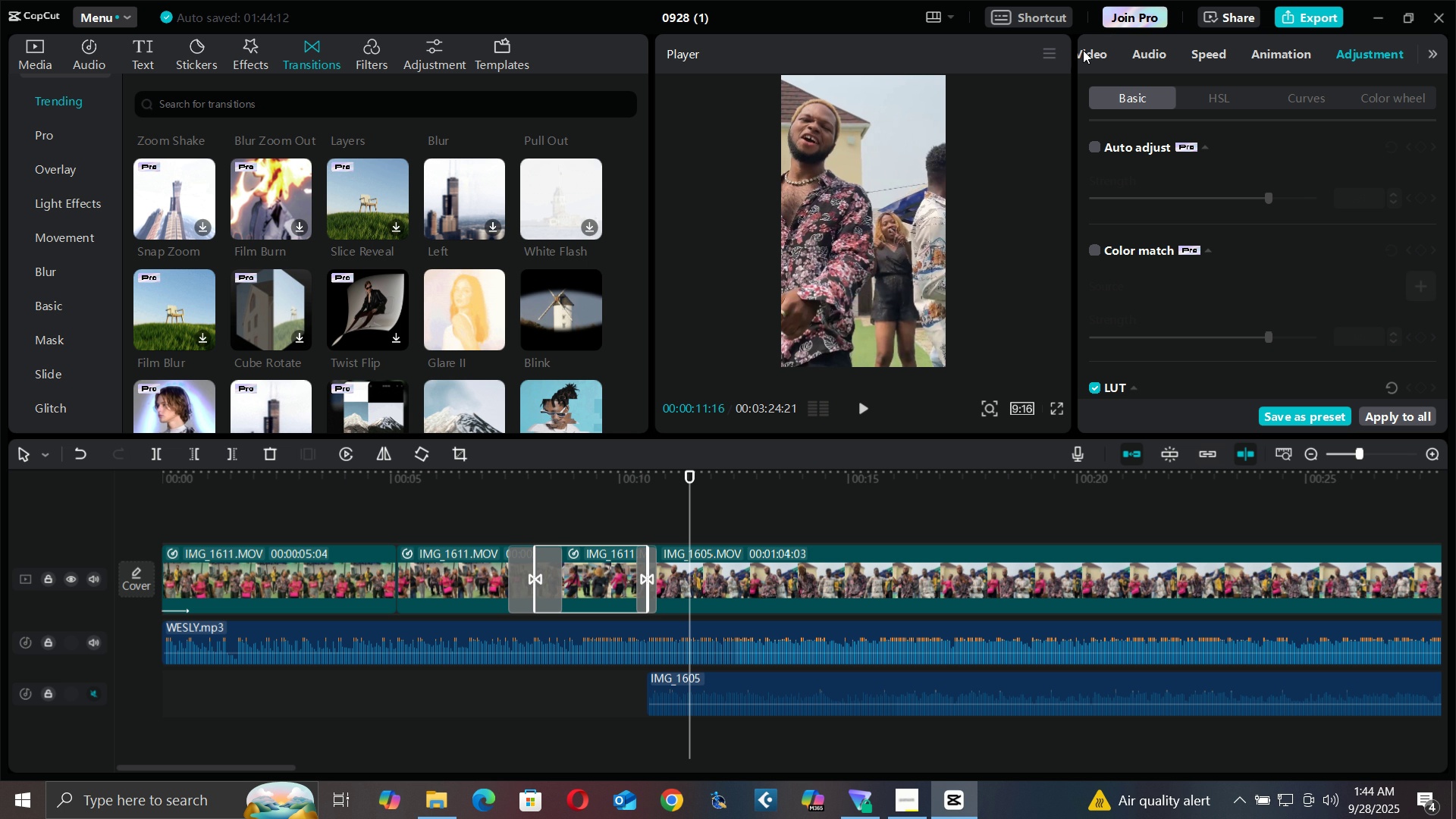 
triple_click([1083, 50])
 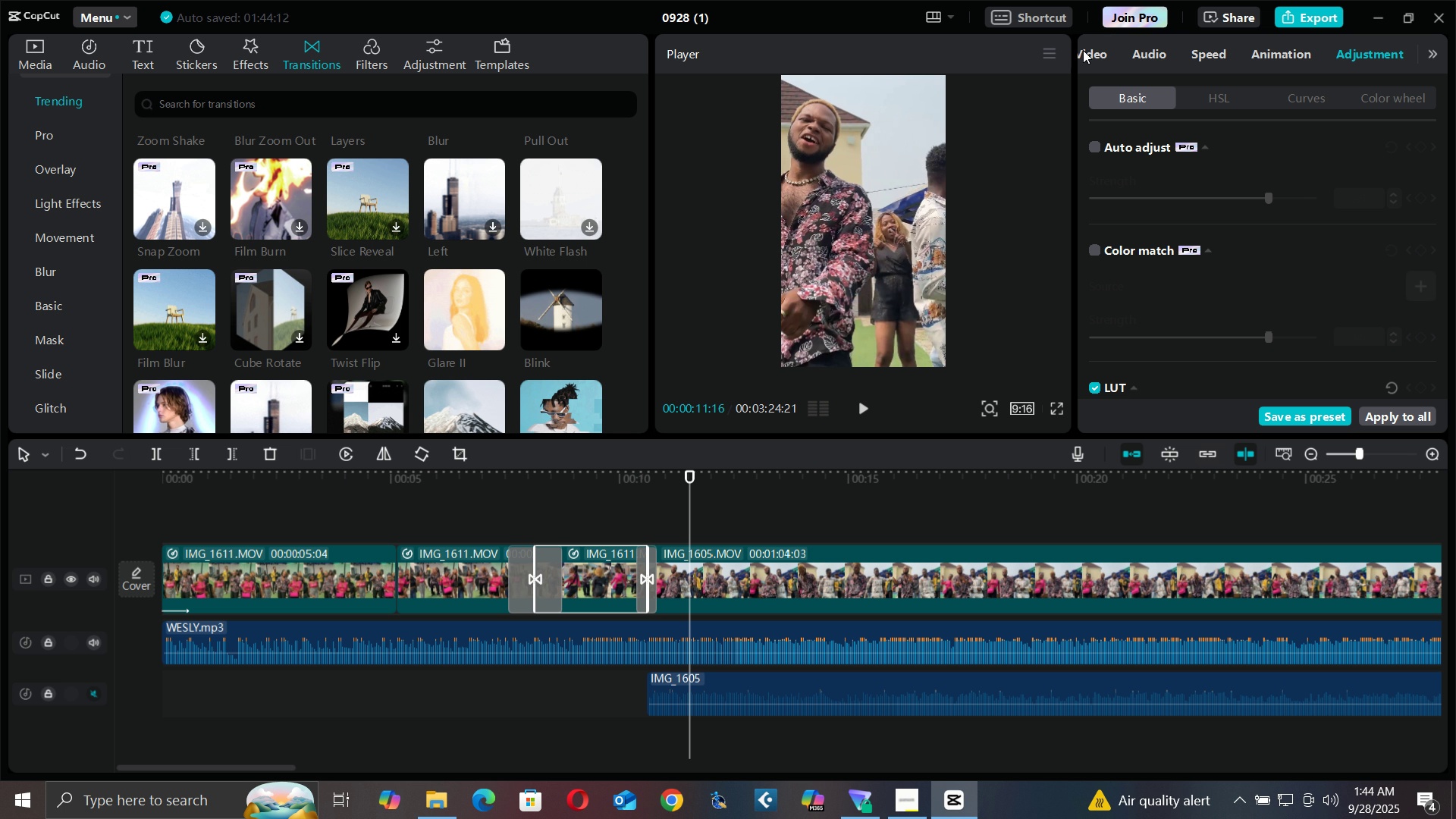 
triple_click([1083, 50])
 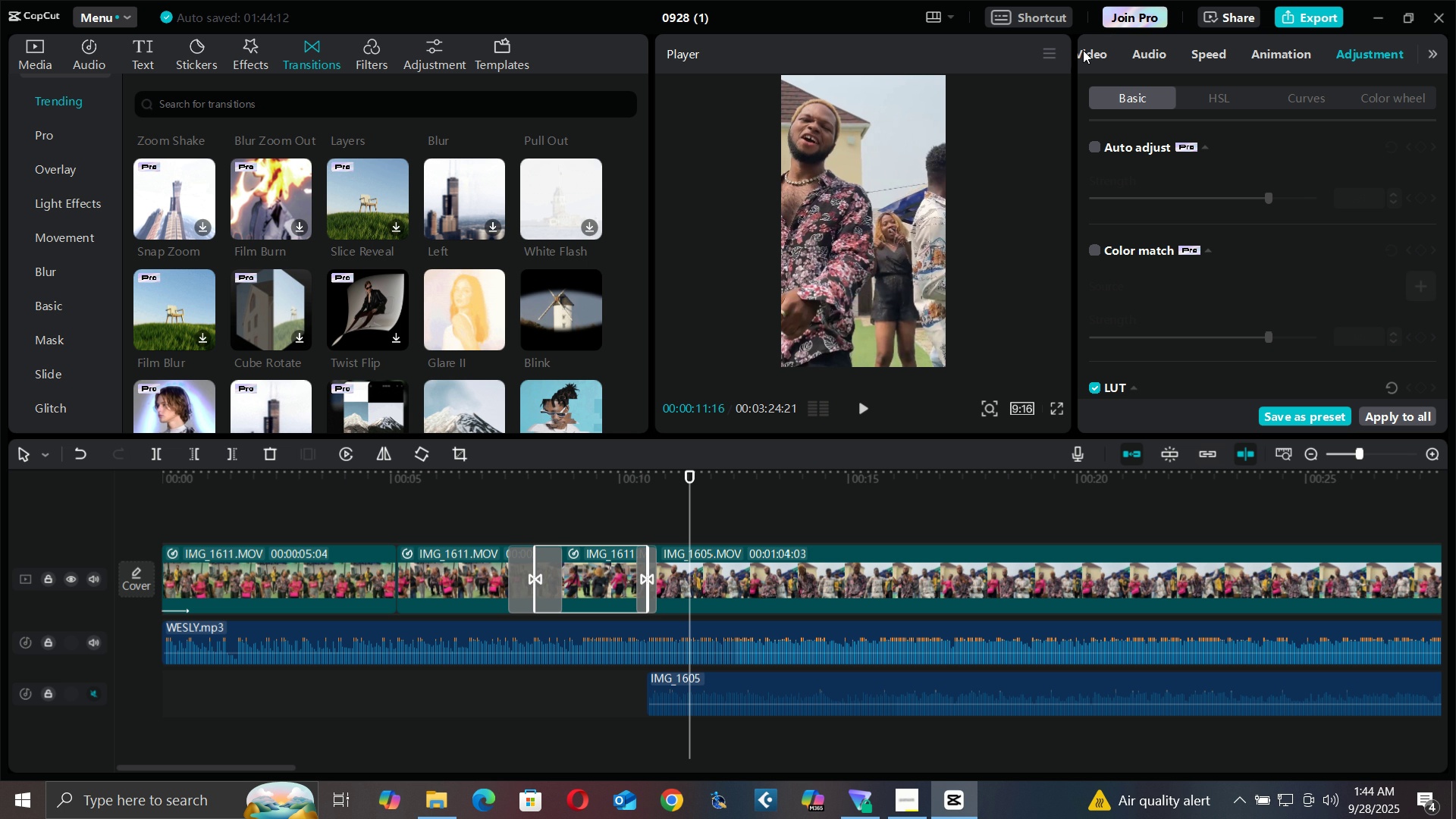 
triple_click([1083, 50])
 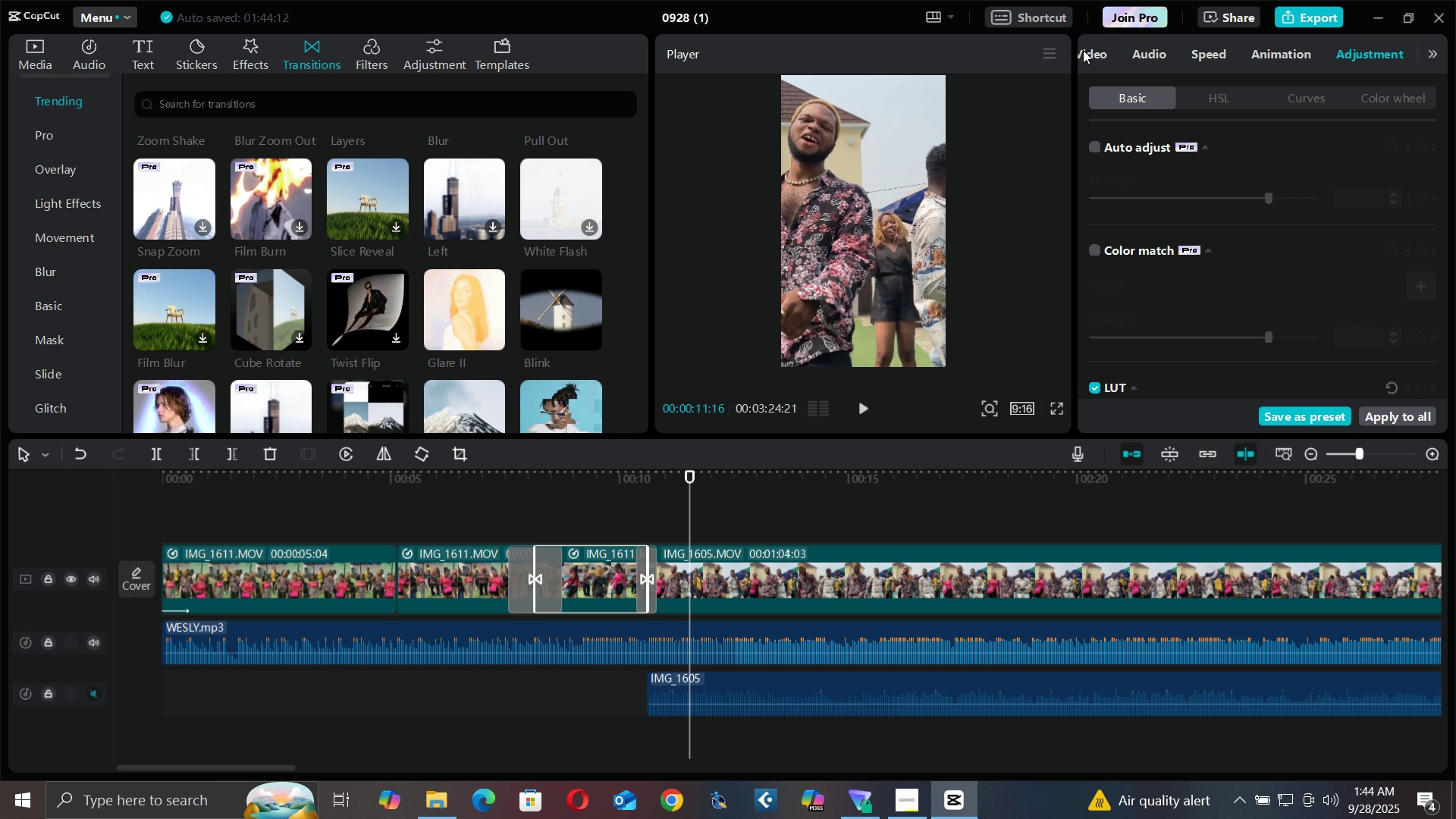 
triple_click([1083, 50])
 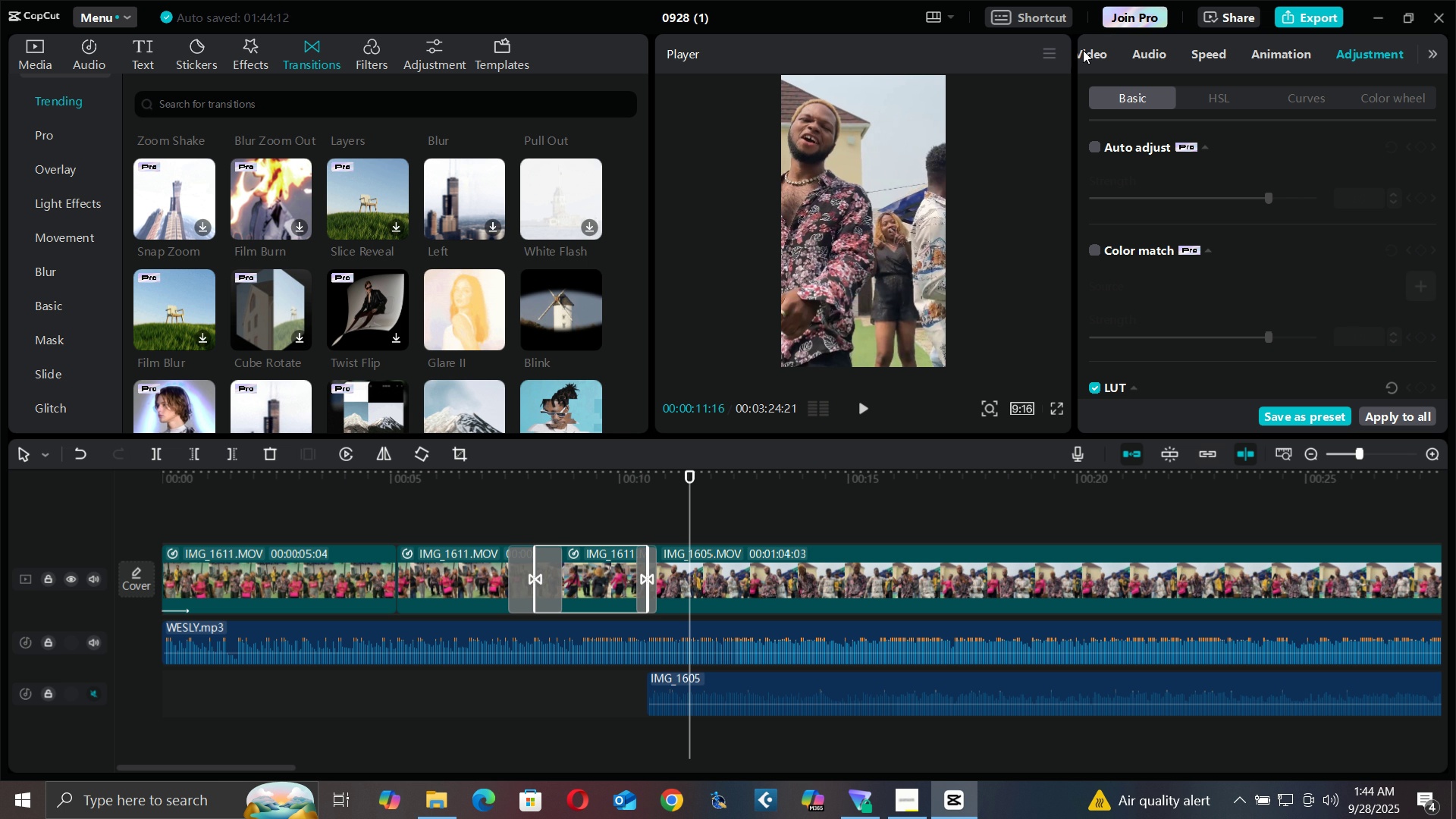 
triple_click([1083, 50])
 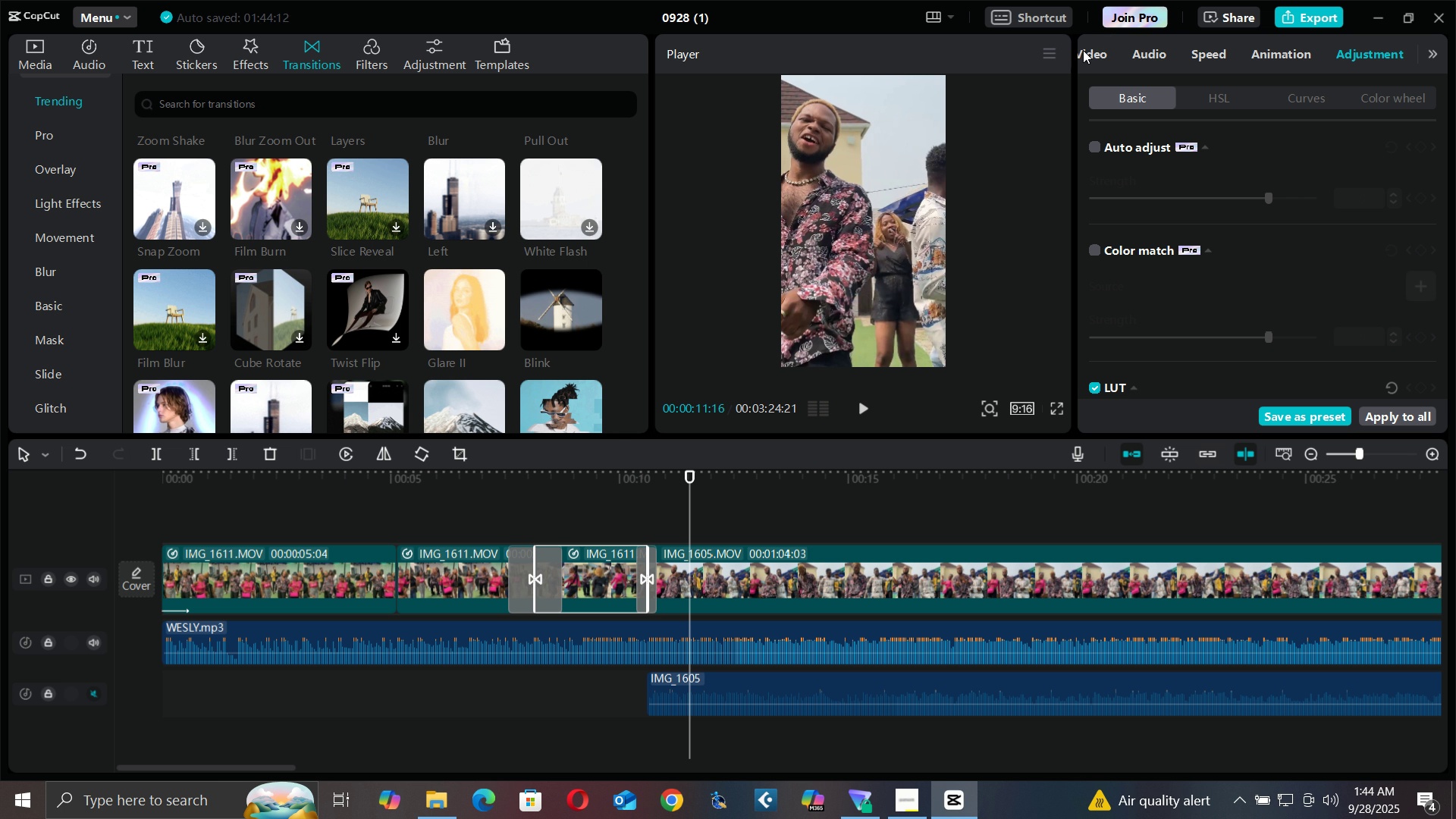 
triple_click([1083, 50])
 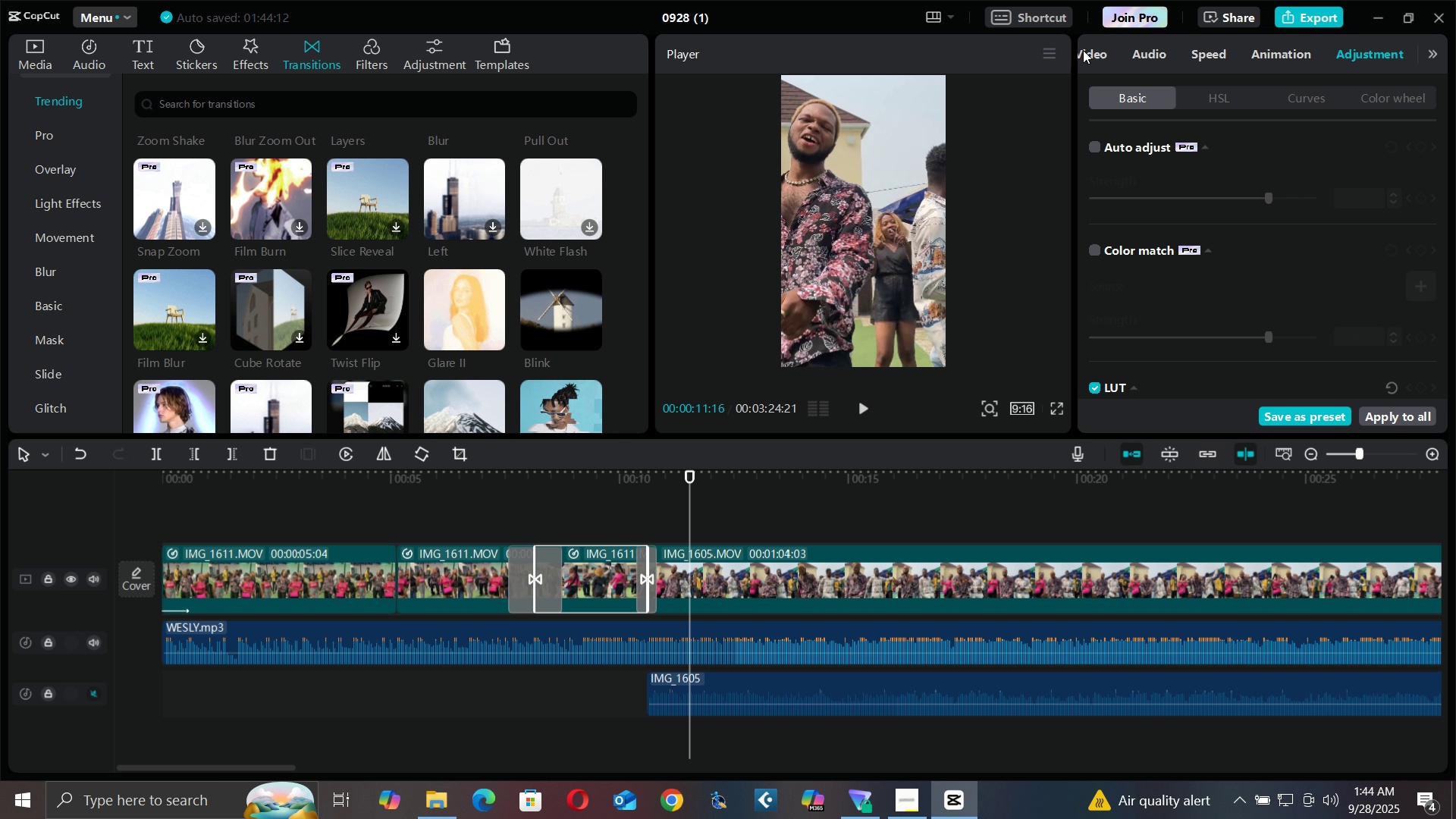 
triple_click([1083, 50])
 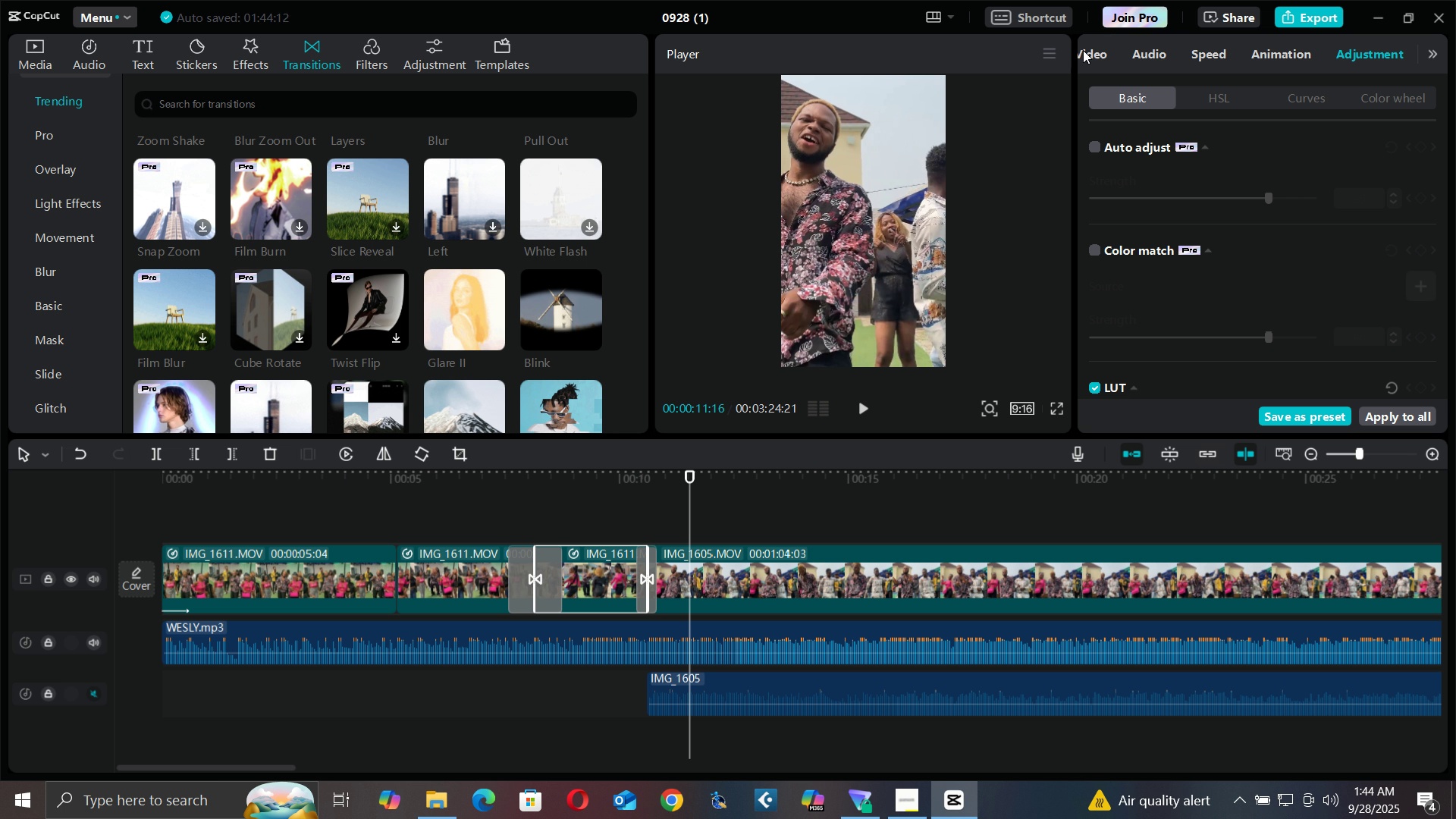 
triple_click([1083, 50])
 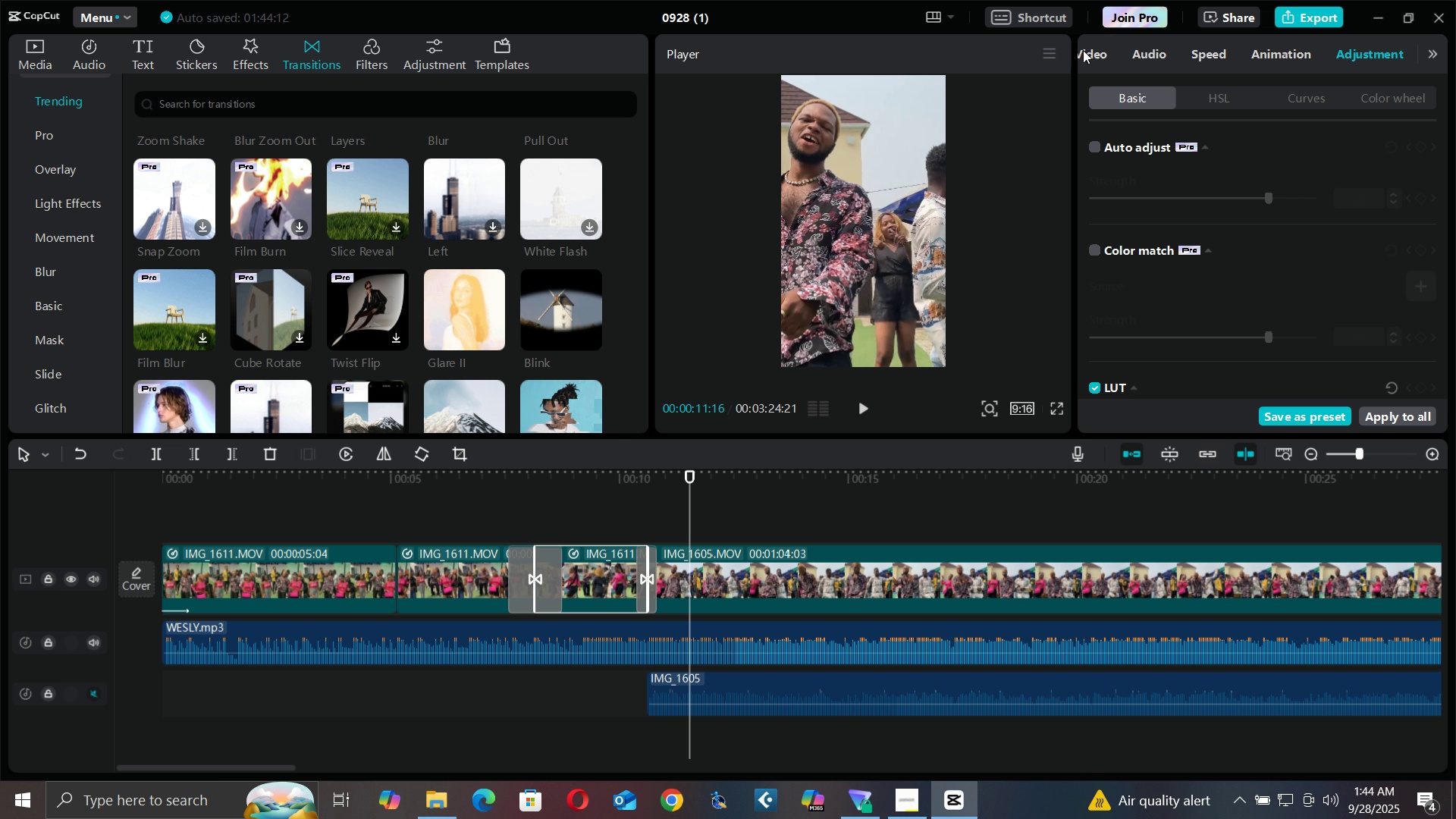 
triple_click([1083, 50])
 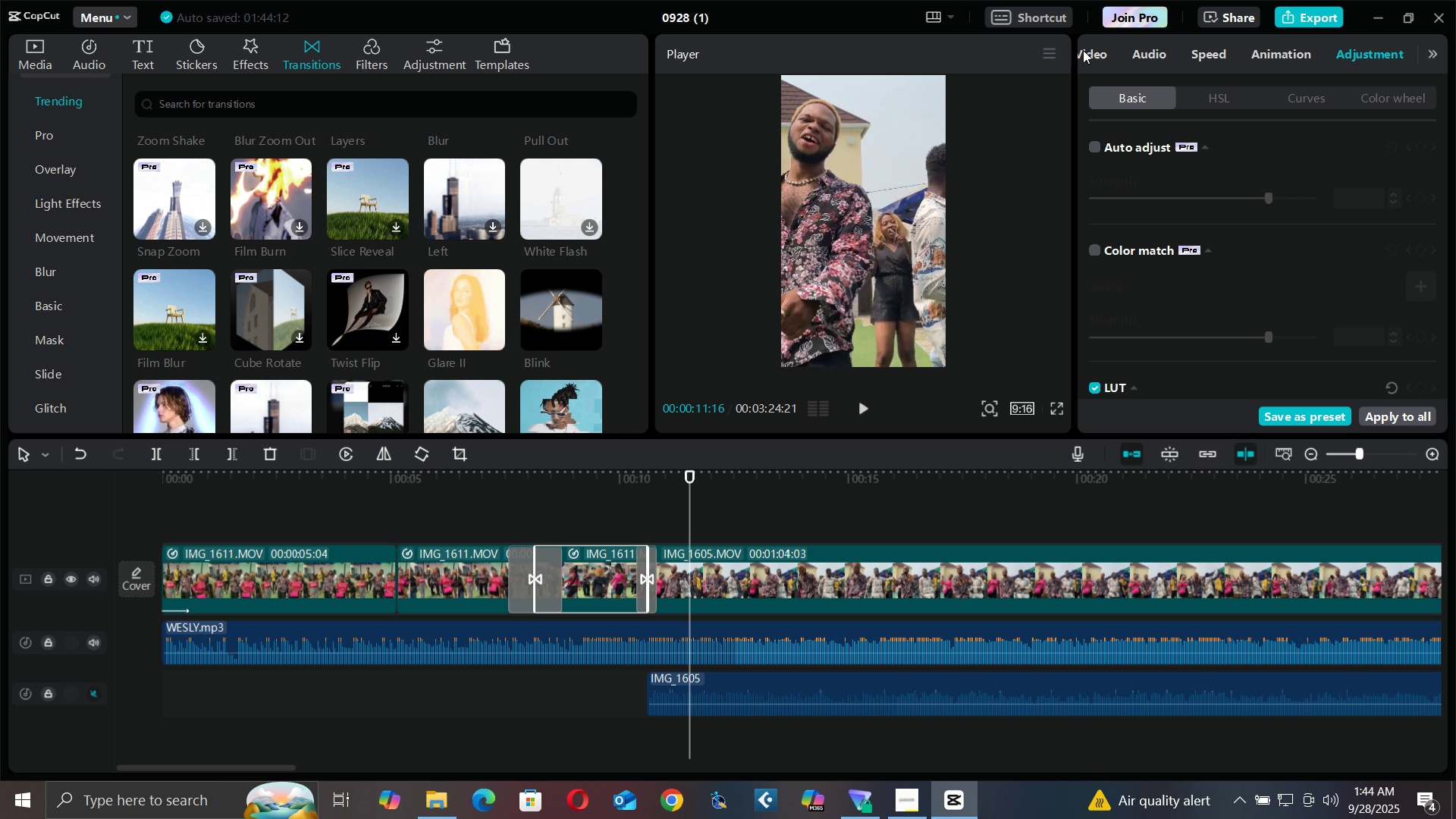 
triple_click([1083, 50])
 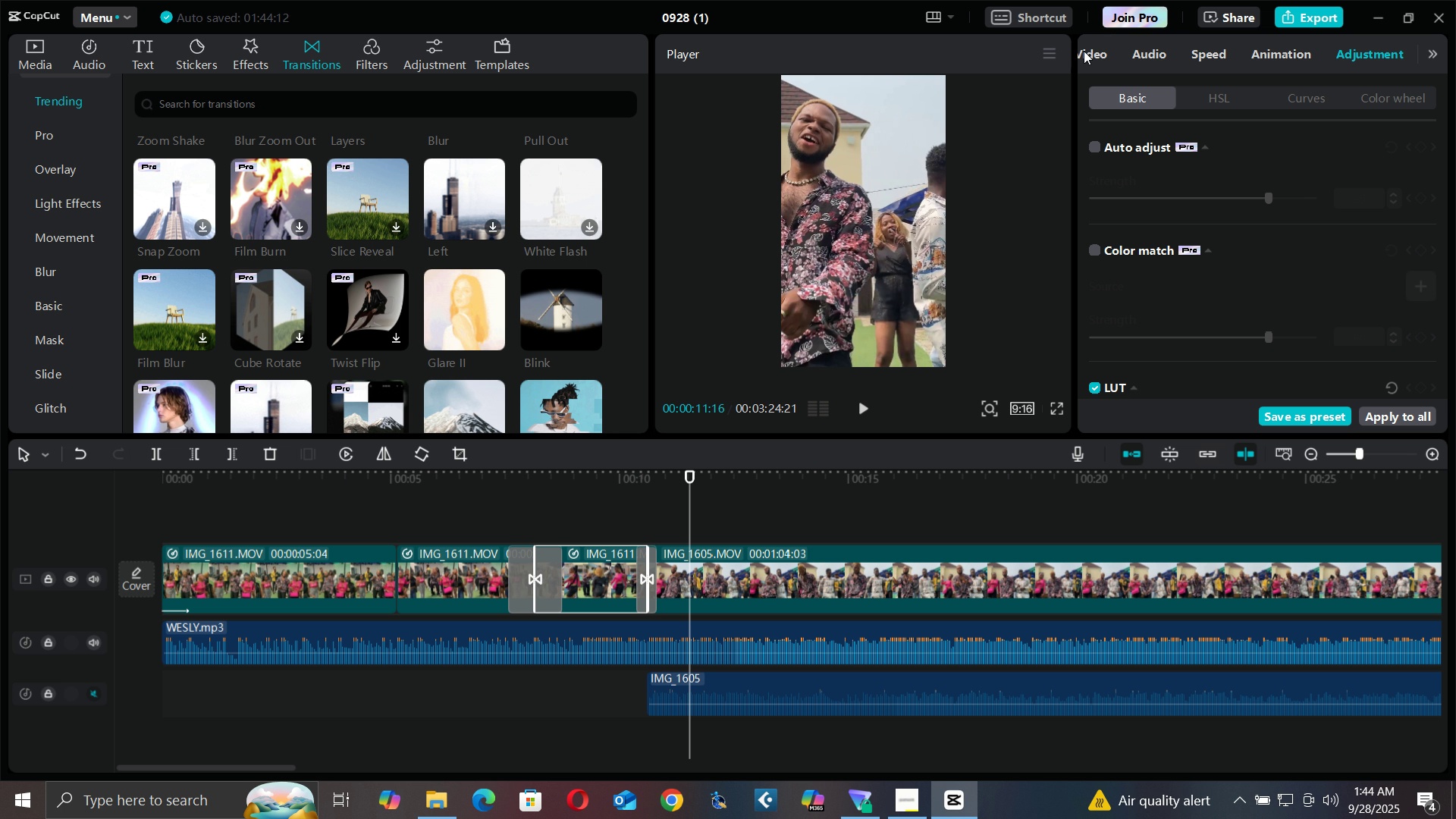 
triple_click([1084, 50])
 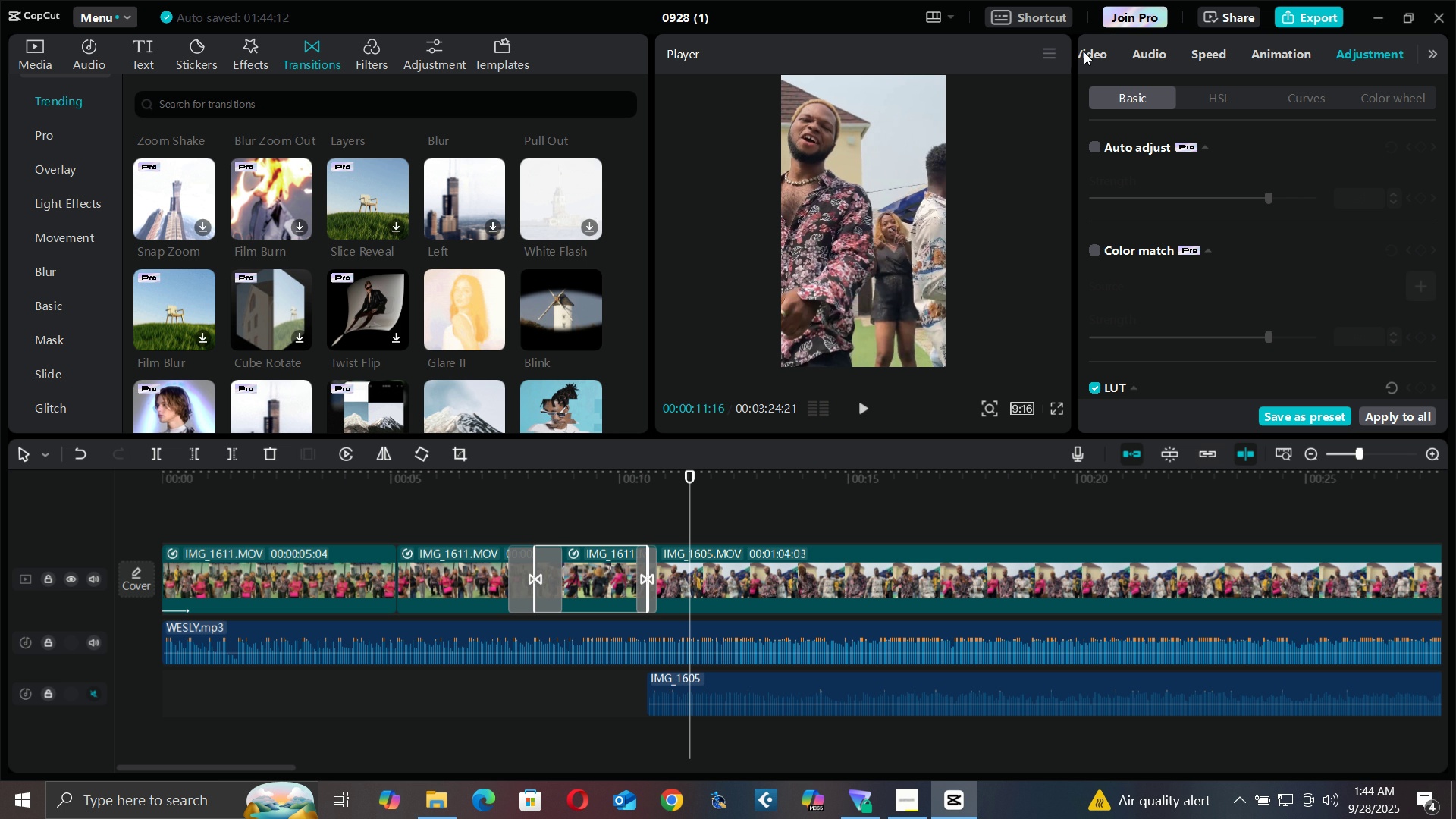 
triple_click([1084, 51])
 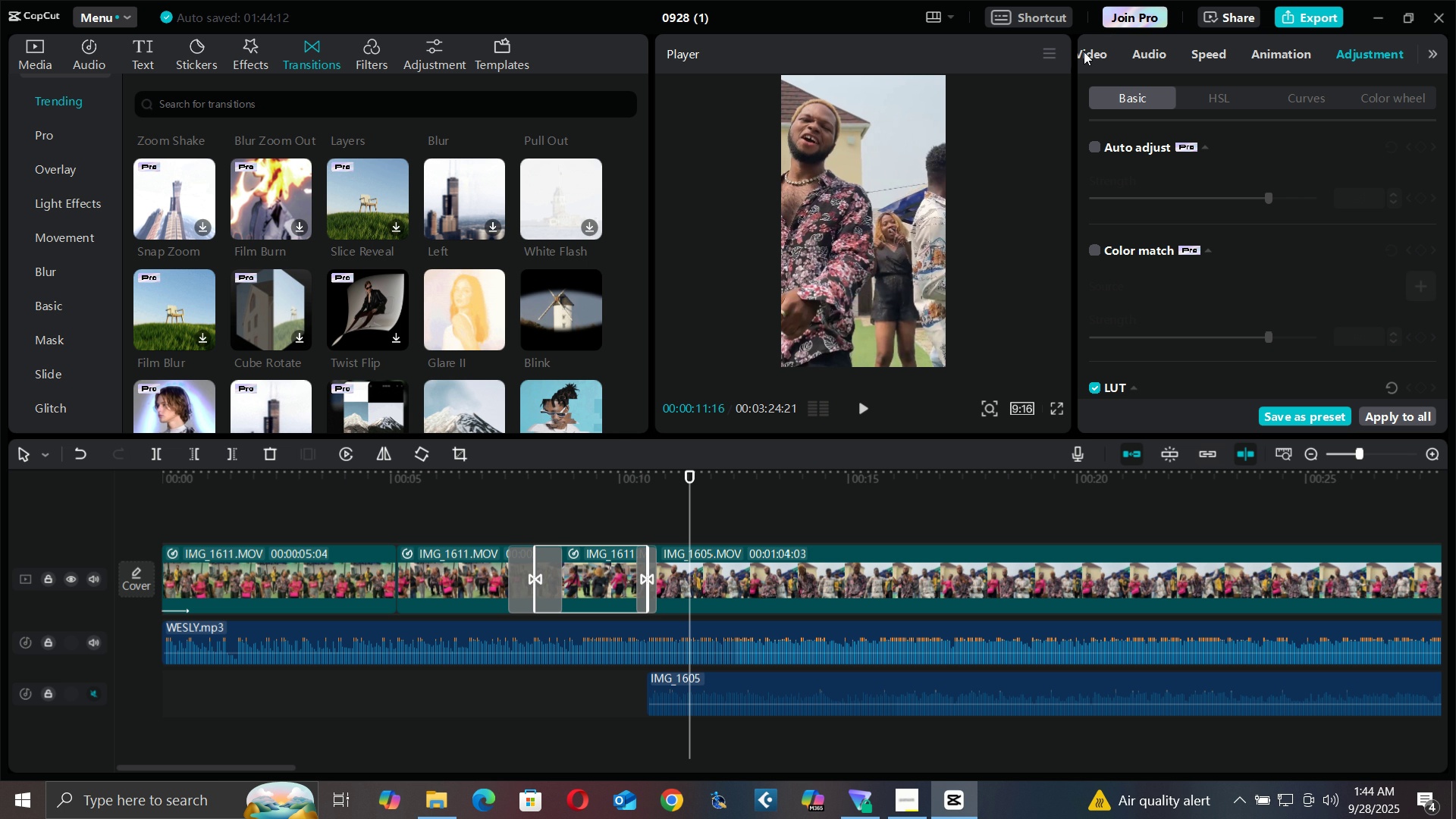 
triple_click([1084, 51])
 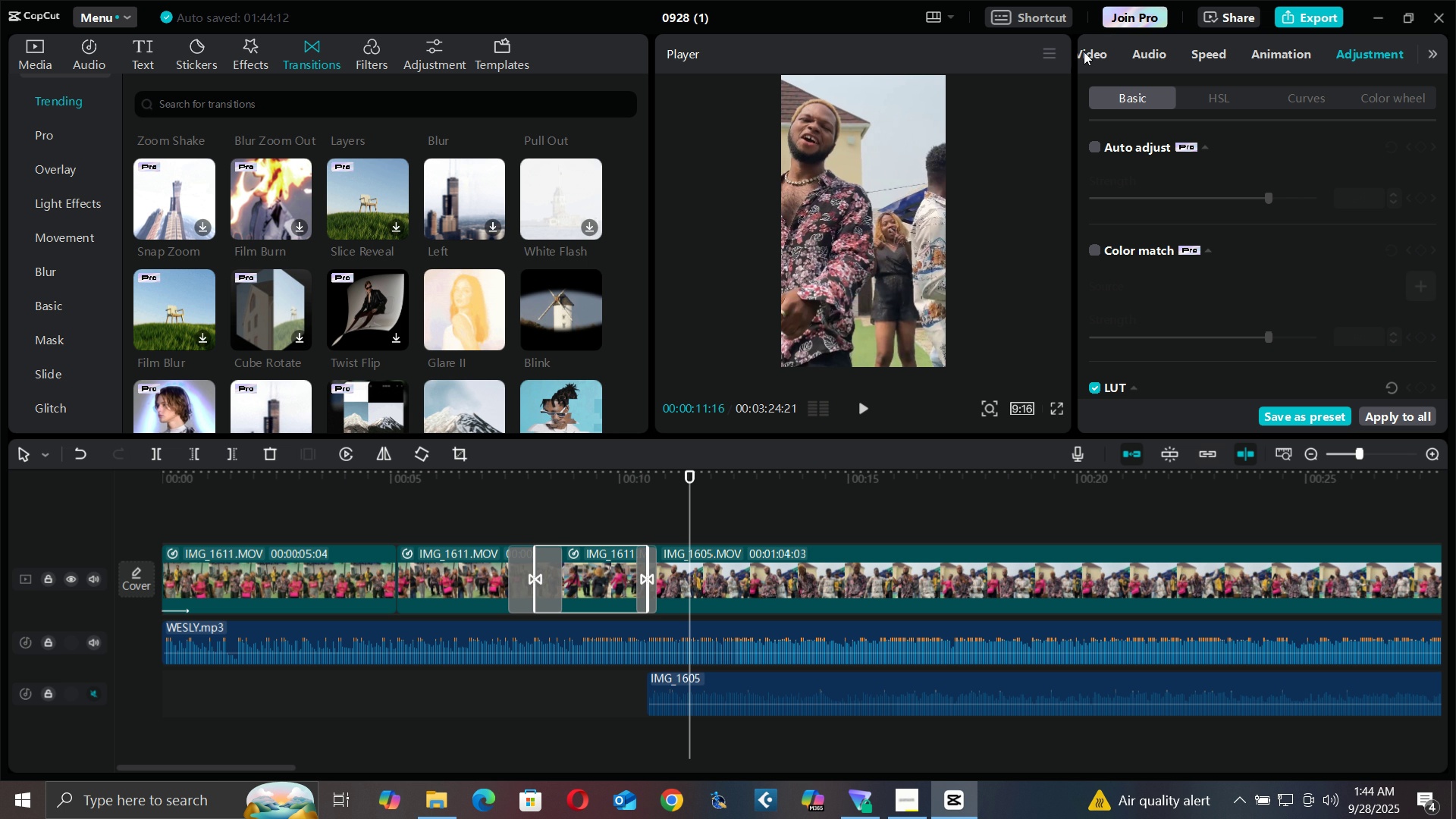 
triple_click([1084, 52])
 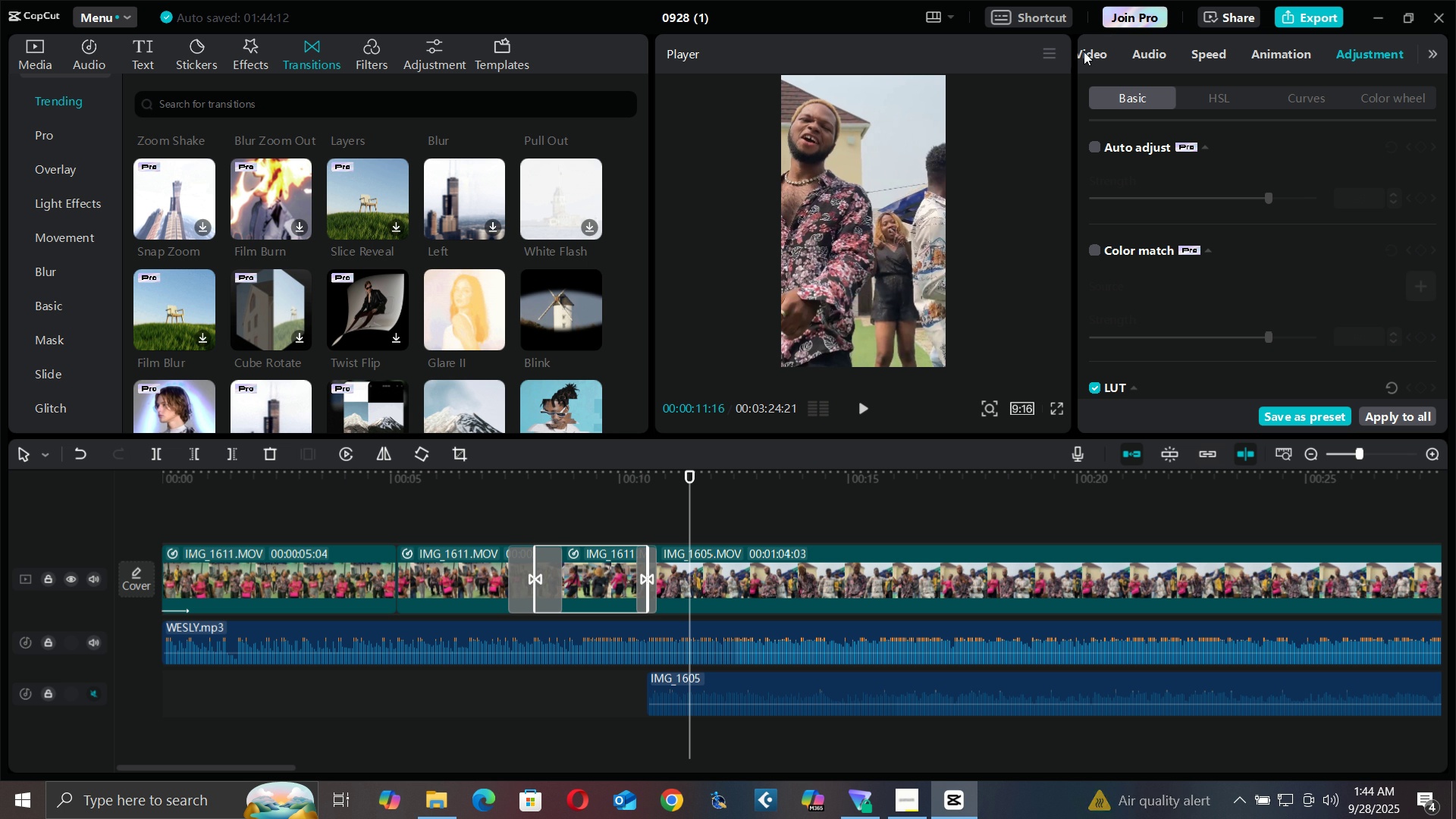 
triple_click([1084, 52])
 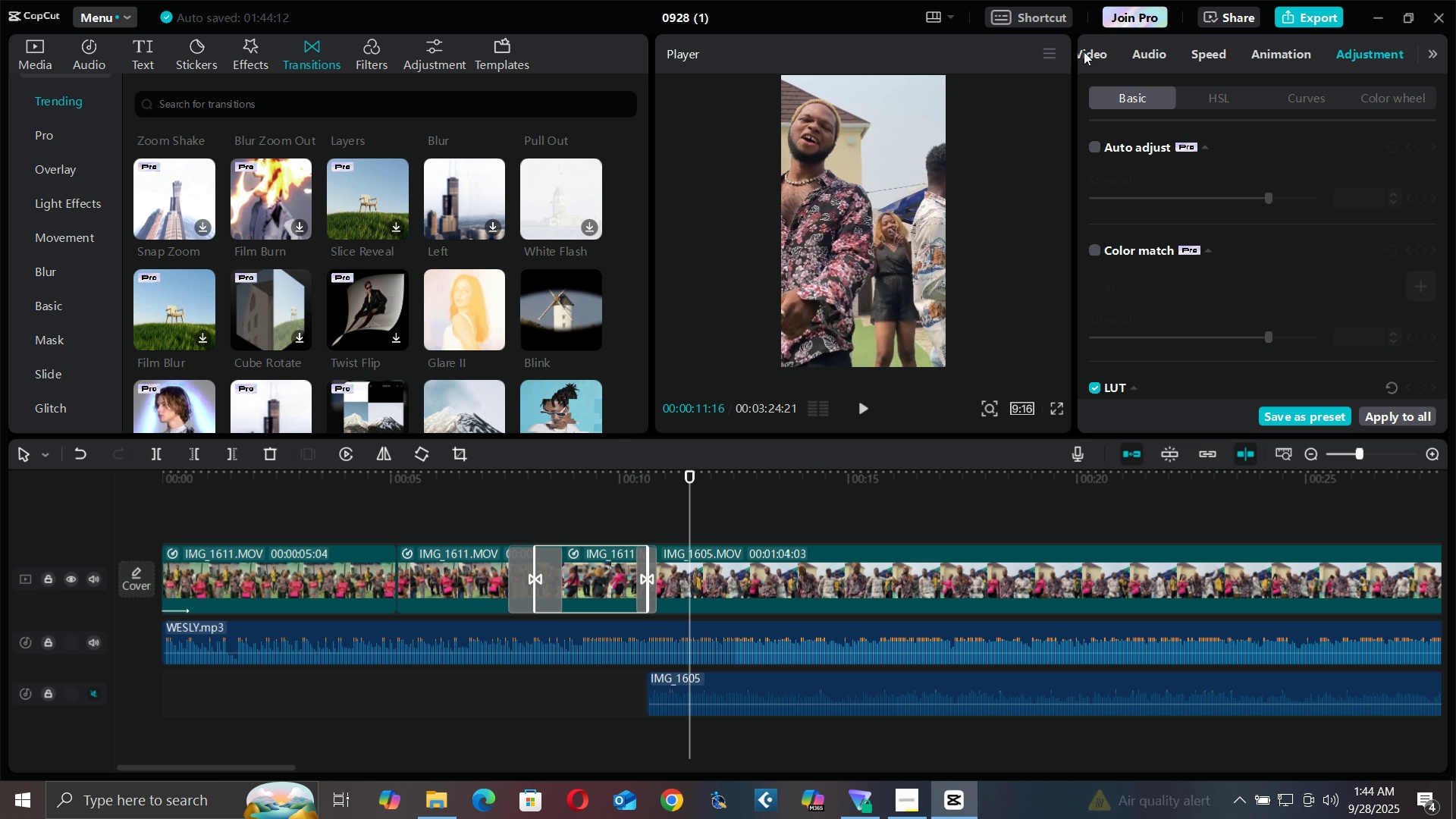 
triple_click([1084, 52])
 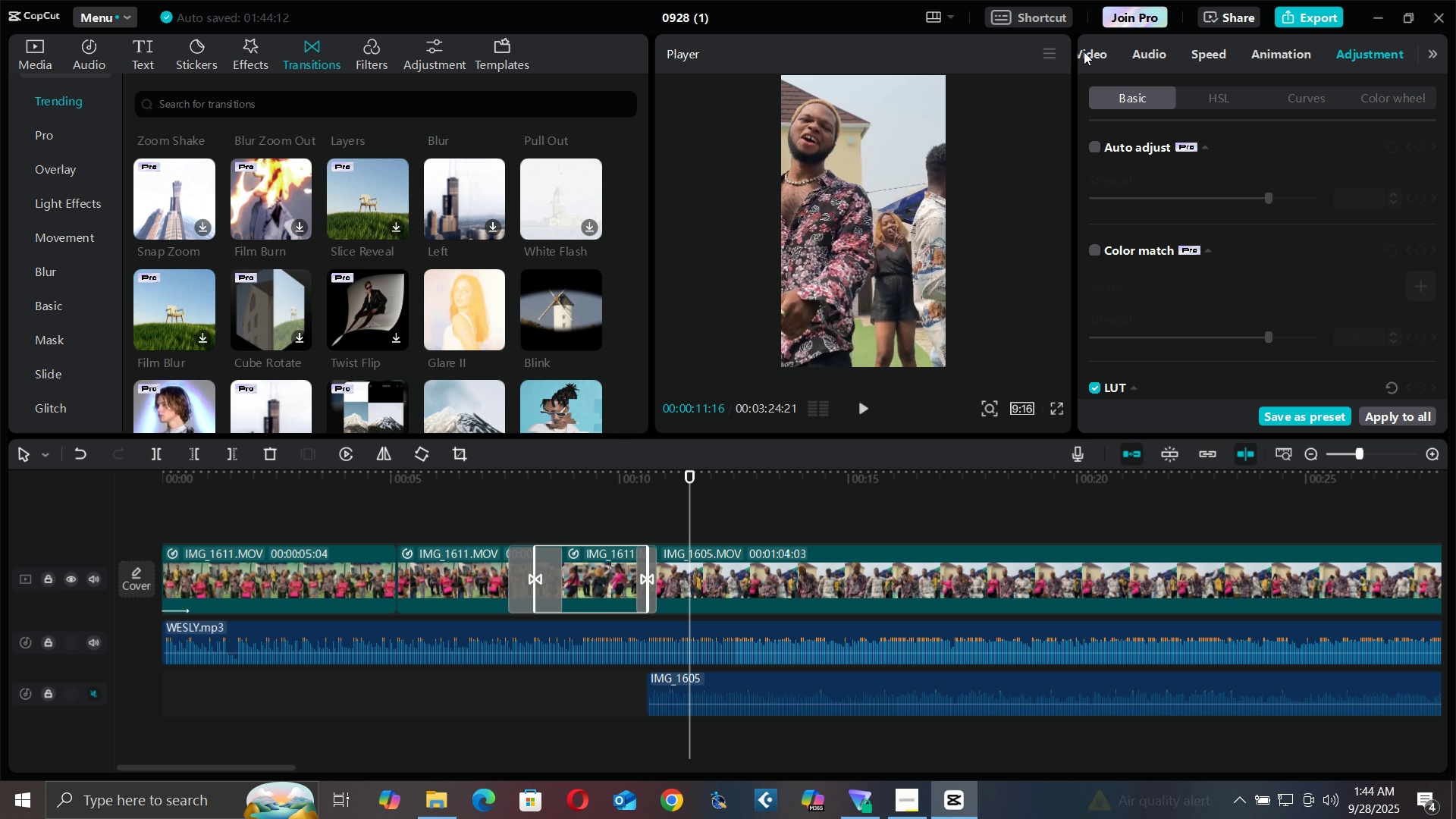 
triple_click([1084, 52])
 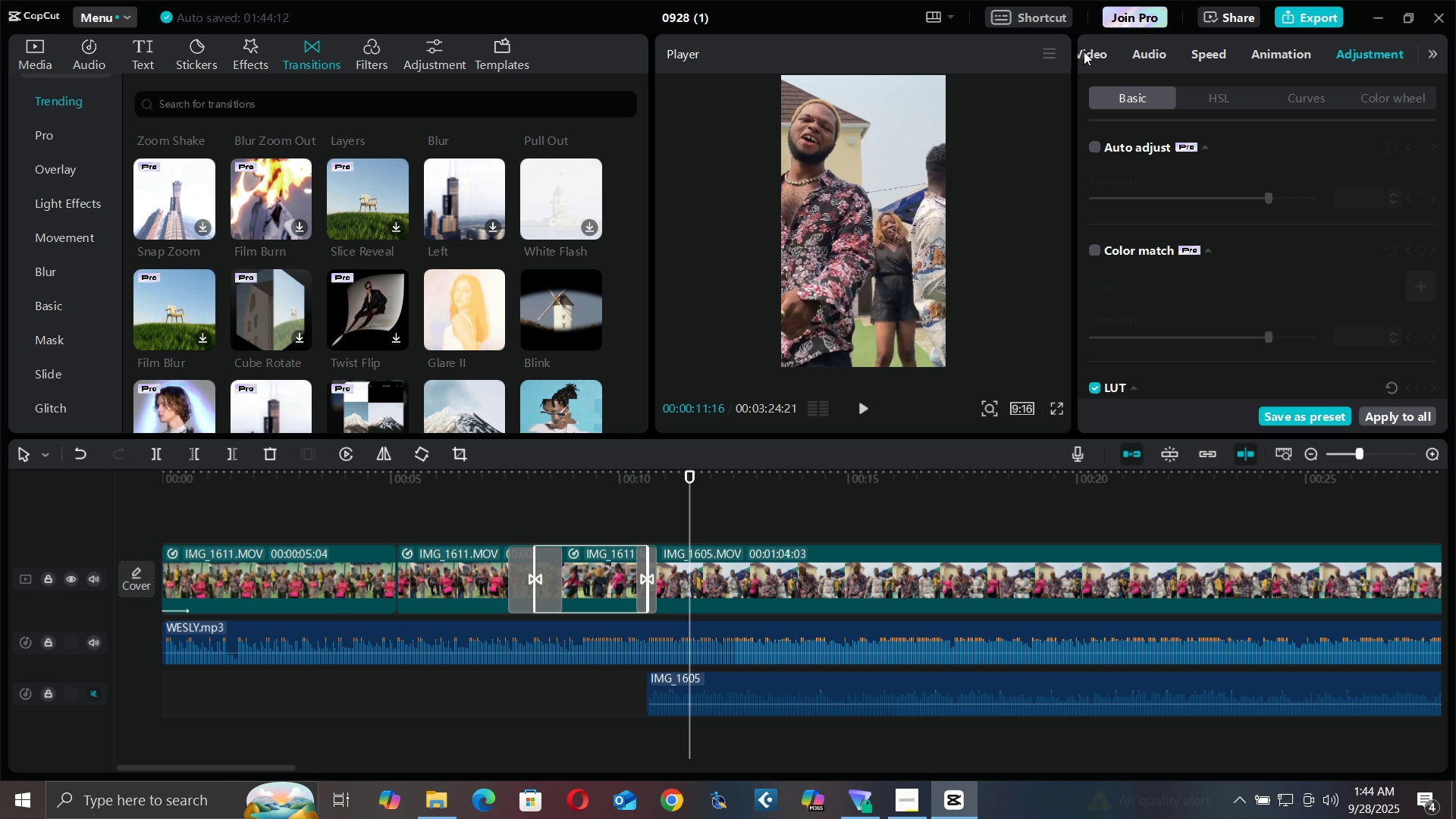 
triple_click([1084, 52])
 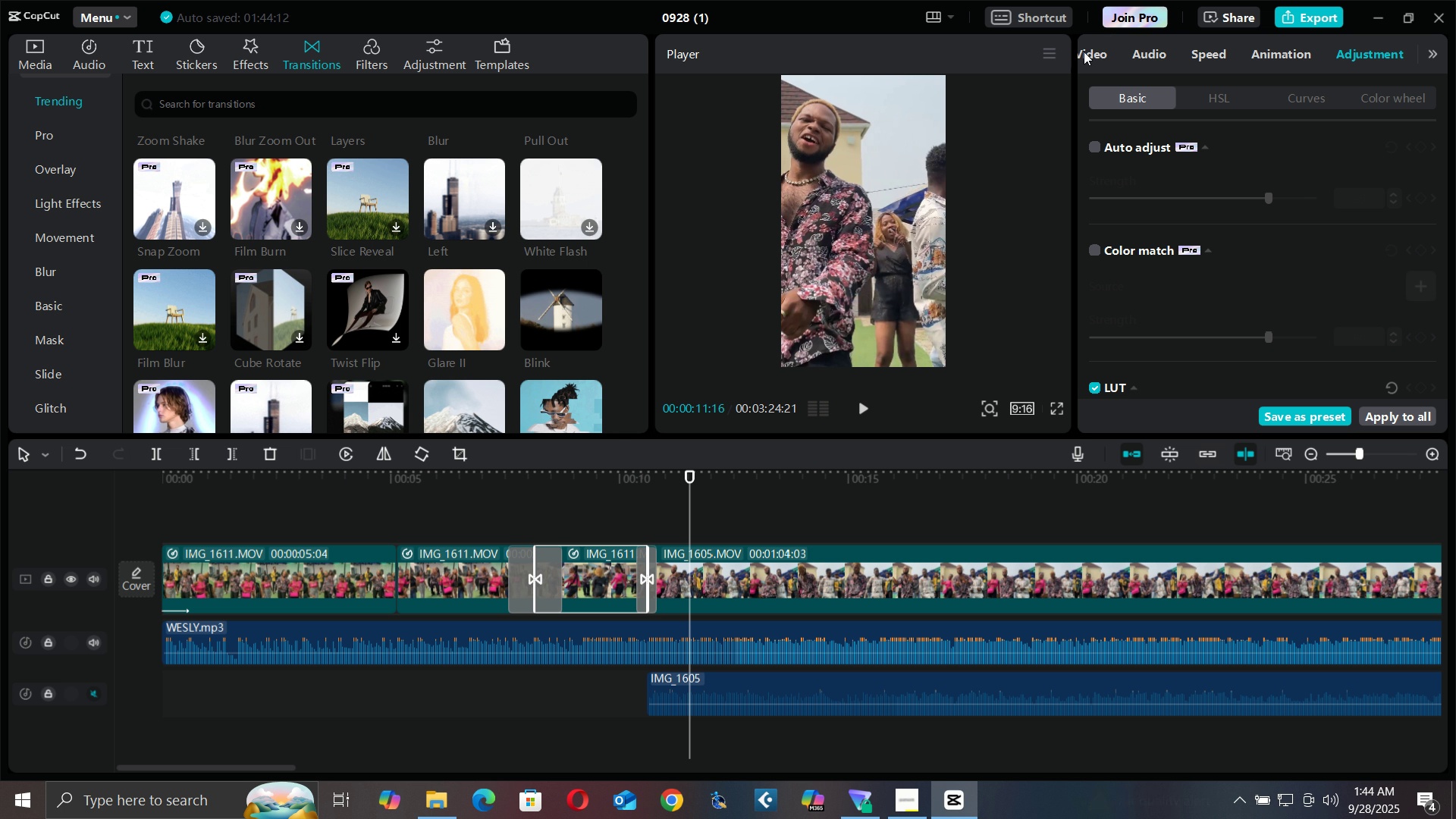 
triple_click([1084, 52])
 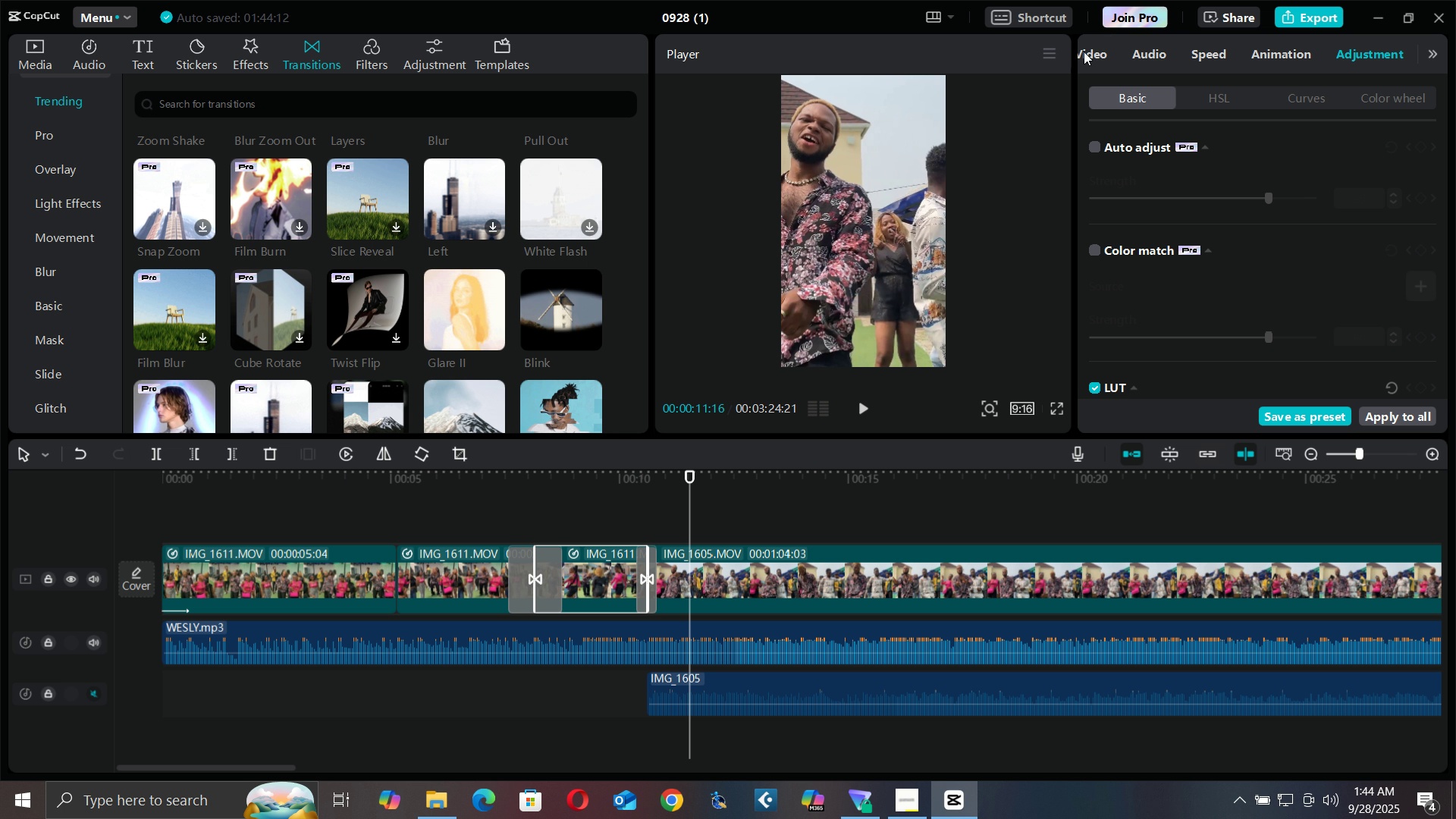 
triple_click([1084, 52])
 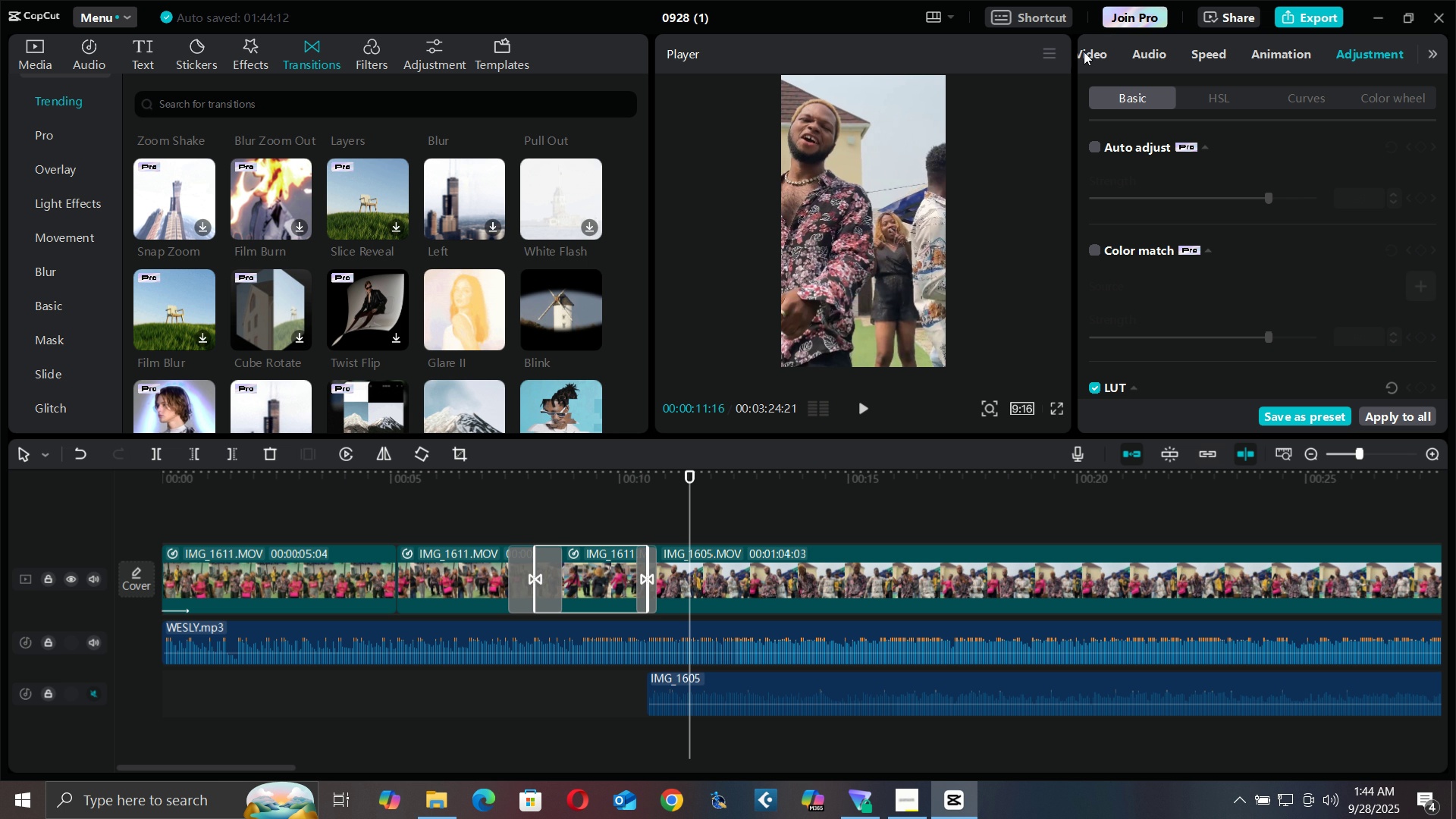 
triple_click([1084, 52])
 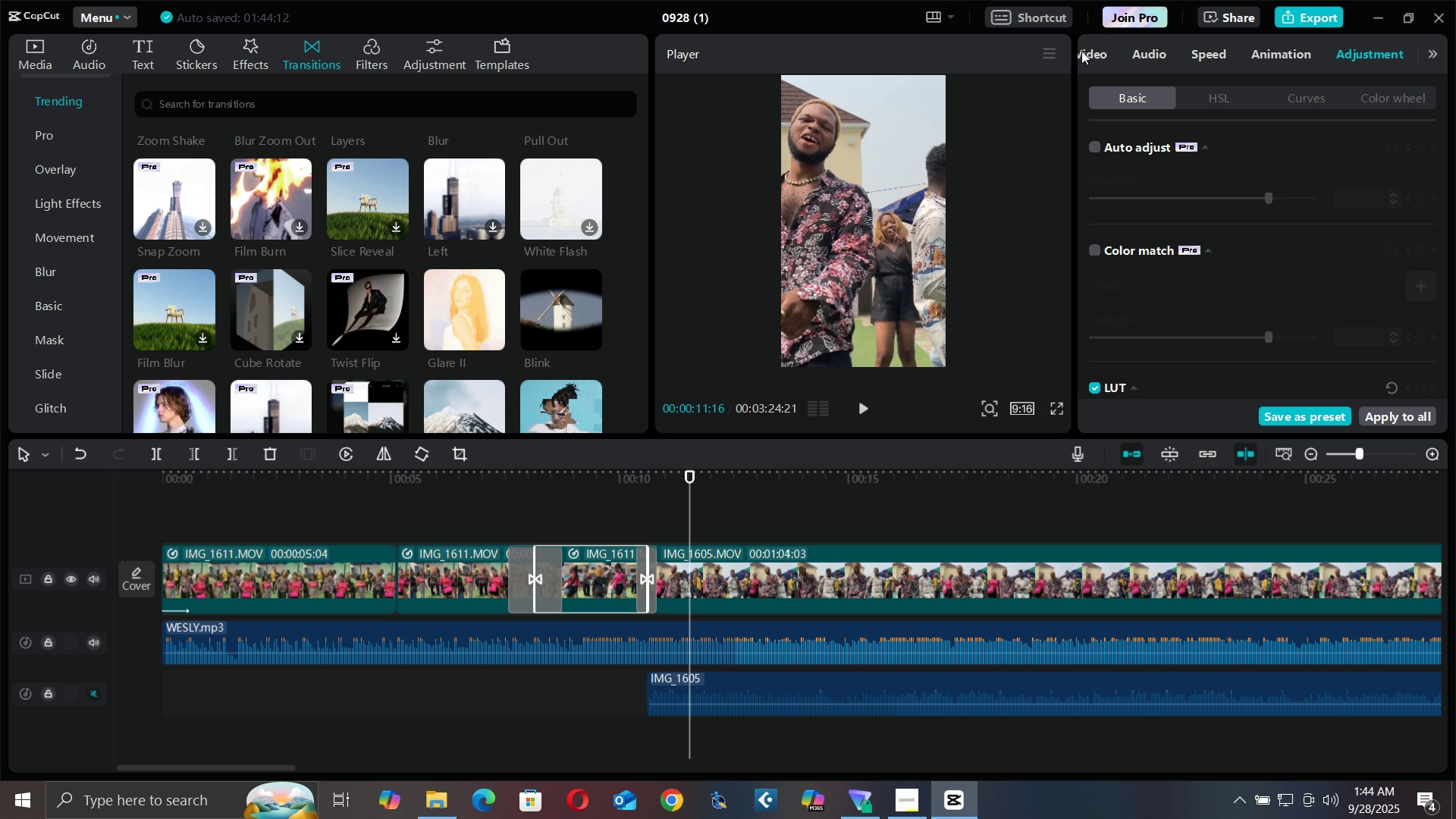 
triple_click([1084, 52])
 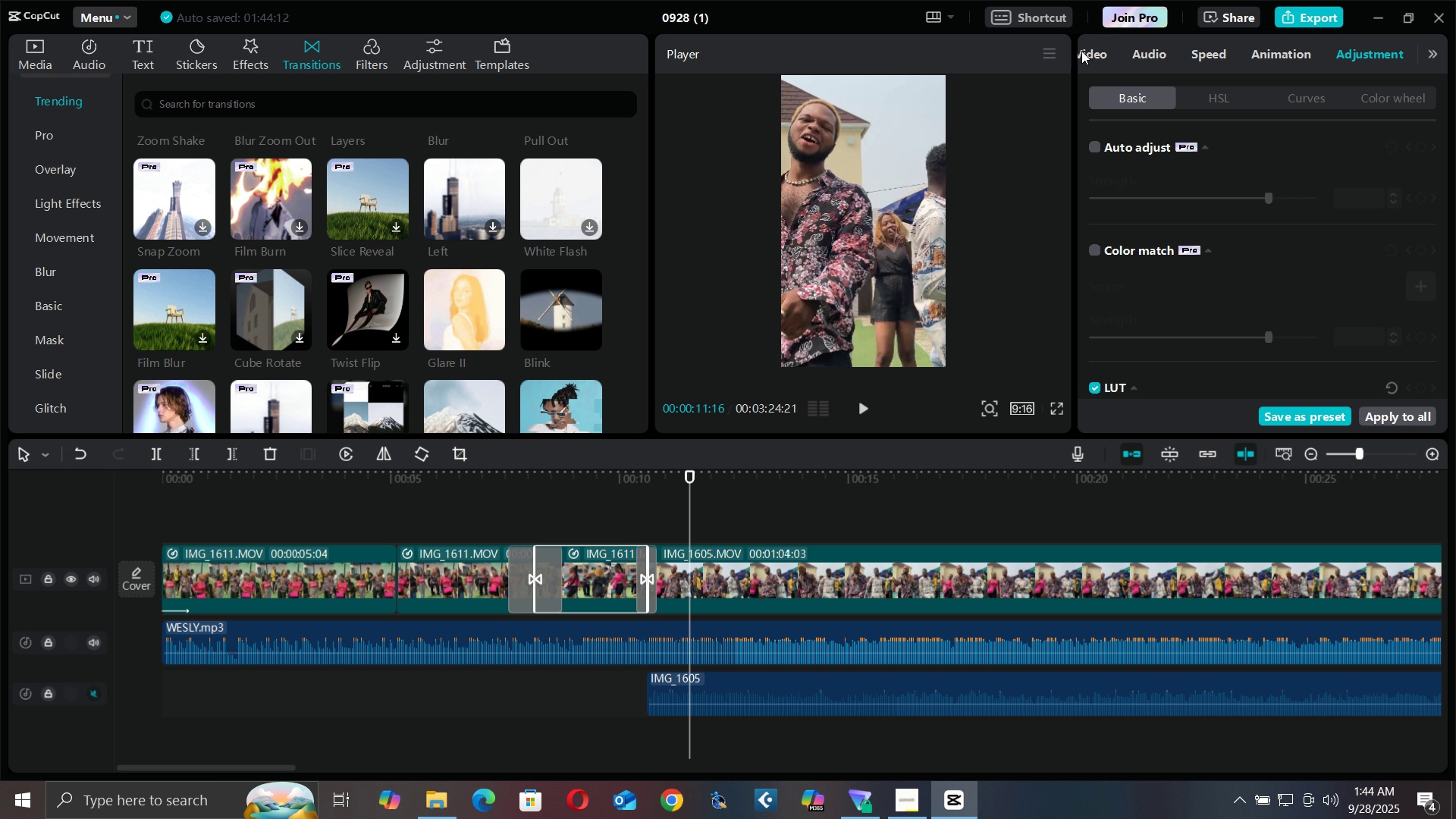 
triple_click([1084, 52])
 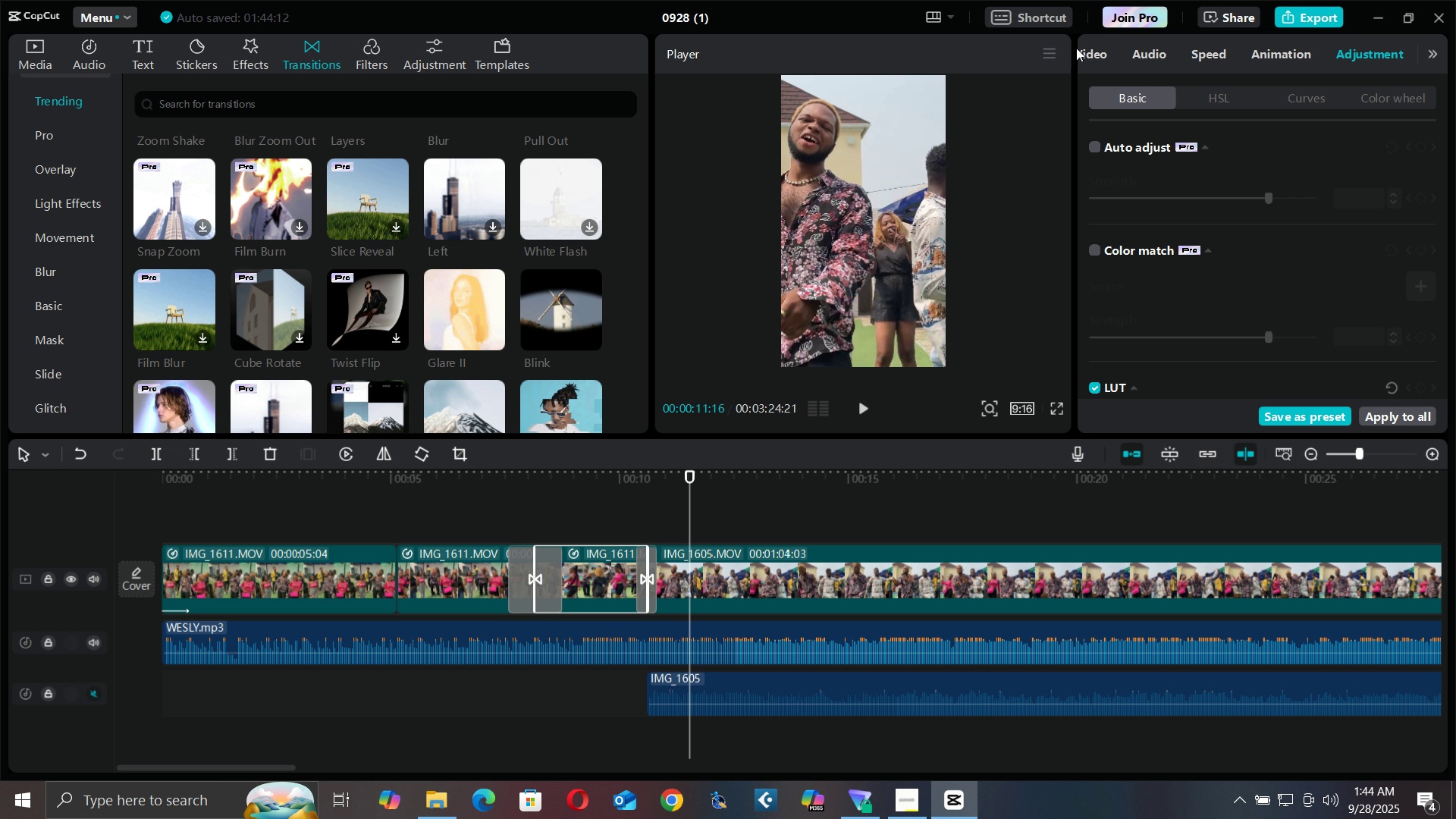 
left_click([1076, 47])
 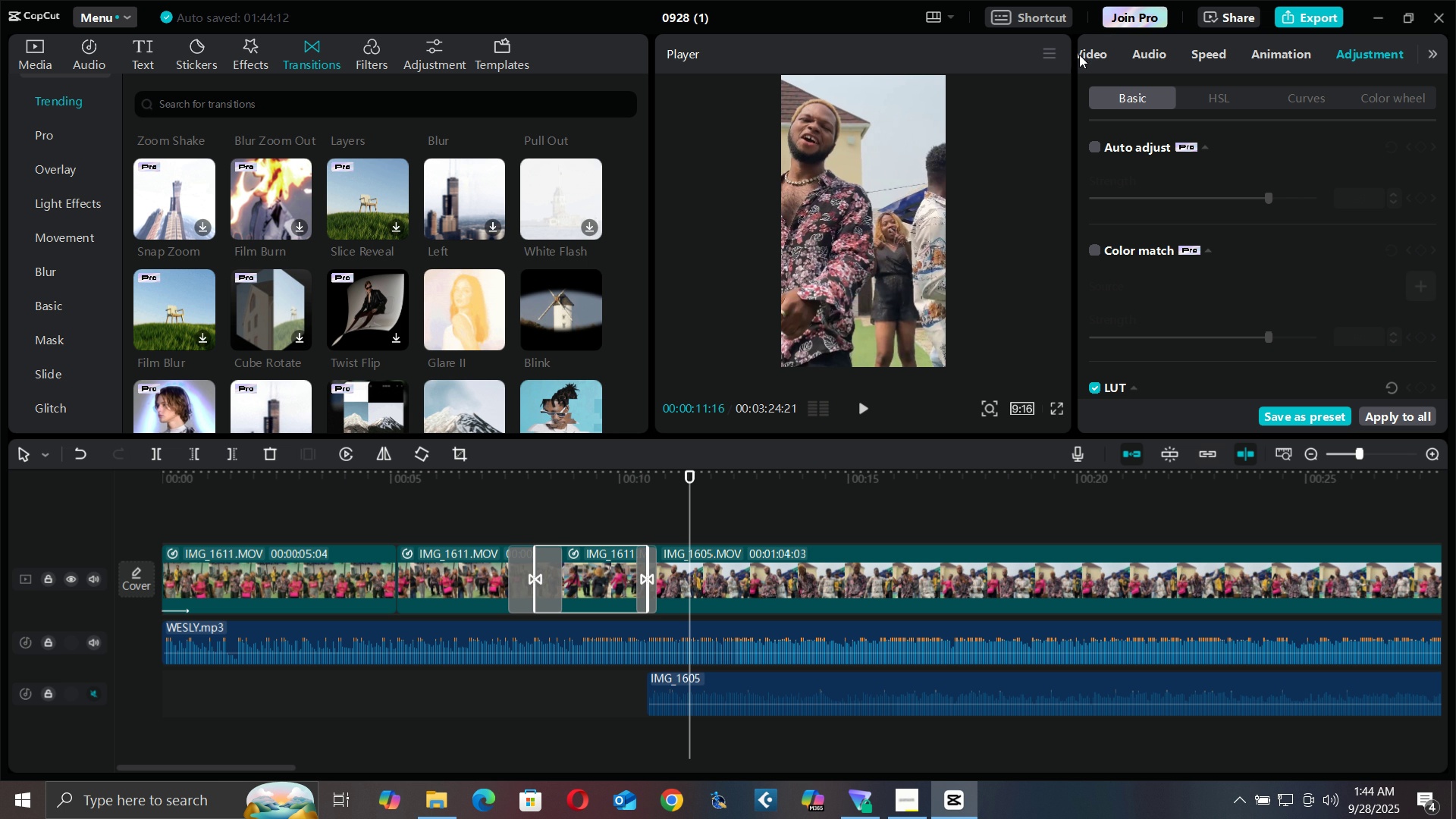 
triple_click([1079, 55])
 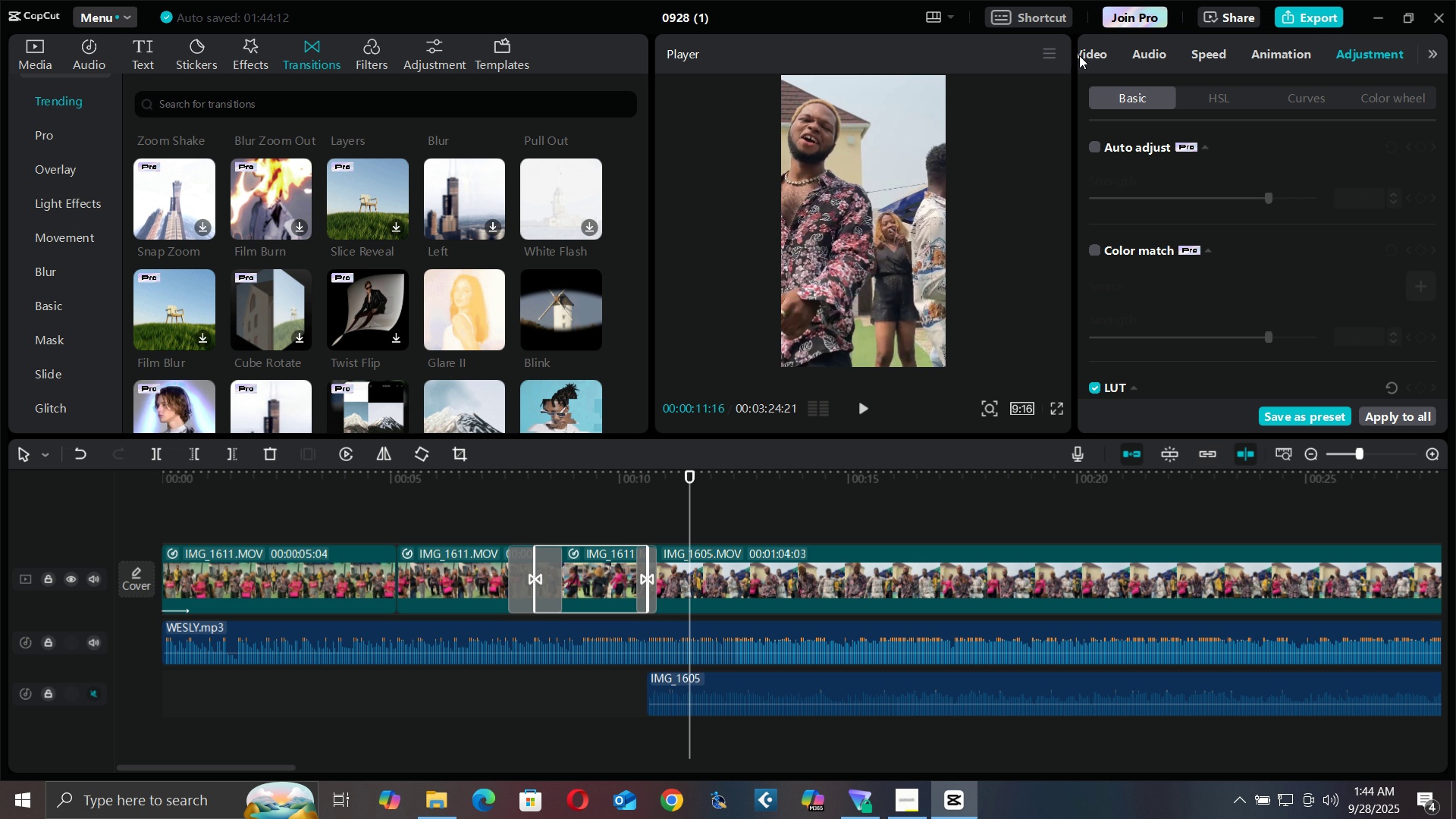 
triple_click([1079, 55])